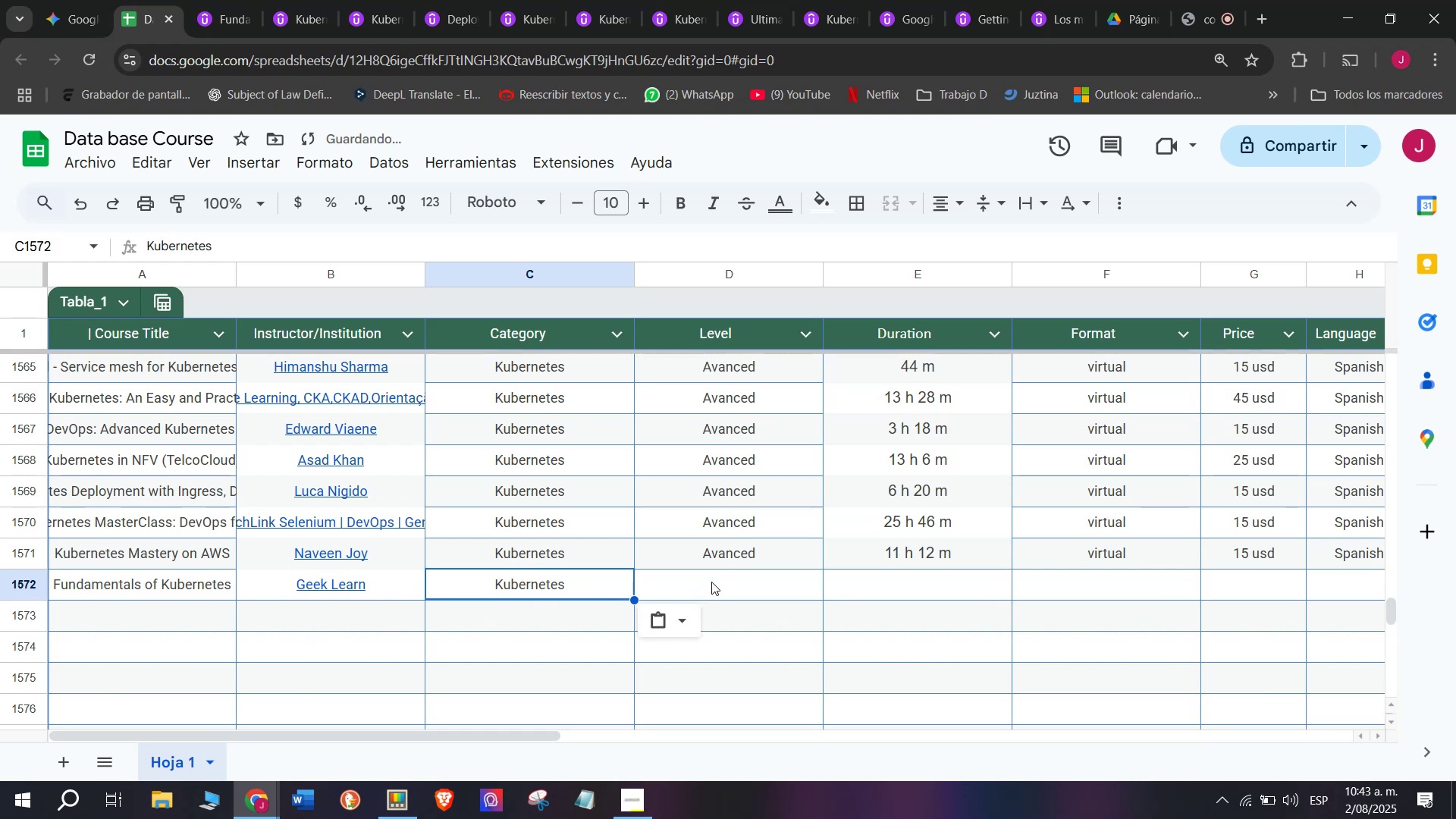 
key(Control+V)
 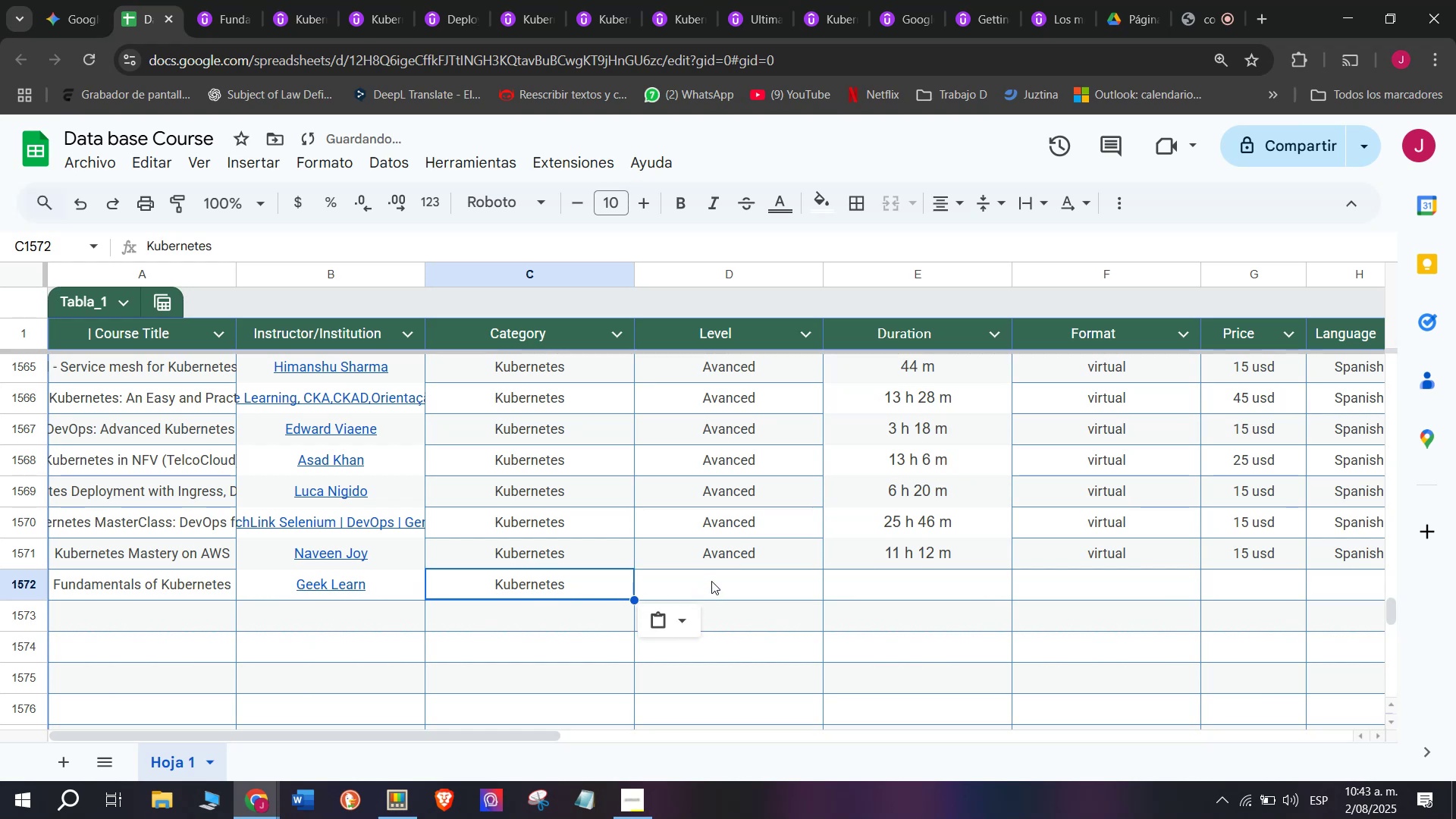 
left_click([711, 579])
 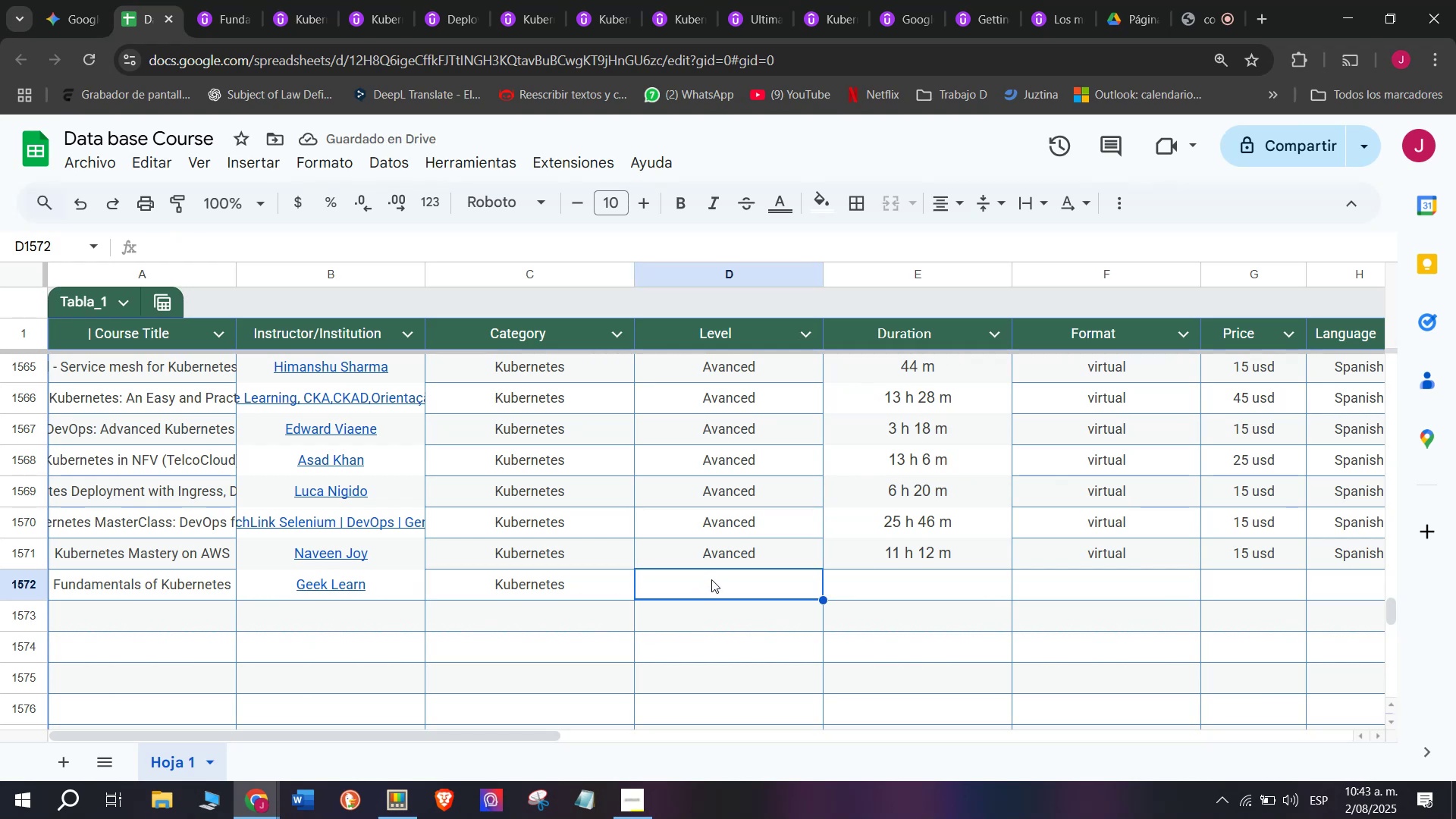 
left_click([730, 537])
 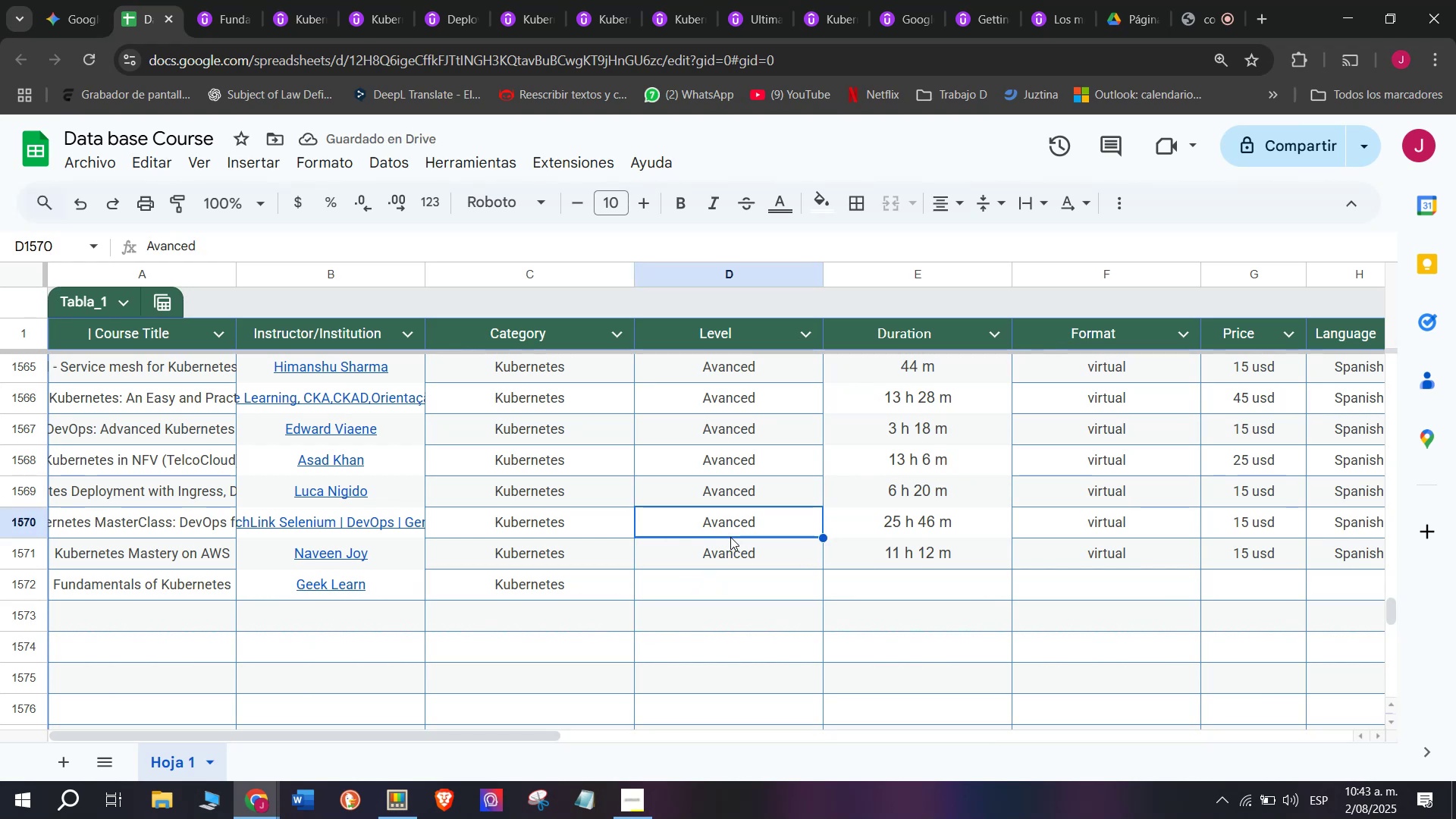 
key(Break)
 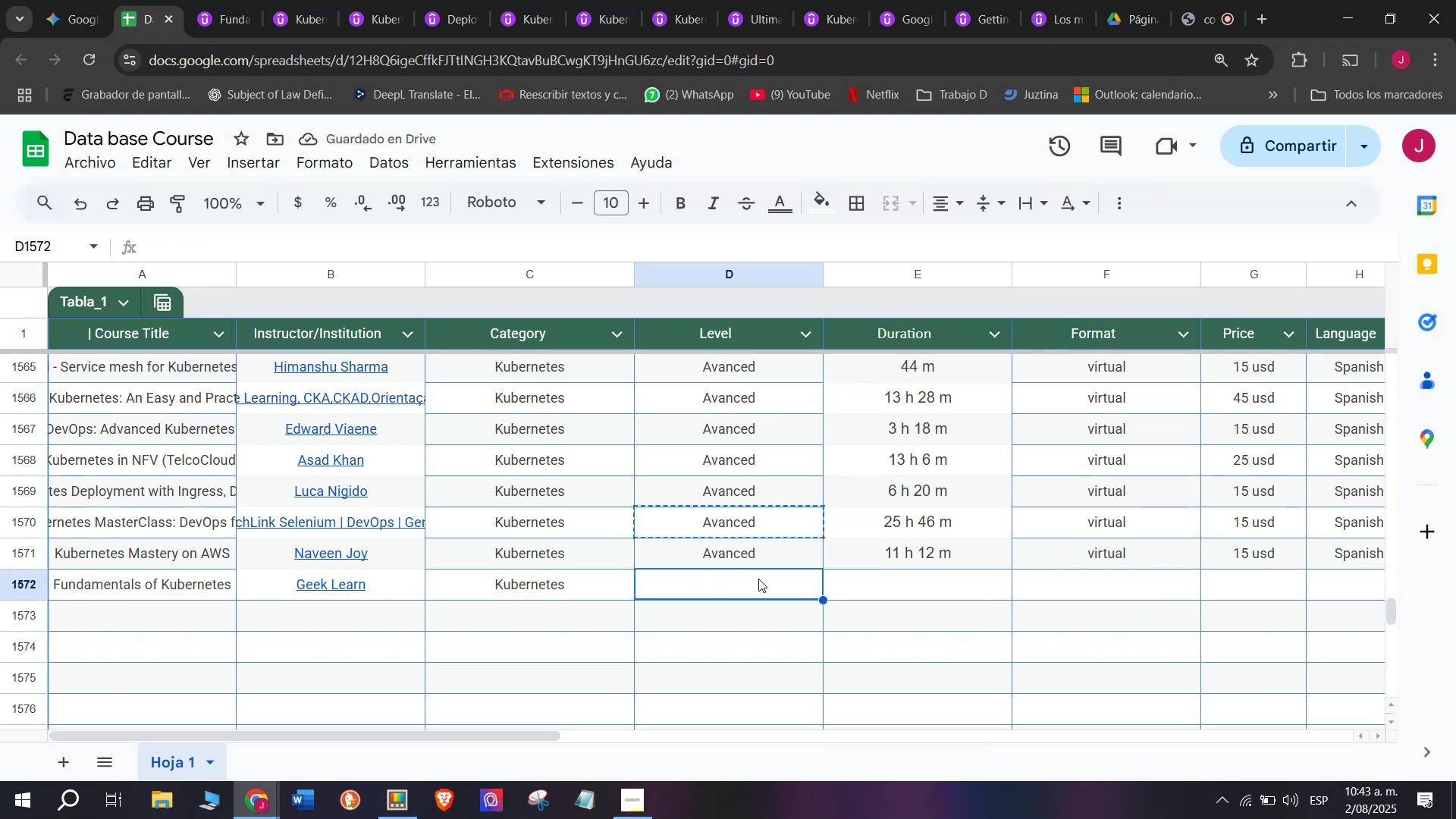 
key(Control+ControlLeft)
 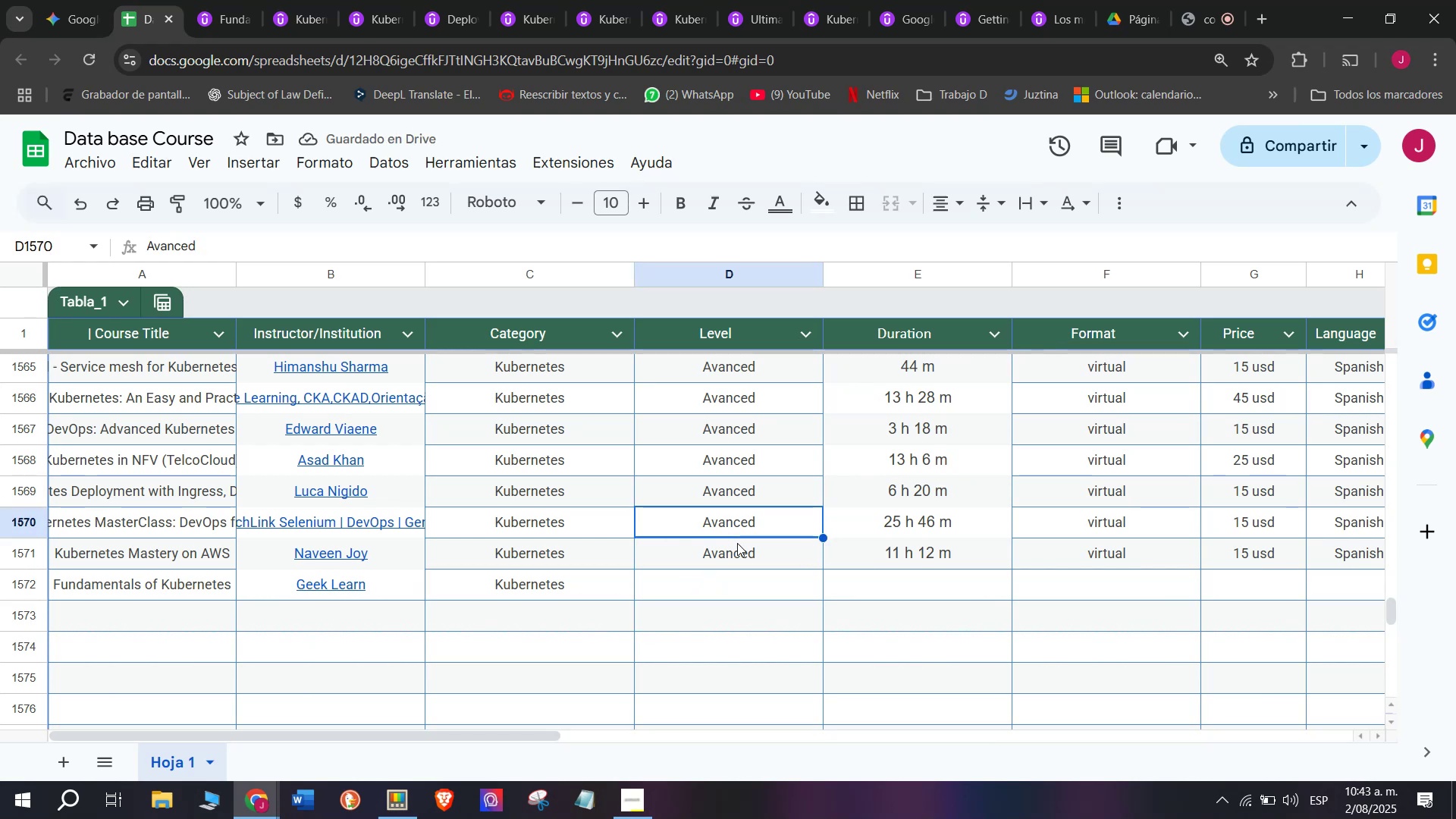 
key(Control+C)
 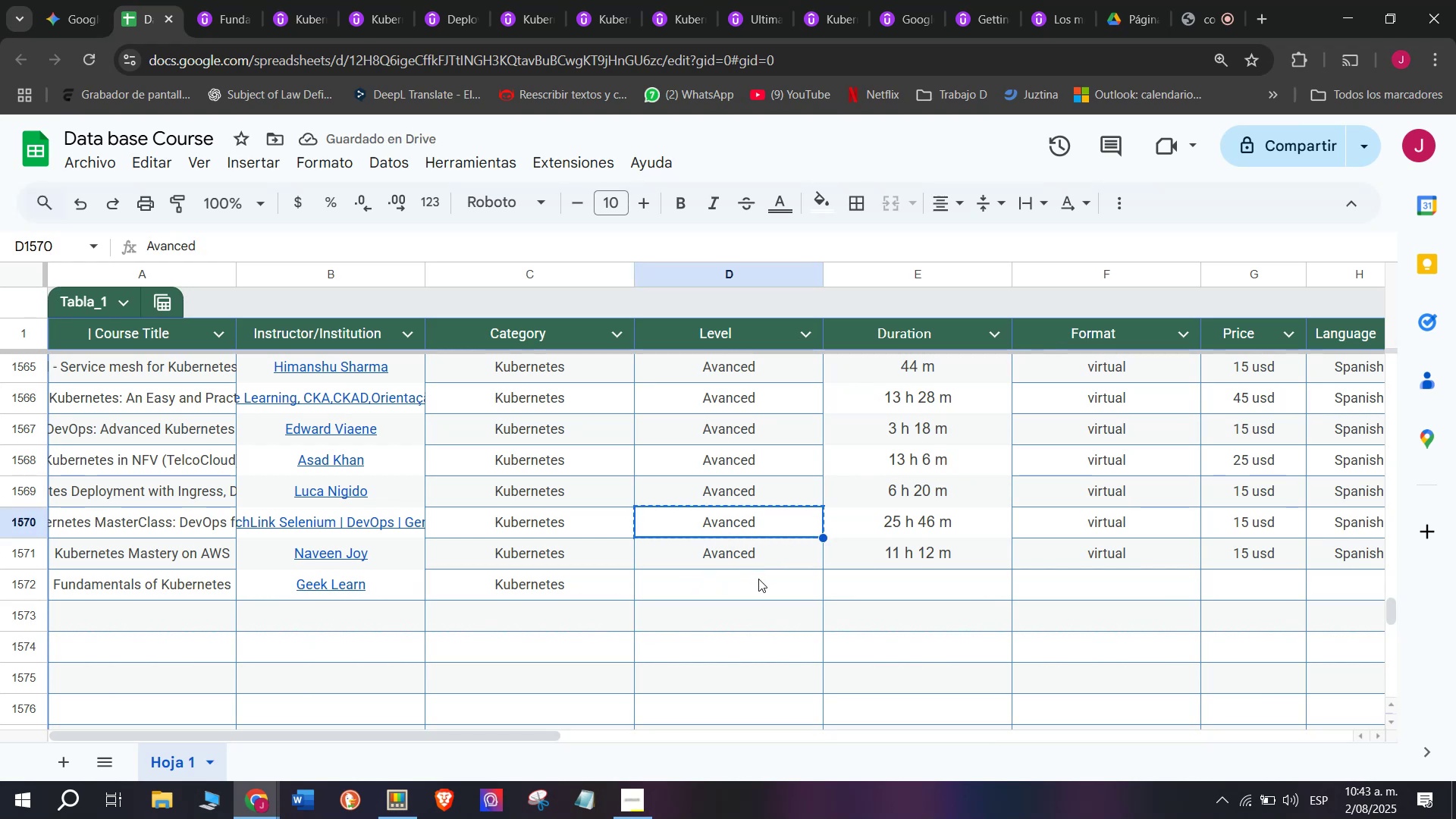 
left_click([758, 579])
 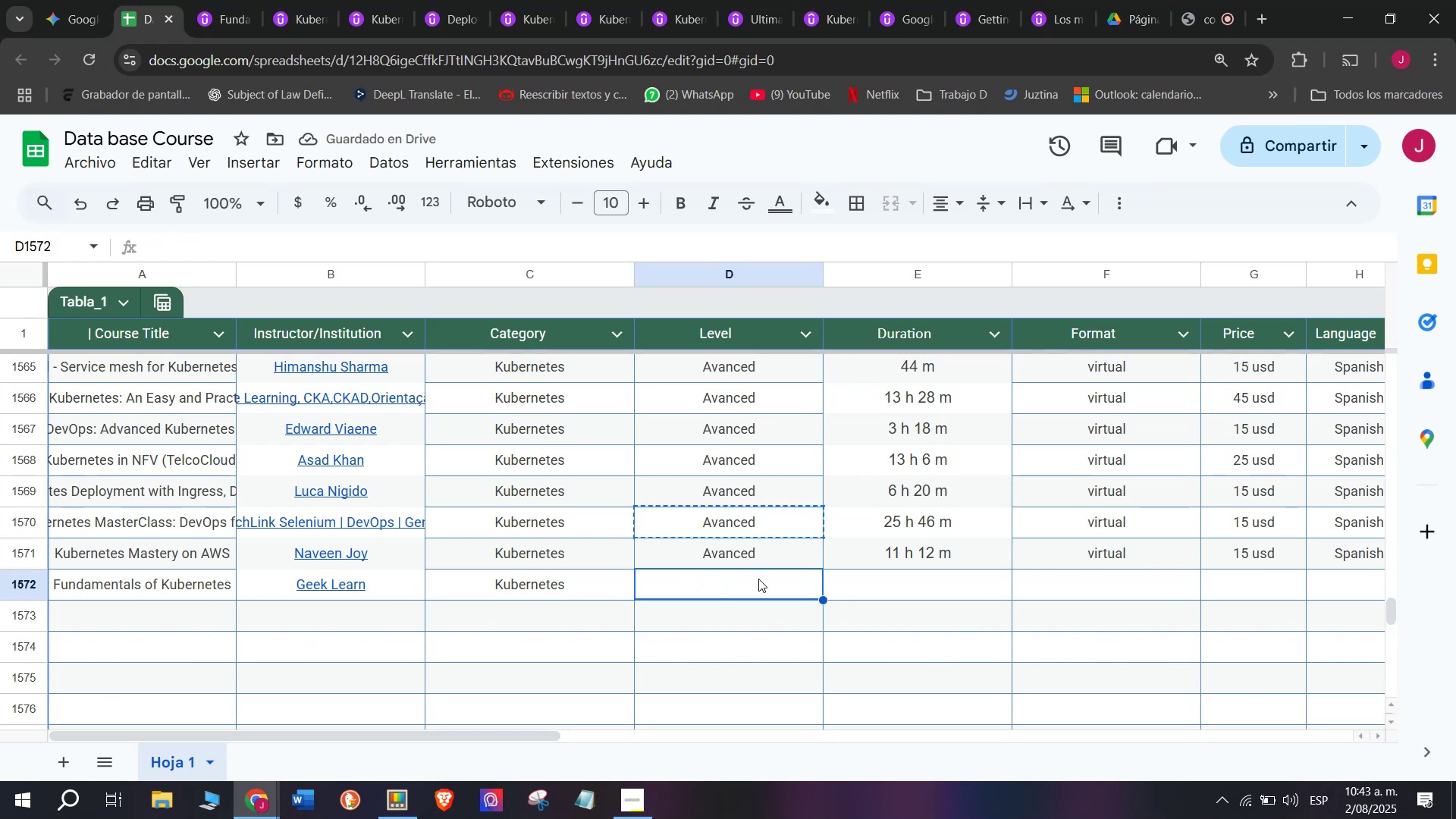 
key(Control+ControlLeft)
 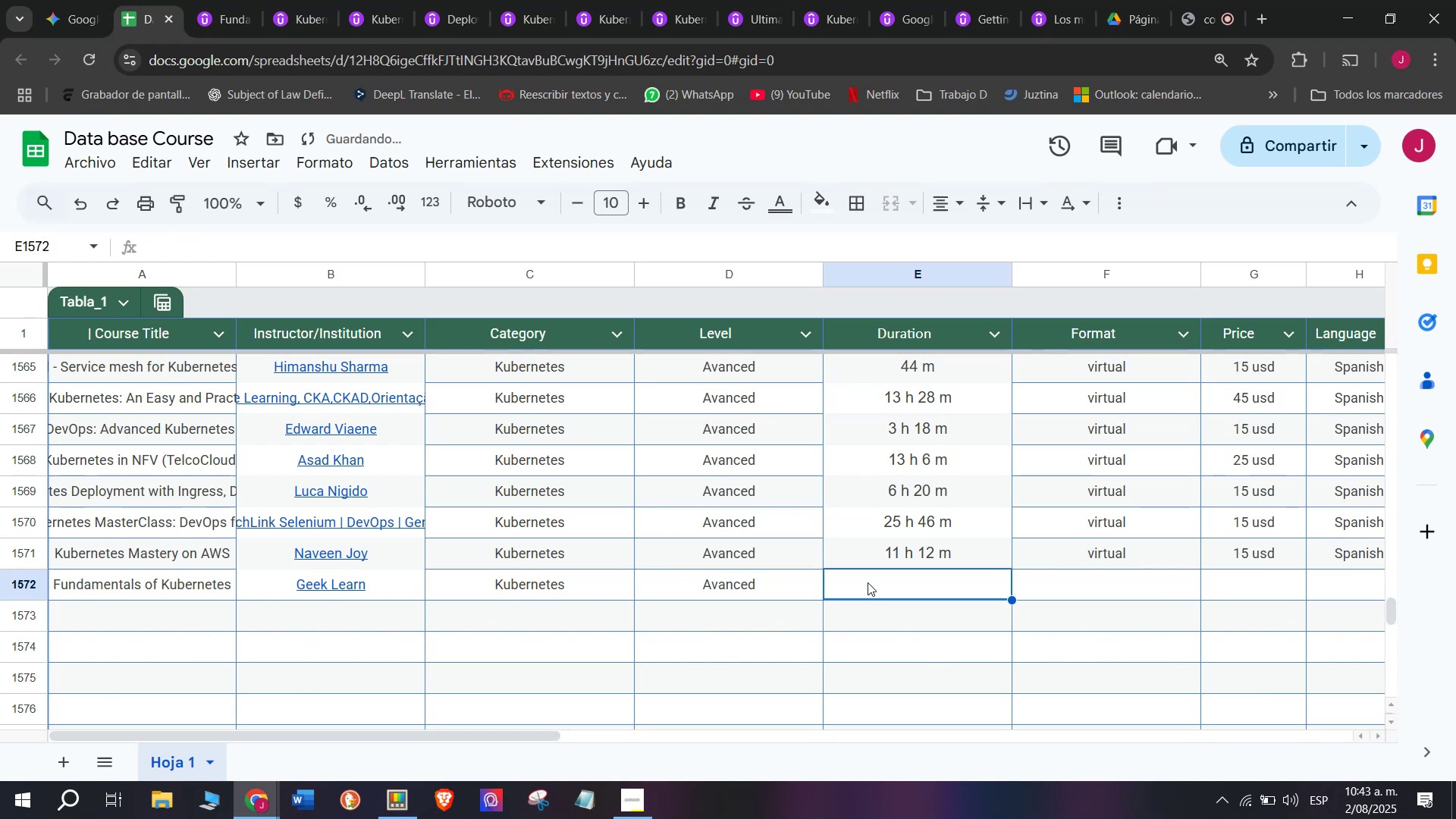 
key(Z)
 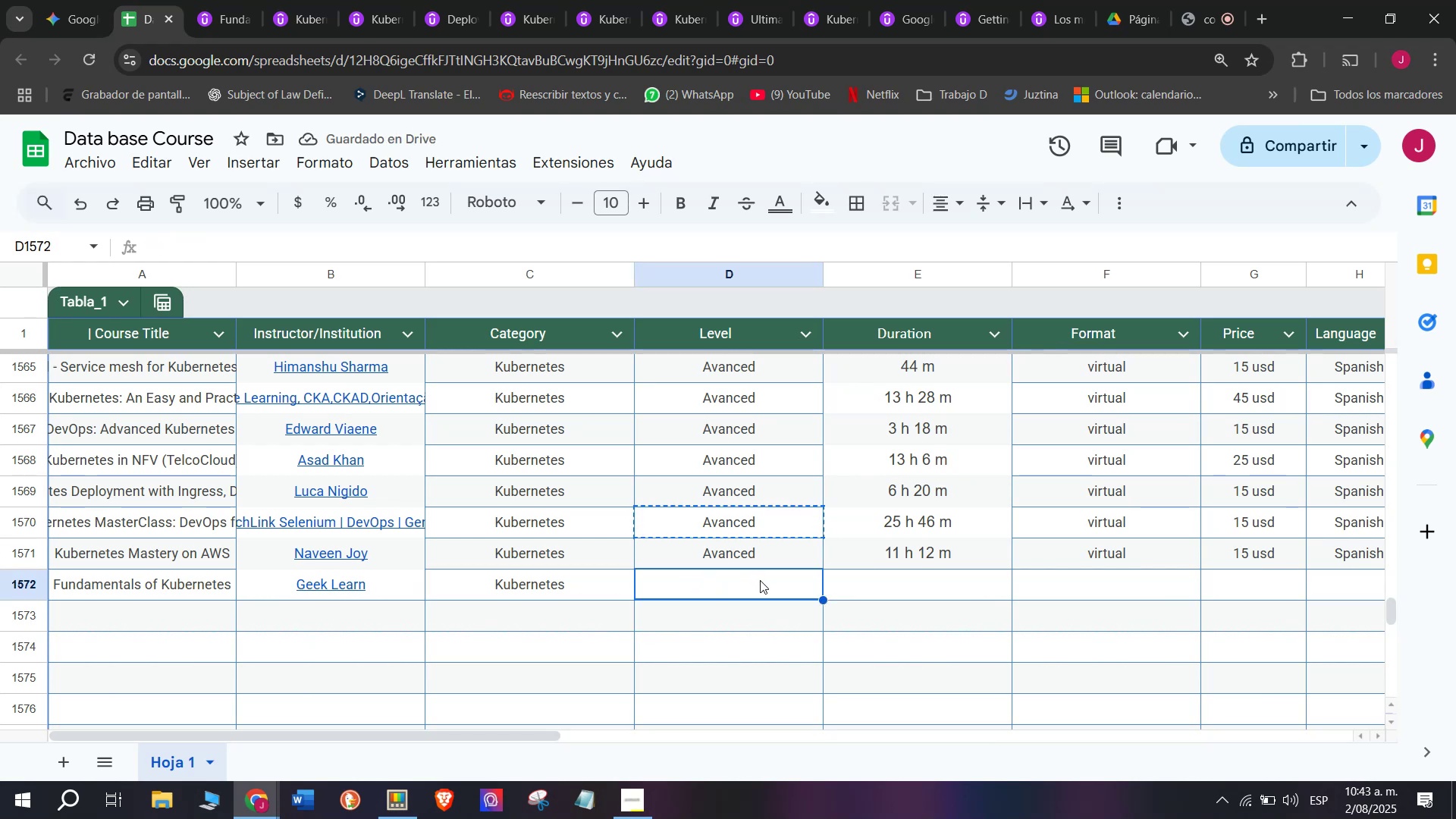 
key(Control+V)
 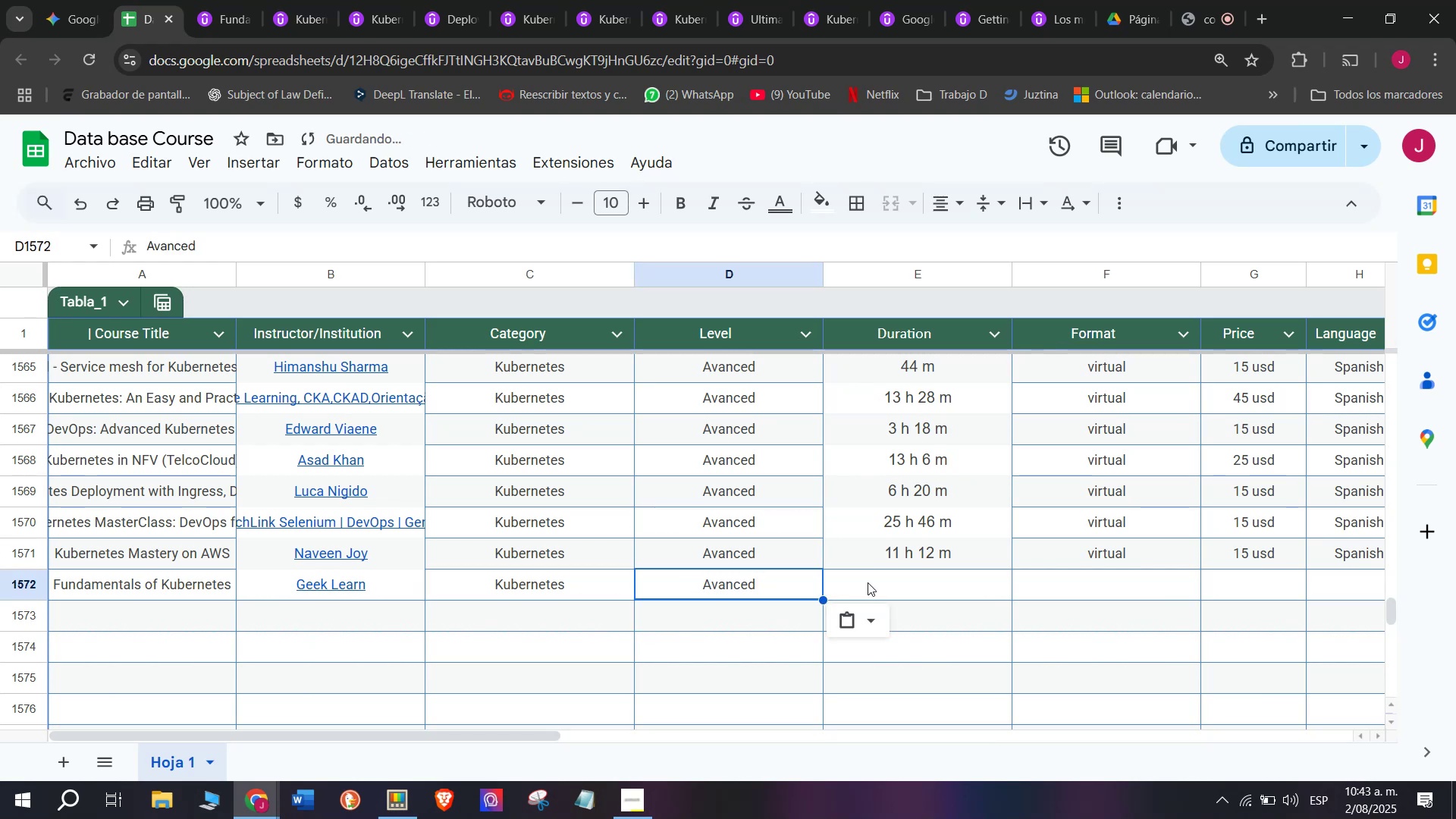 
left_click([868, 582])
 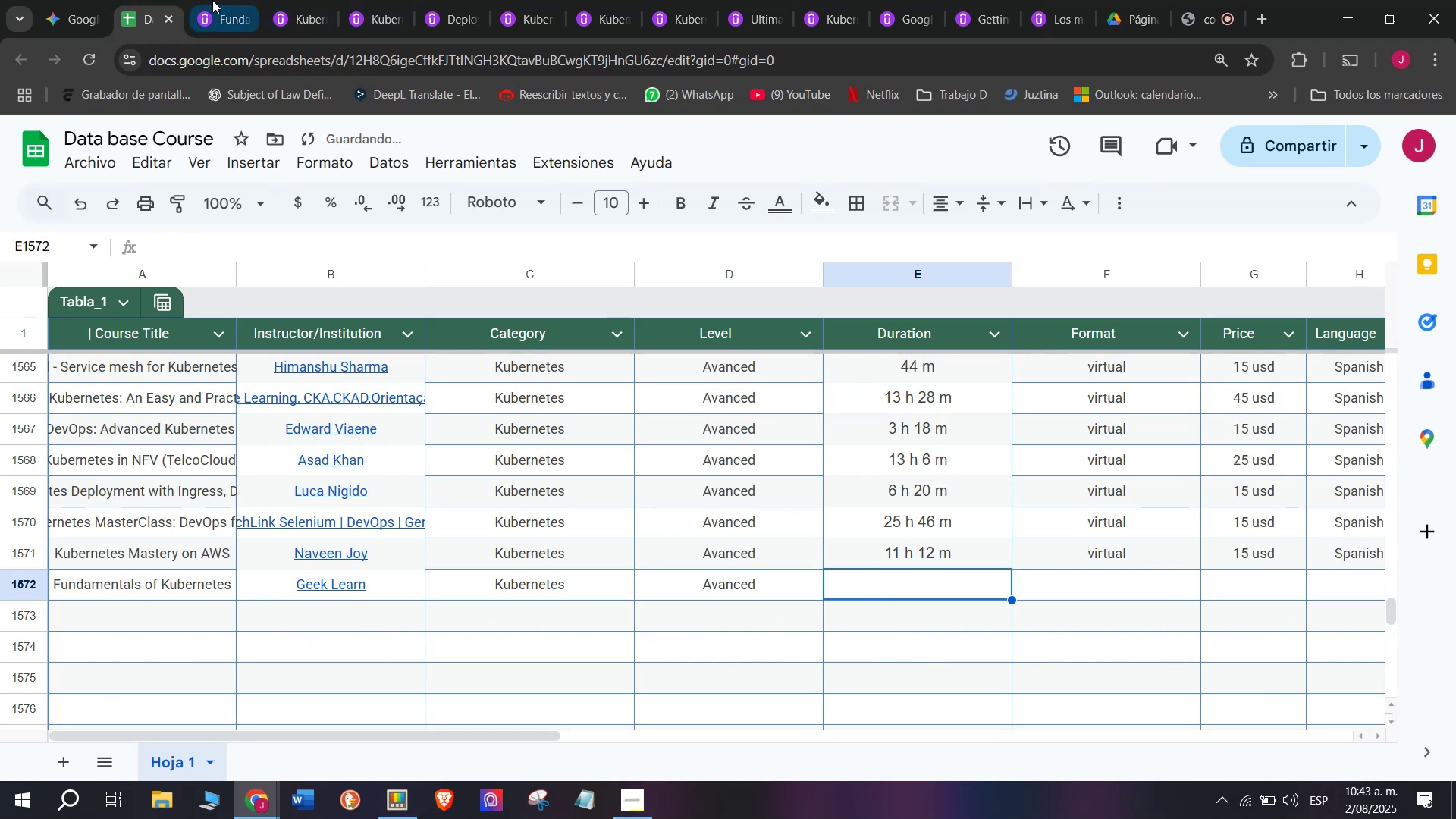 
left_click([212, 0])
 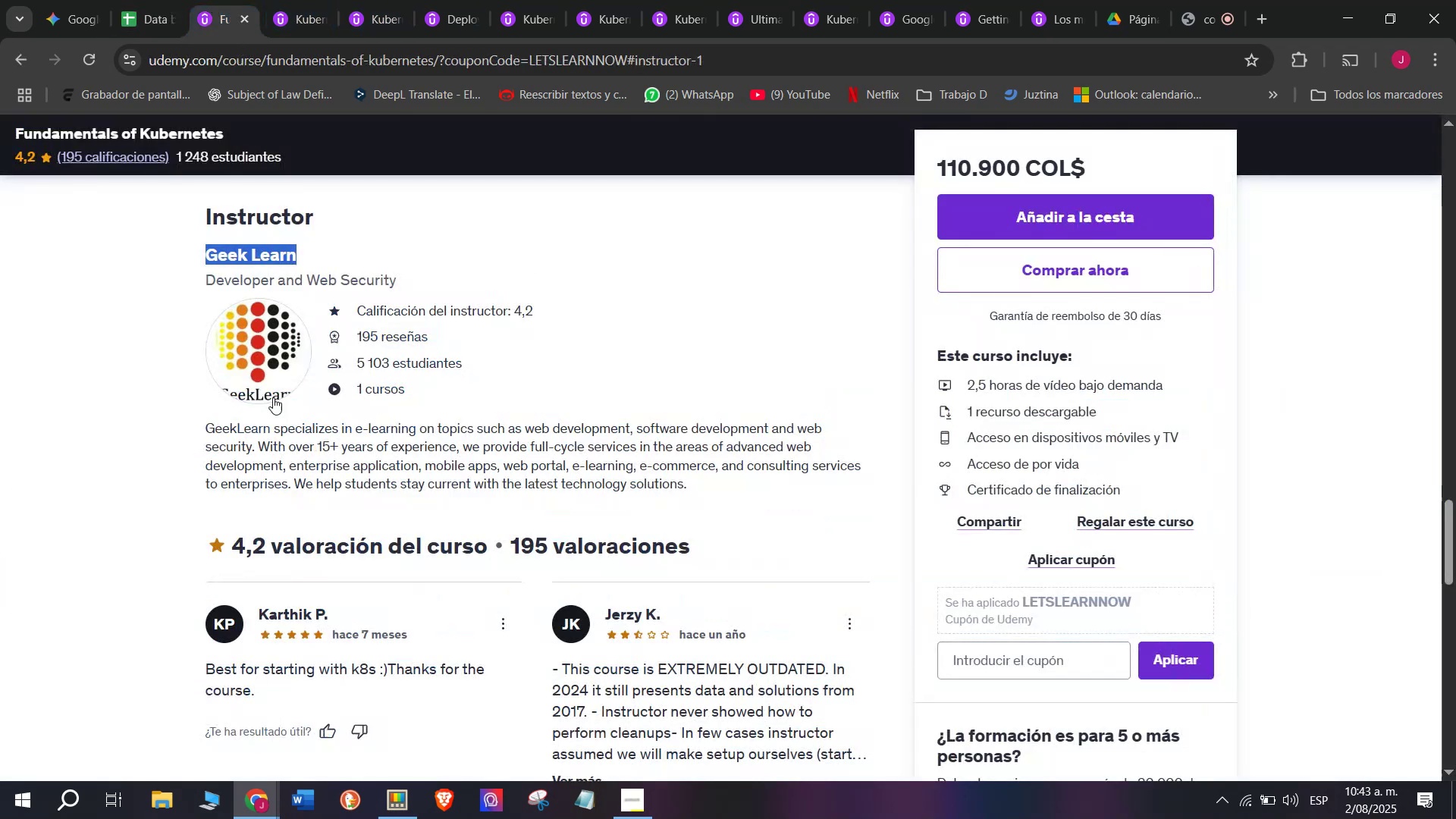 
scroll: coordinate [332, 614], scroll_direction: up, amount: 9.0
 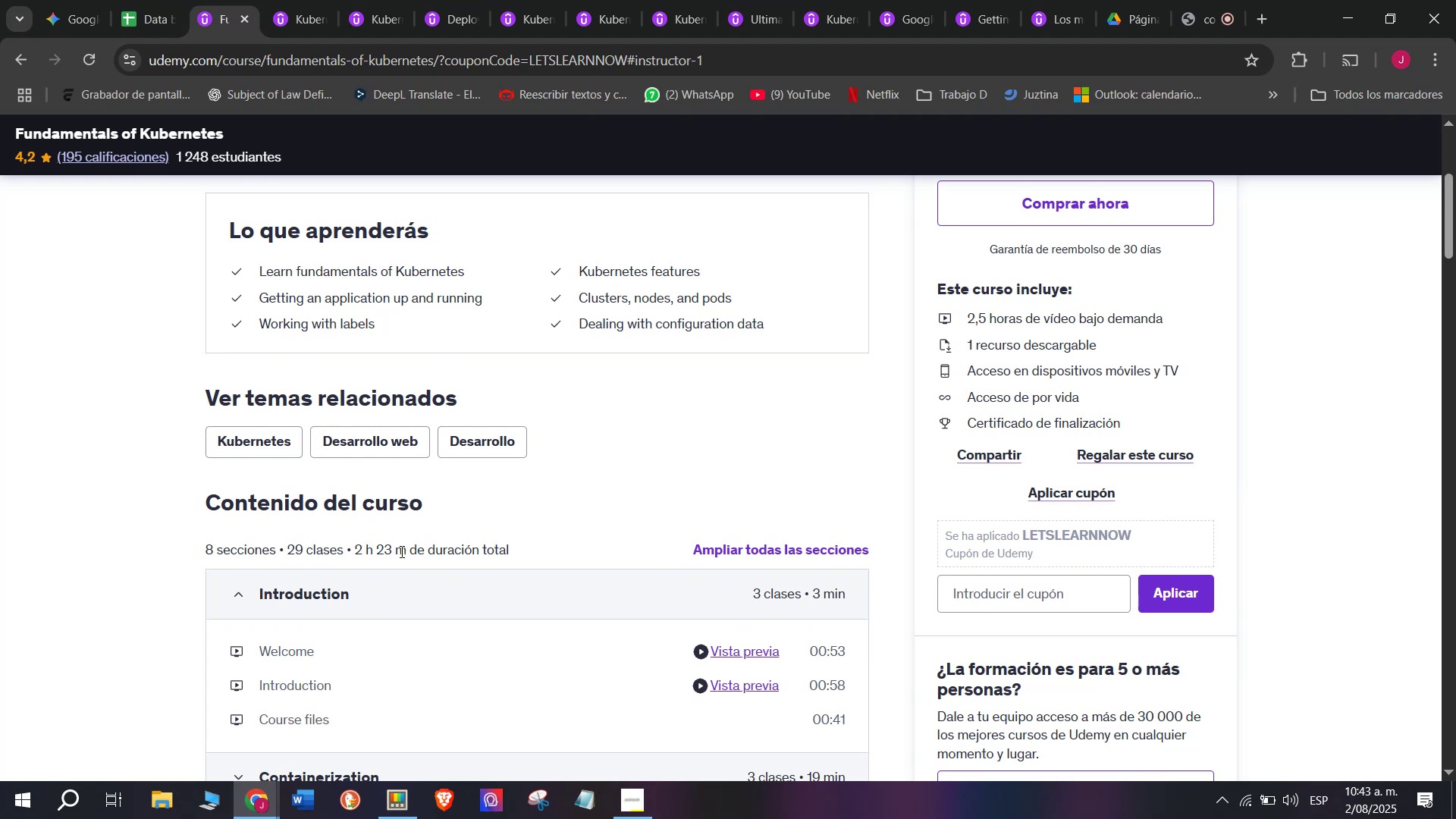 
left_click_drag(start_coordinate=[403, 551], to_coordinate=[356, 548])
 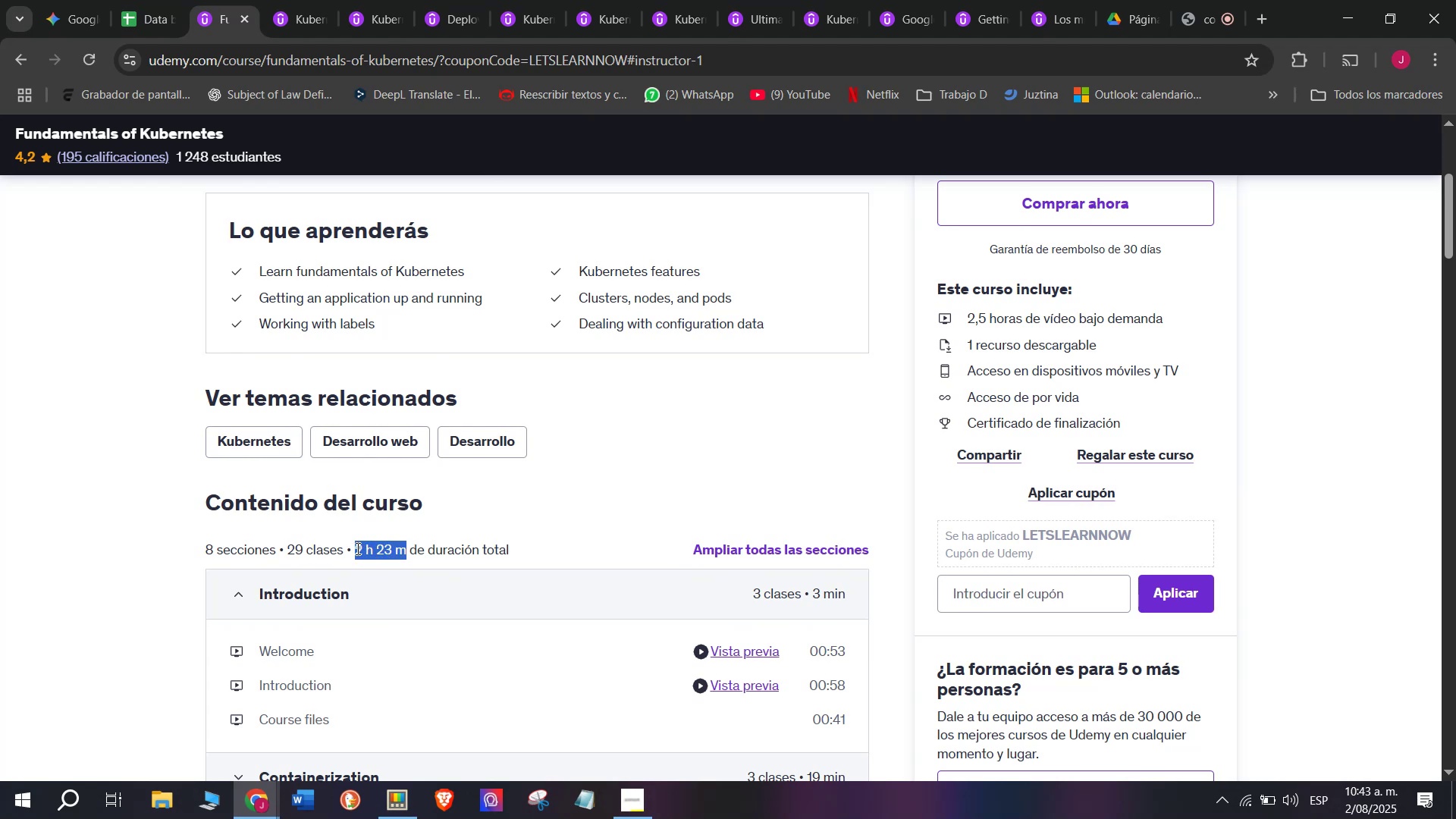 
key(Break)
 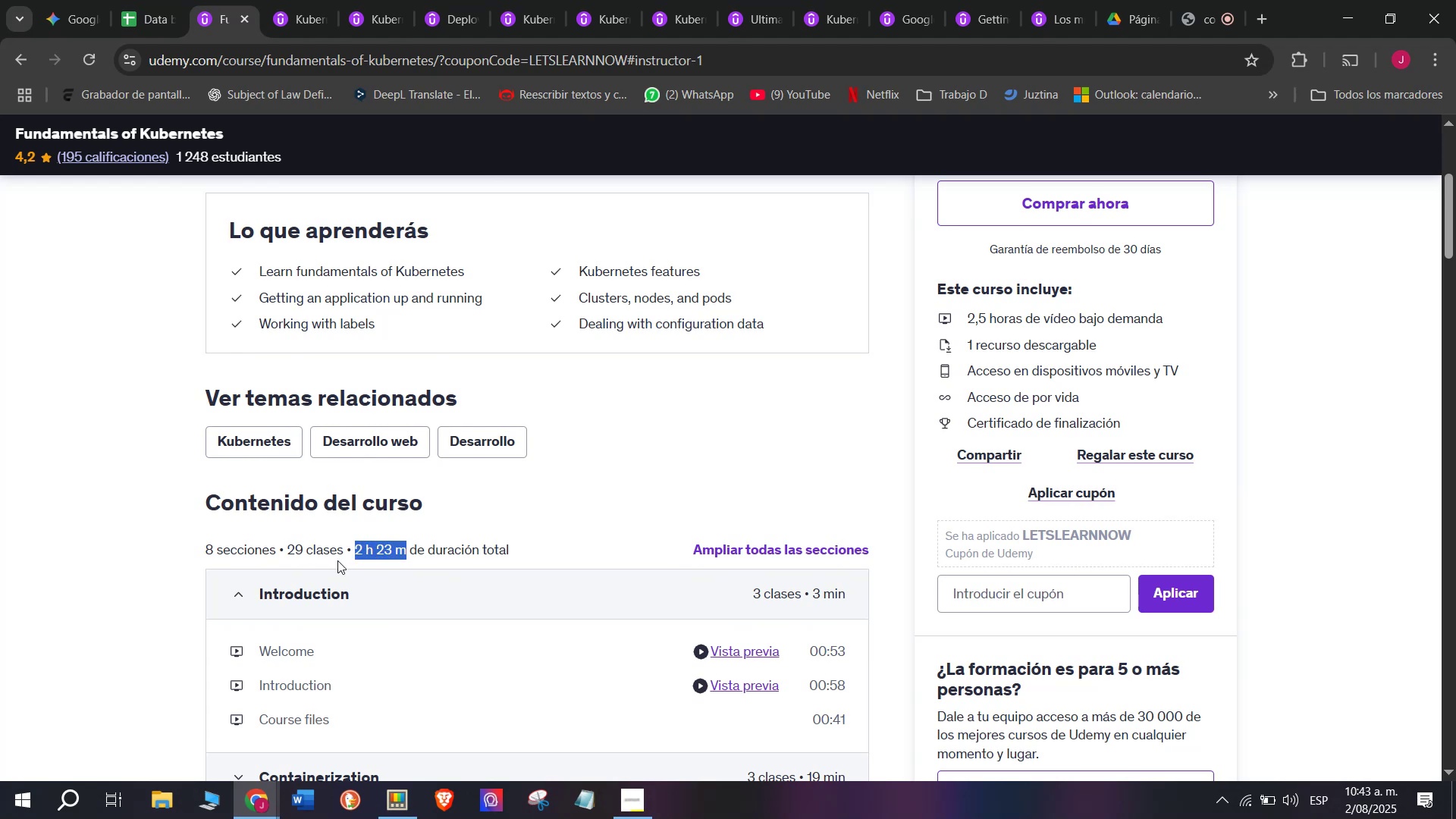 
key(Control+ControlLeft)
 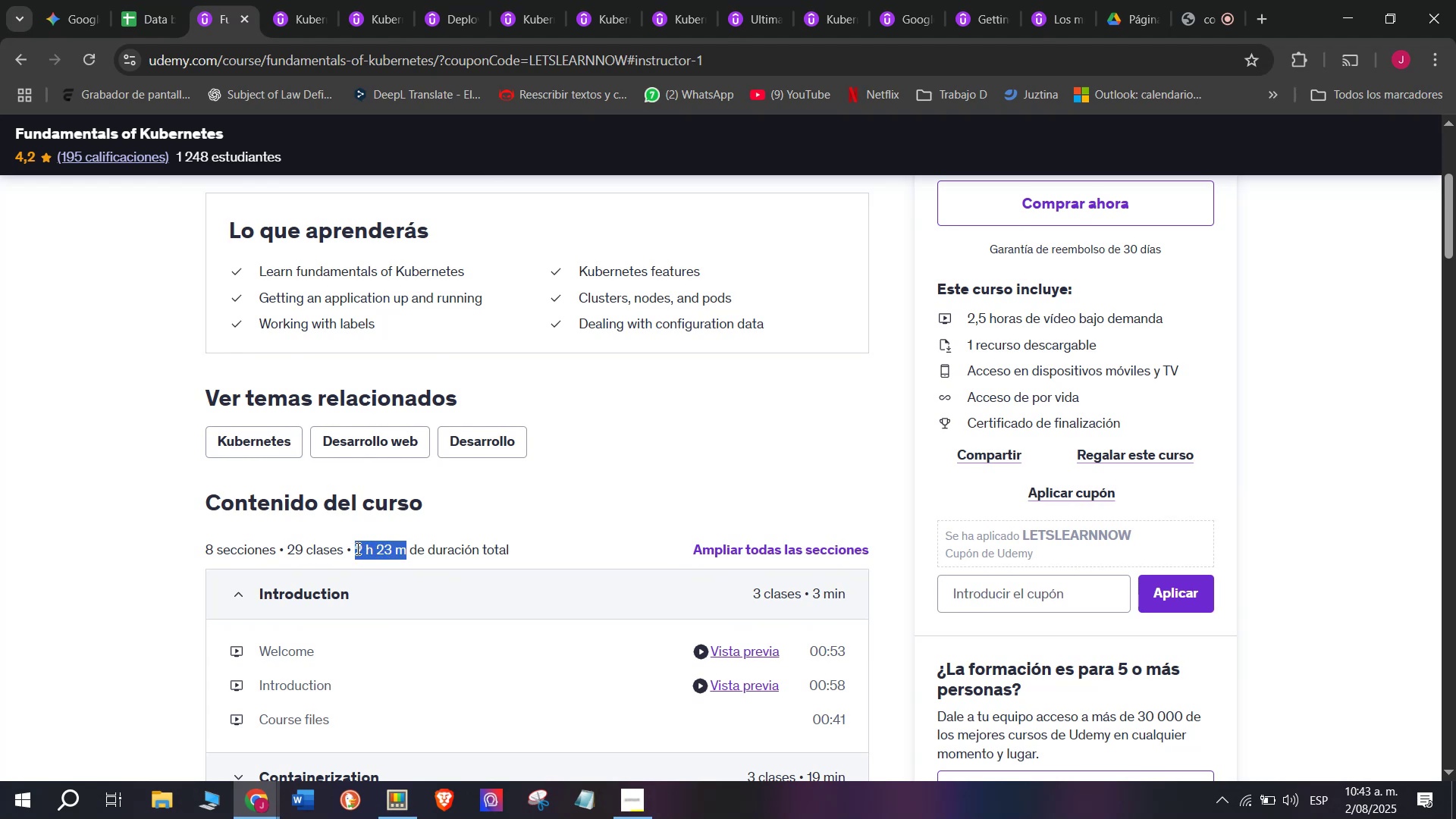 
key(Control+C)
 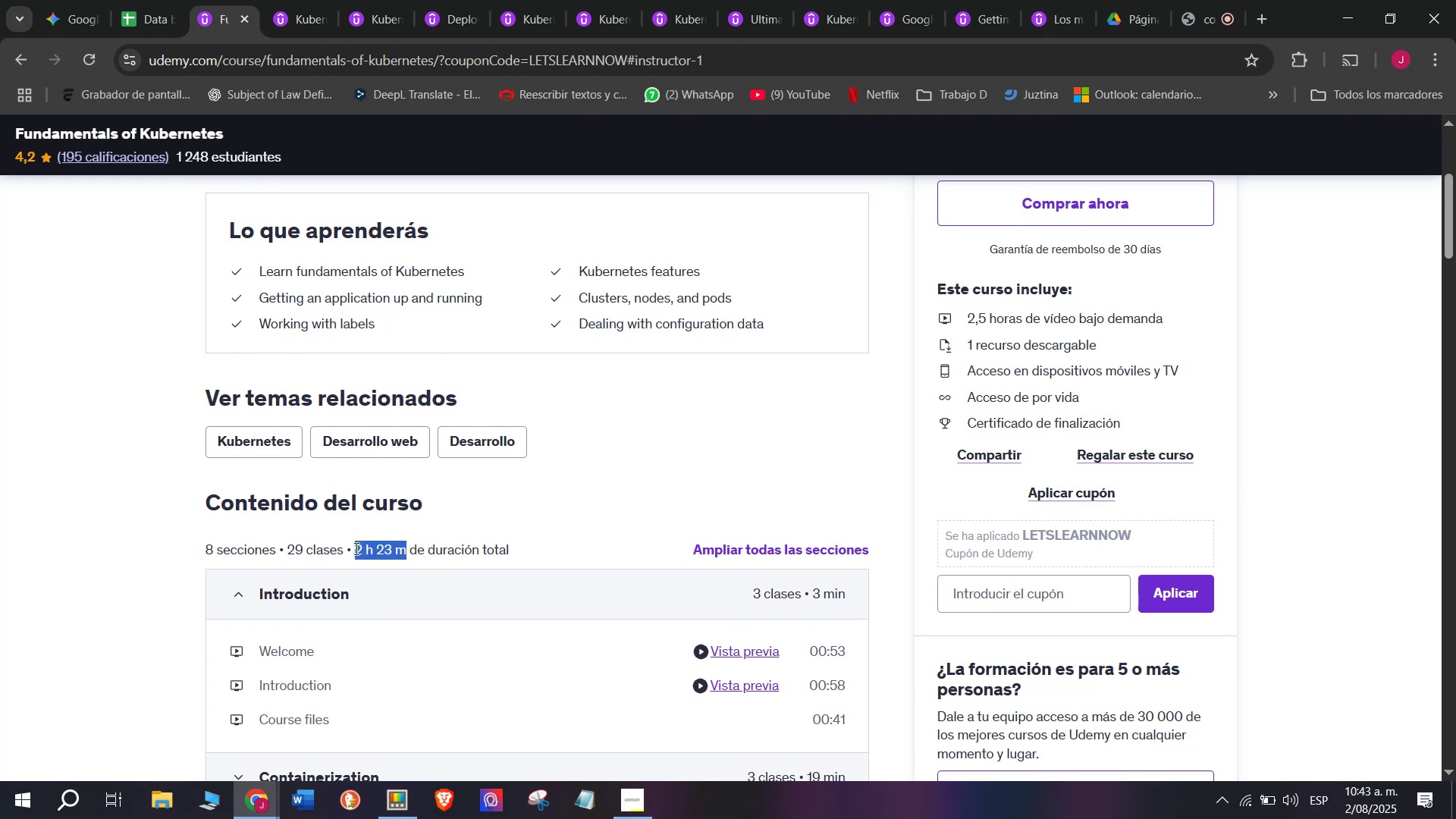 
key(Break)
 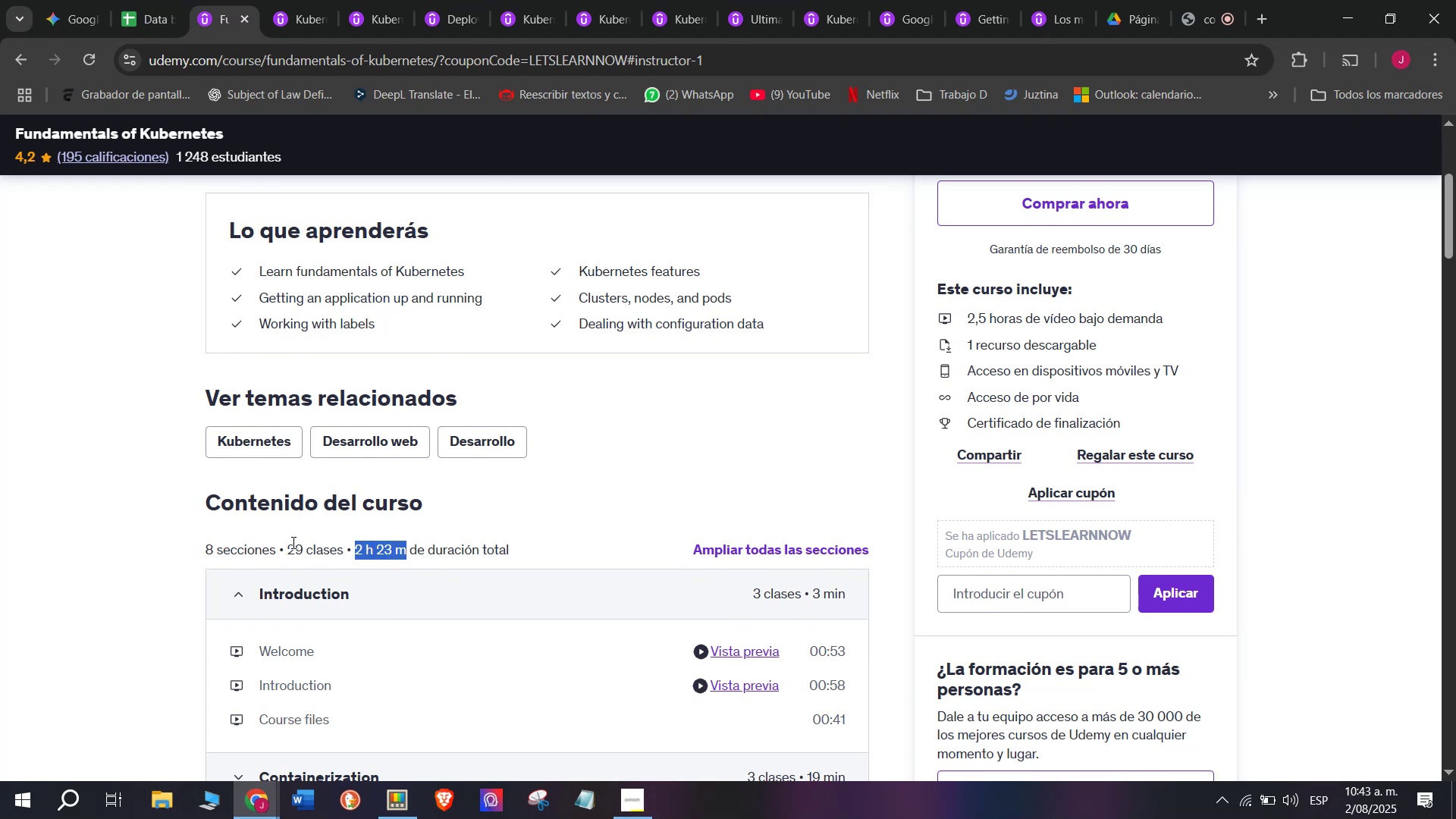 
key(Control+ControlLeft)
 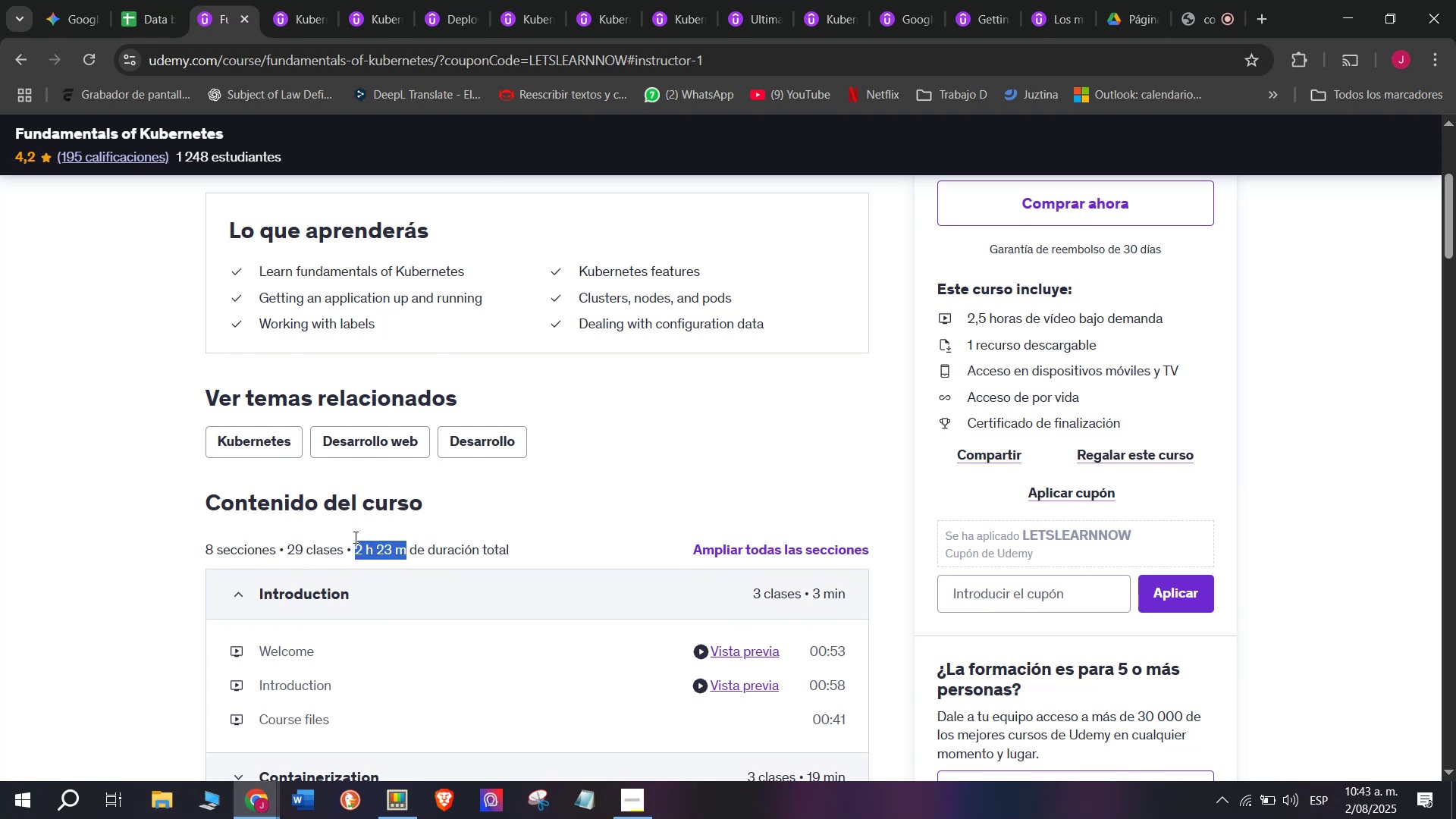 
key(Control+C)
 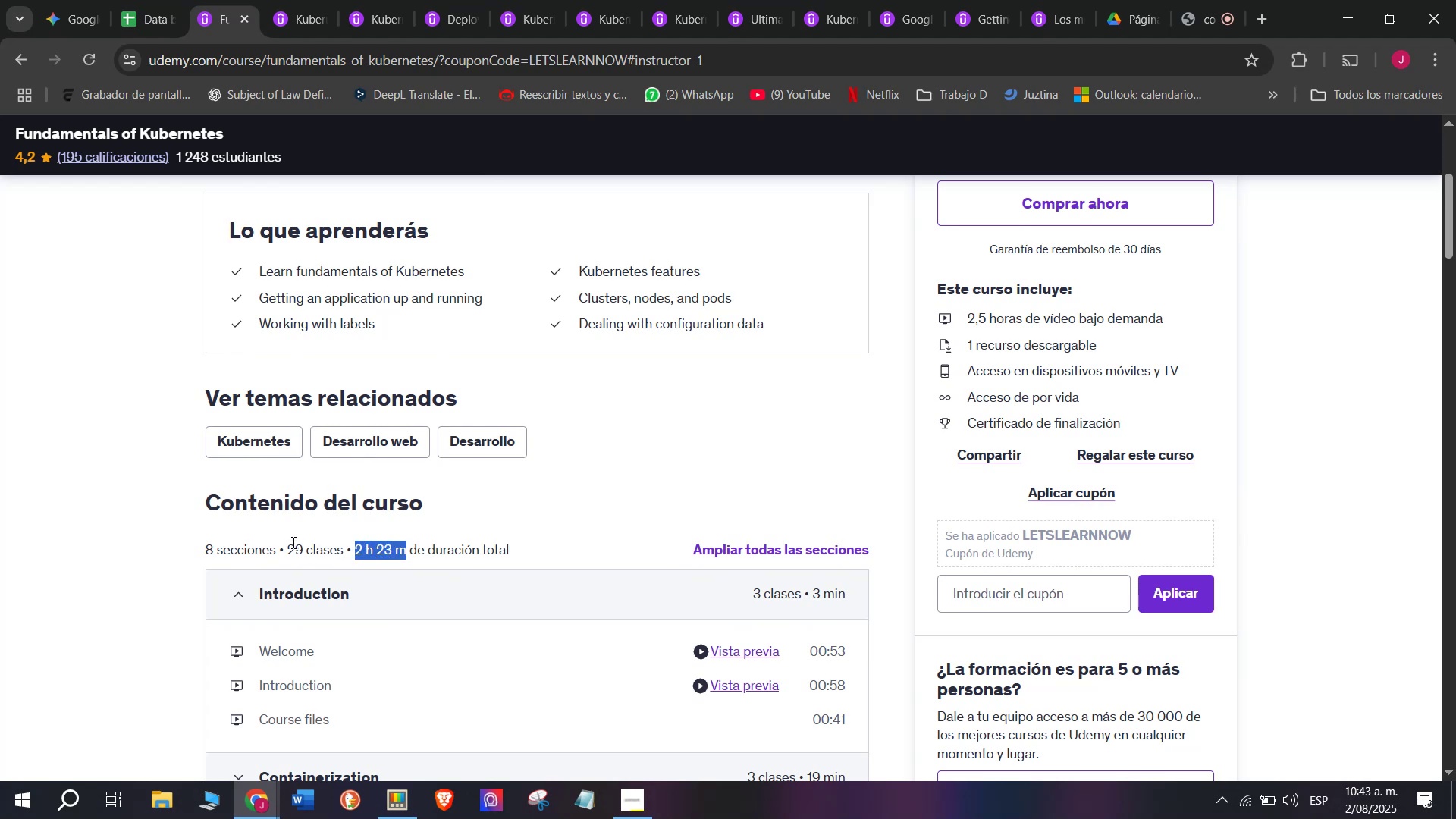 
key(Break)
 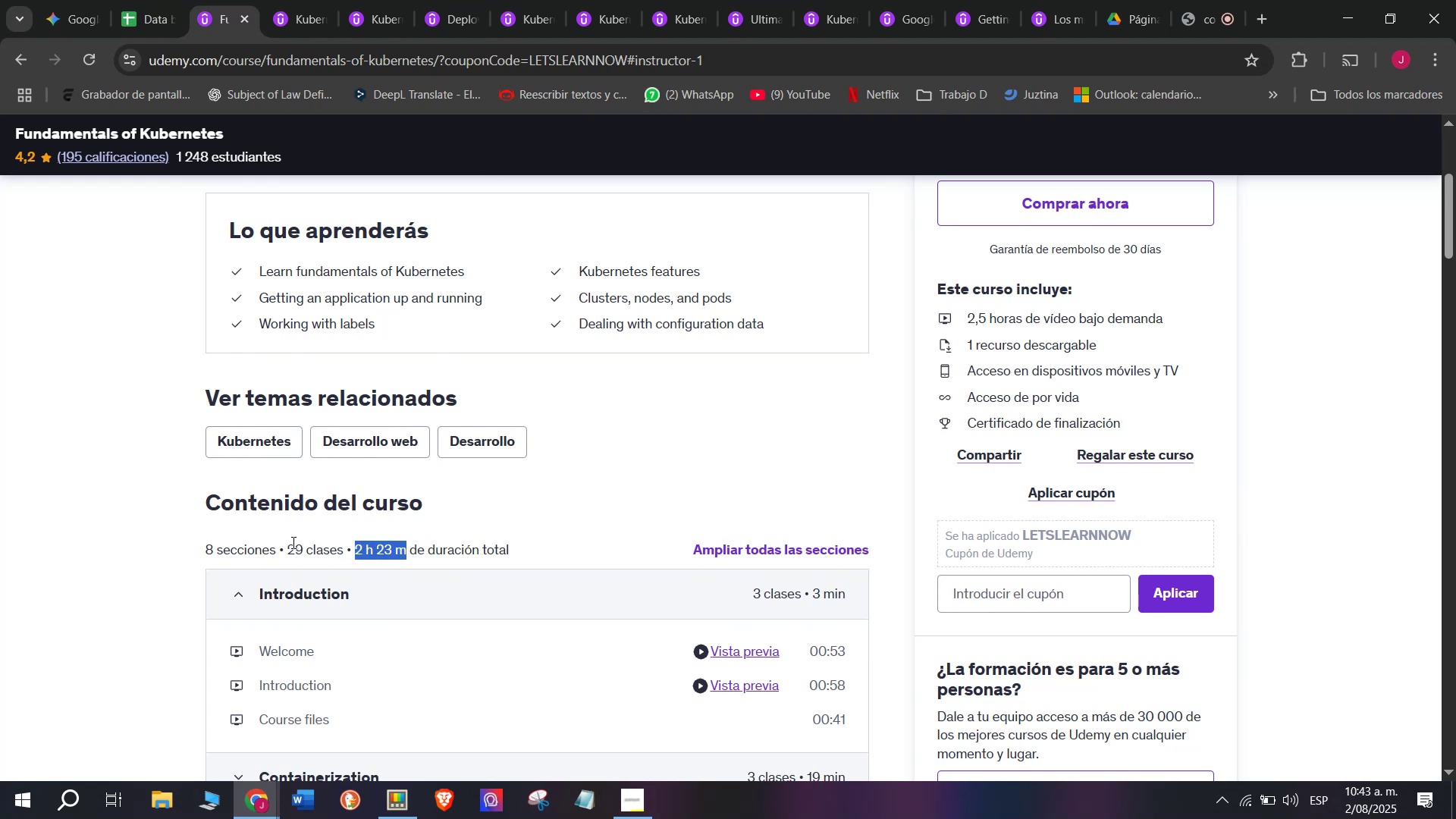 
key(Control+ControlLeft)
 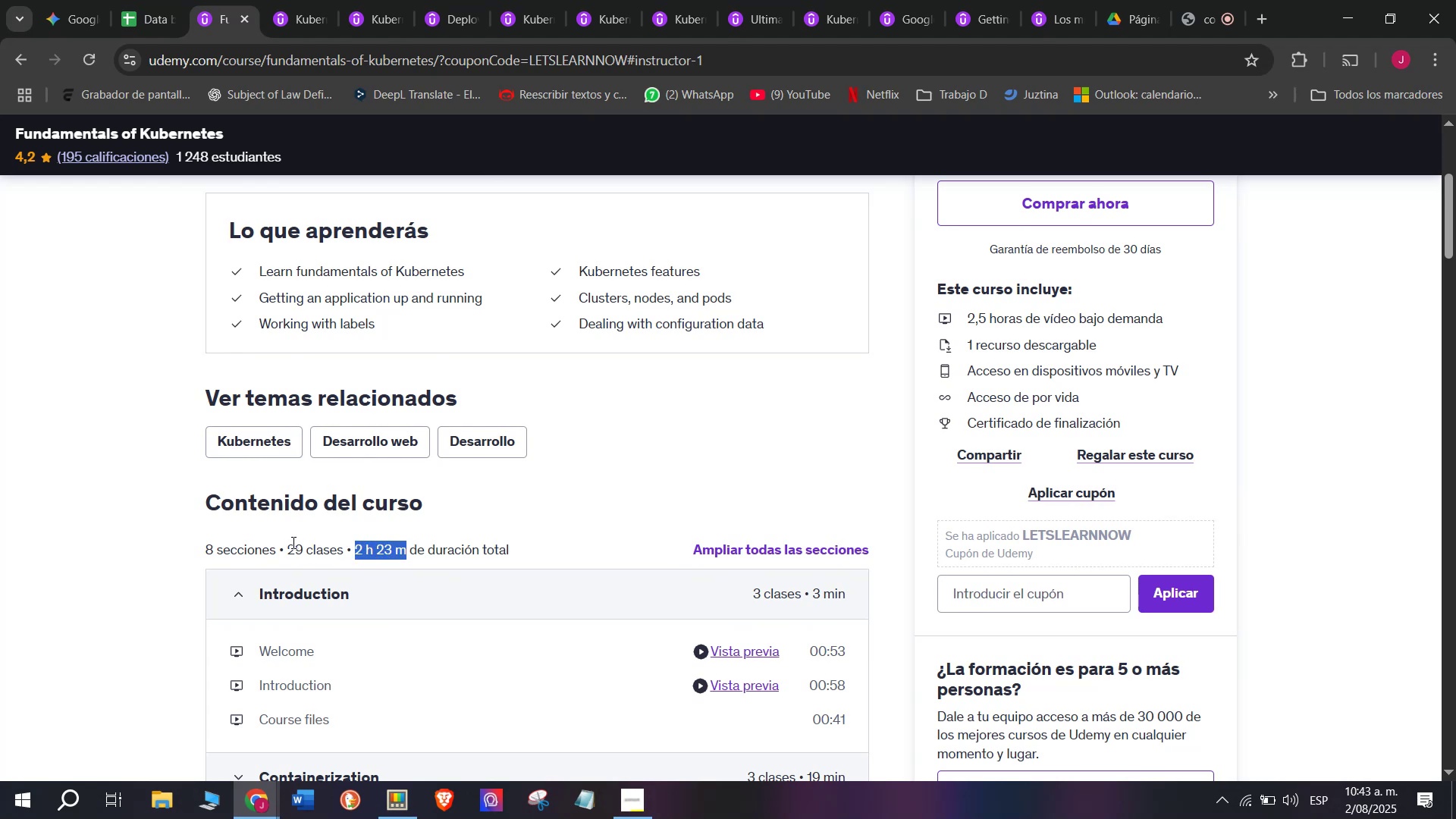 
key(Control+C)
 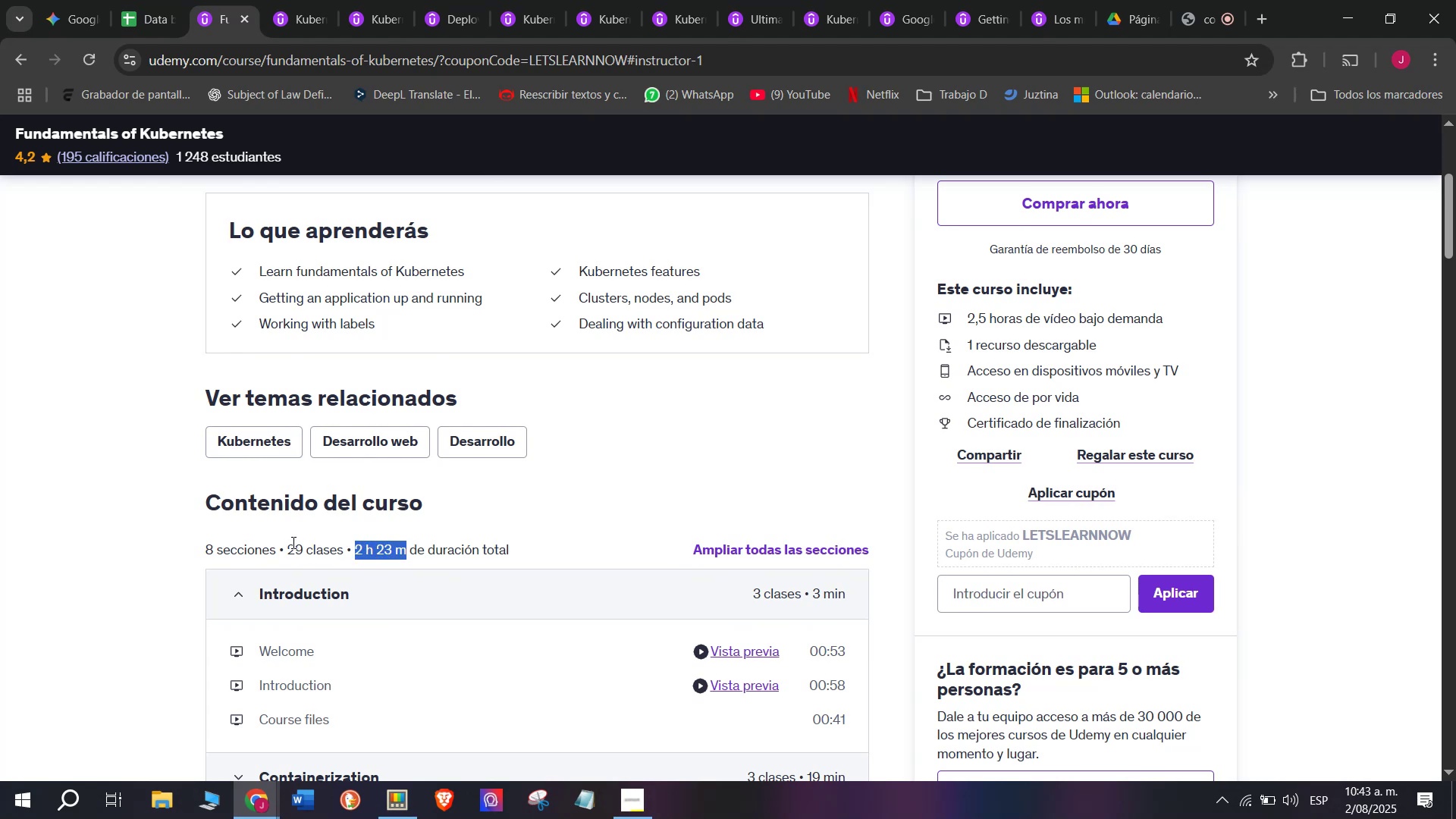 
key(Break)
 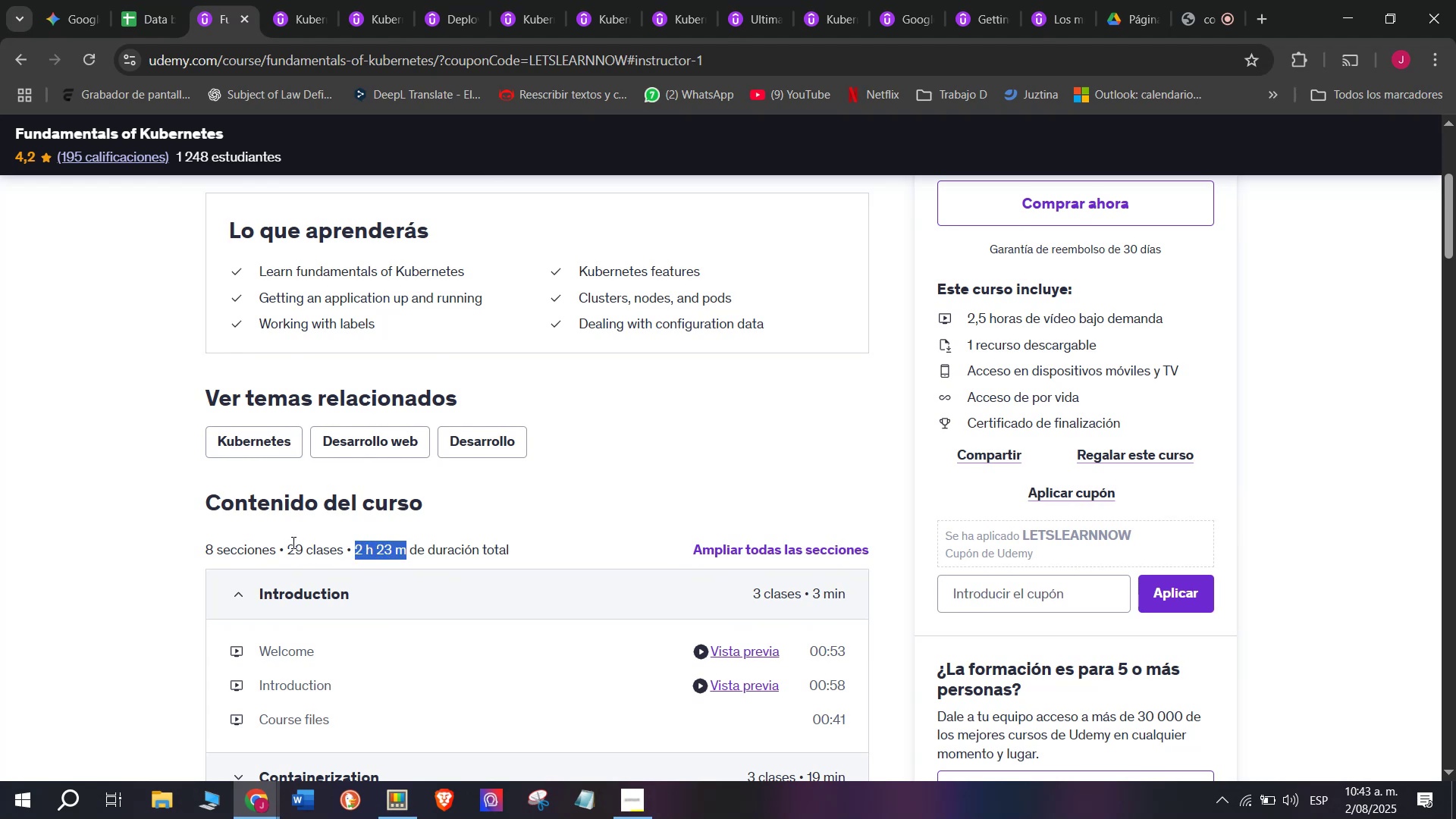 
key(Control+ControlLeft)
 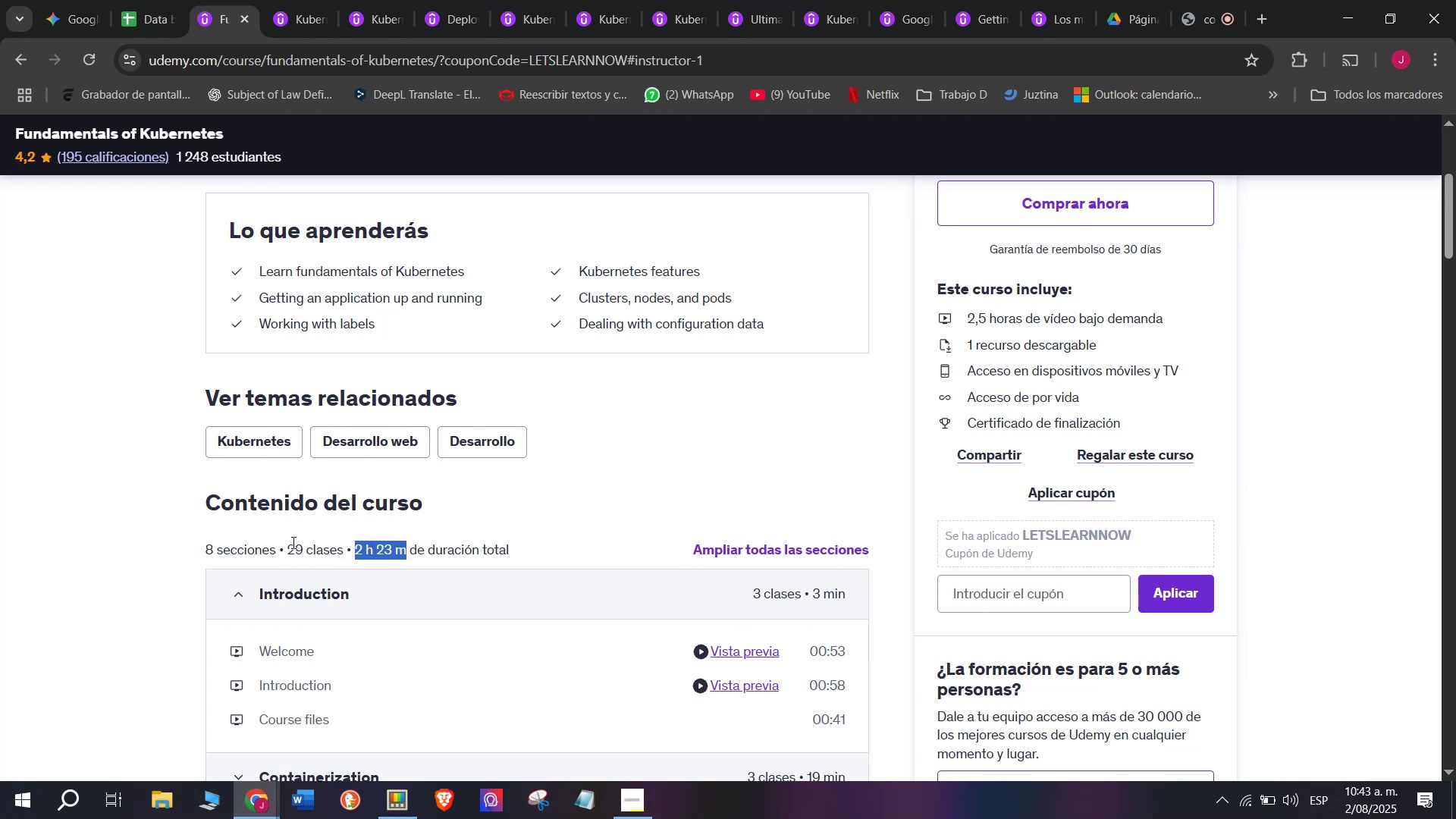 
key(Control+C)
 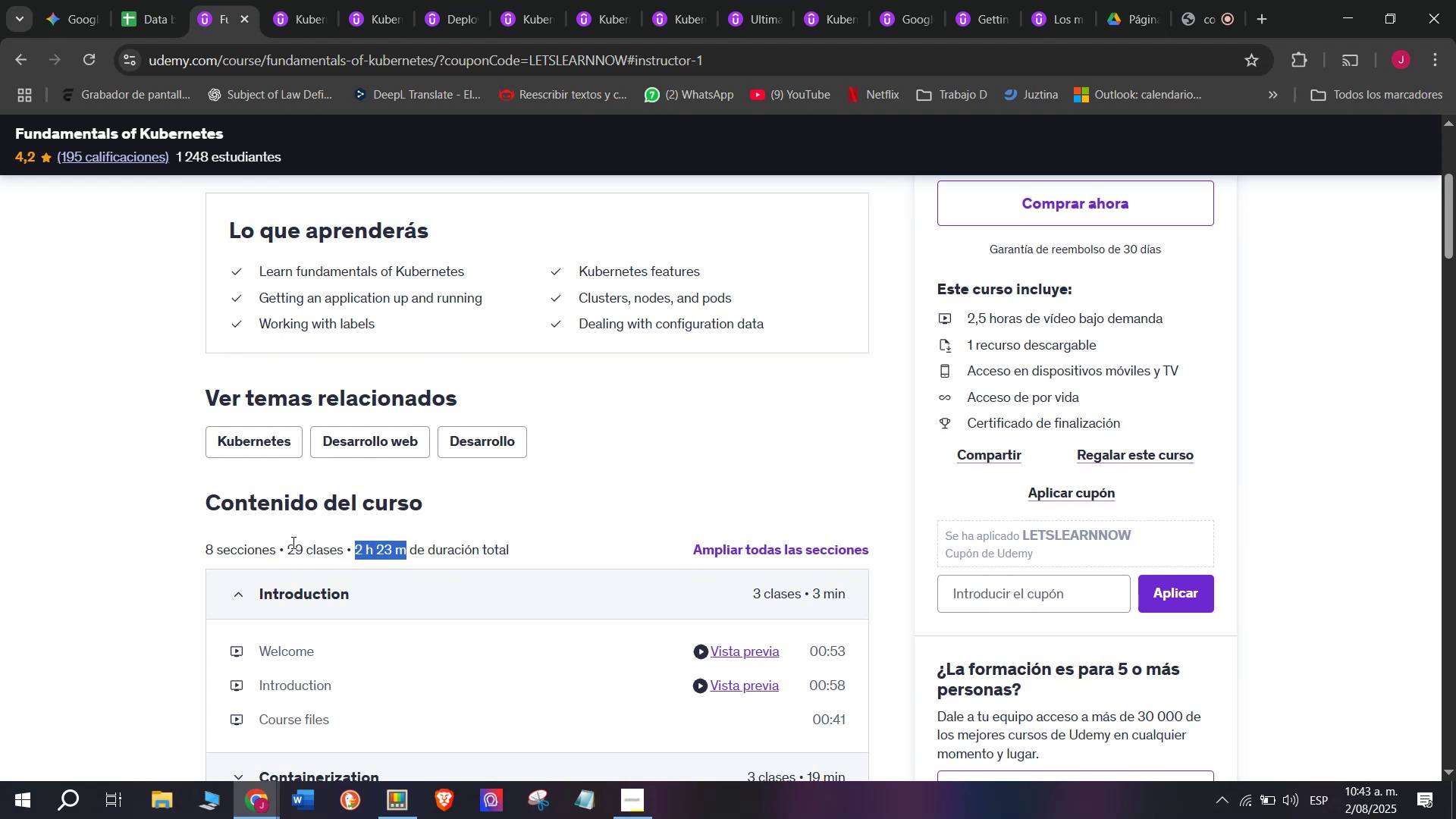 
key(Control+ControlLeft)
 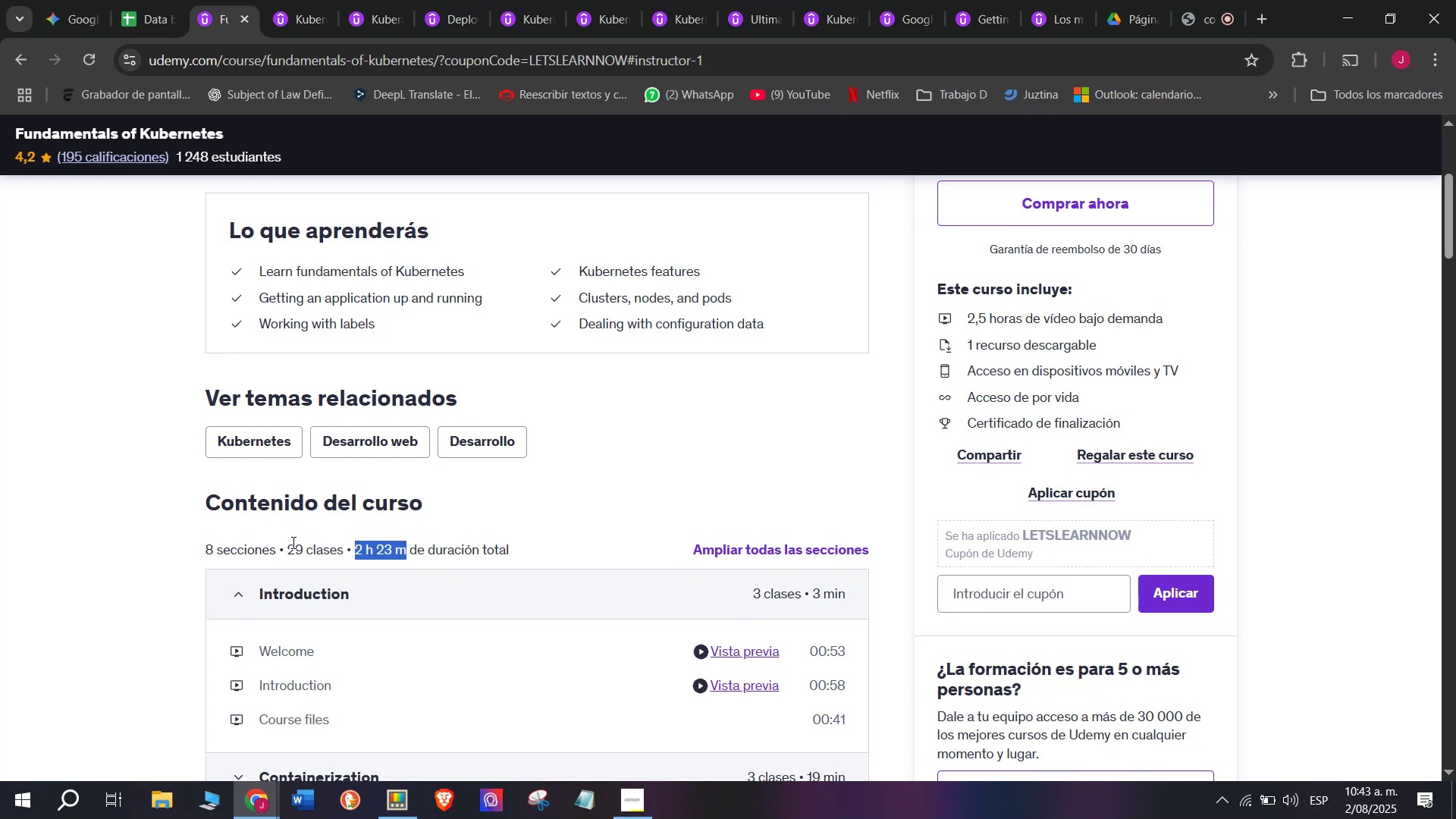 
key(Break)
 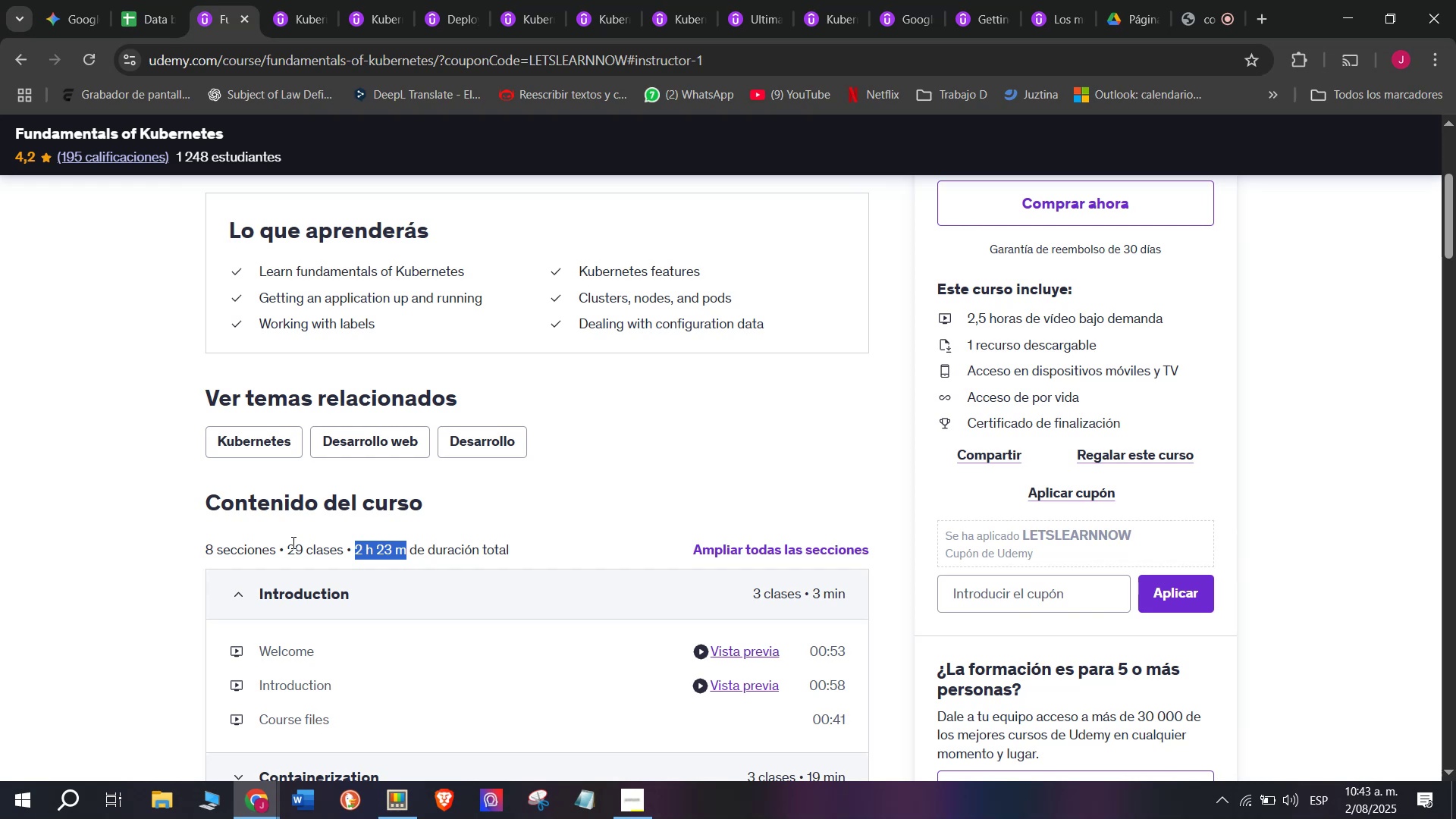 
key(Control+C)
 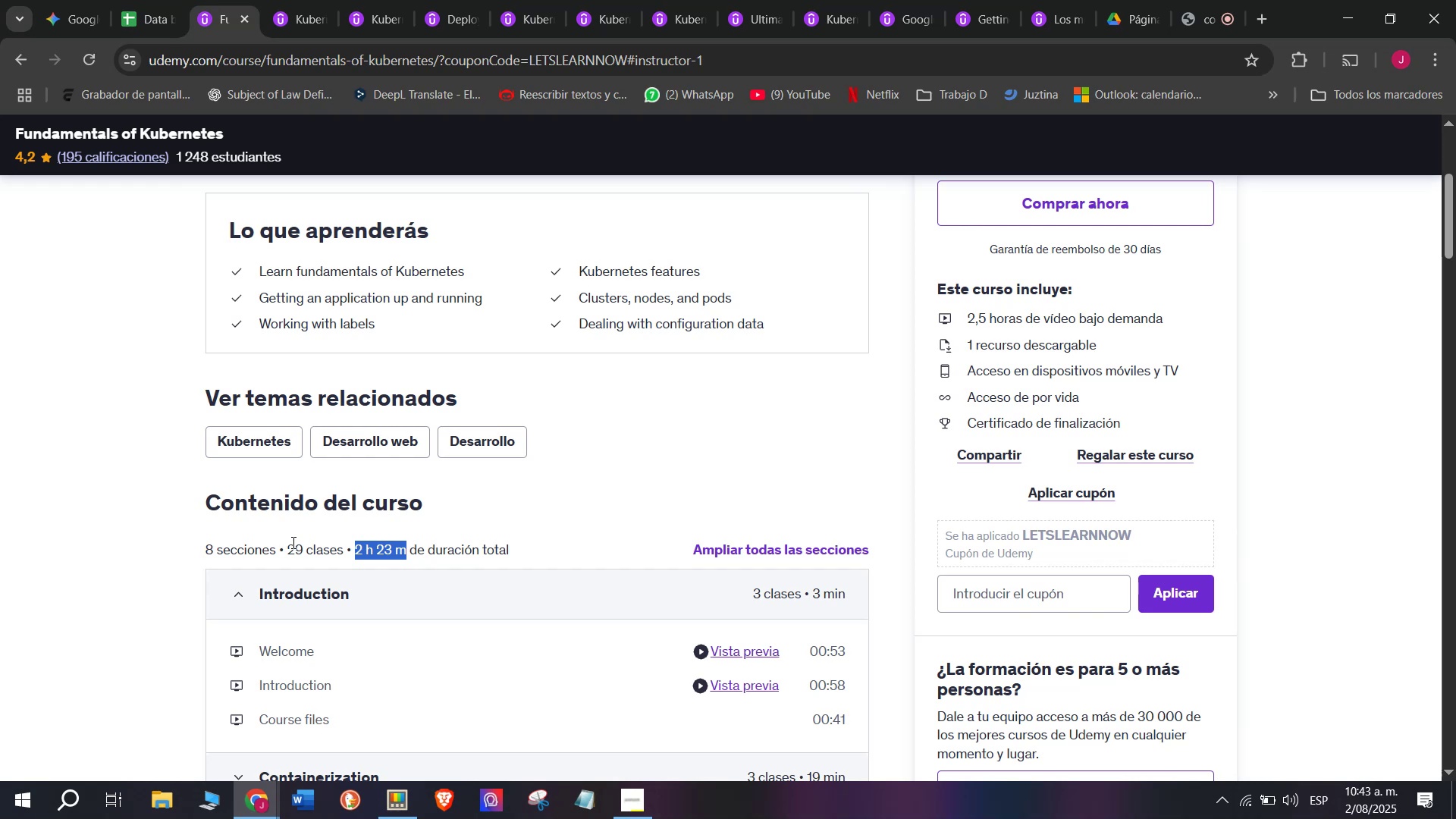 
key(Break)
 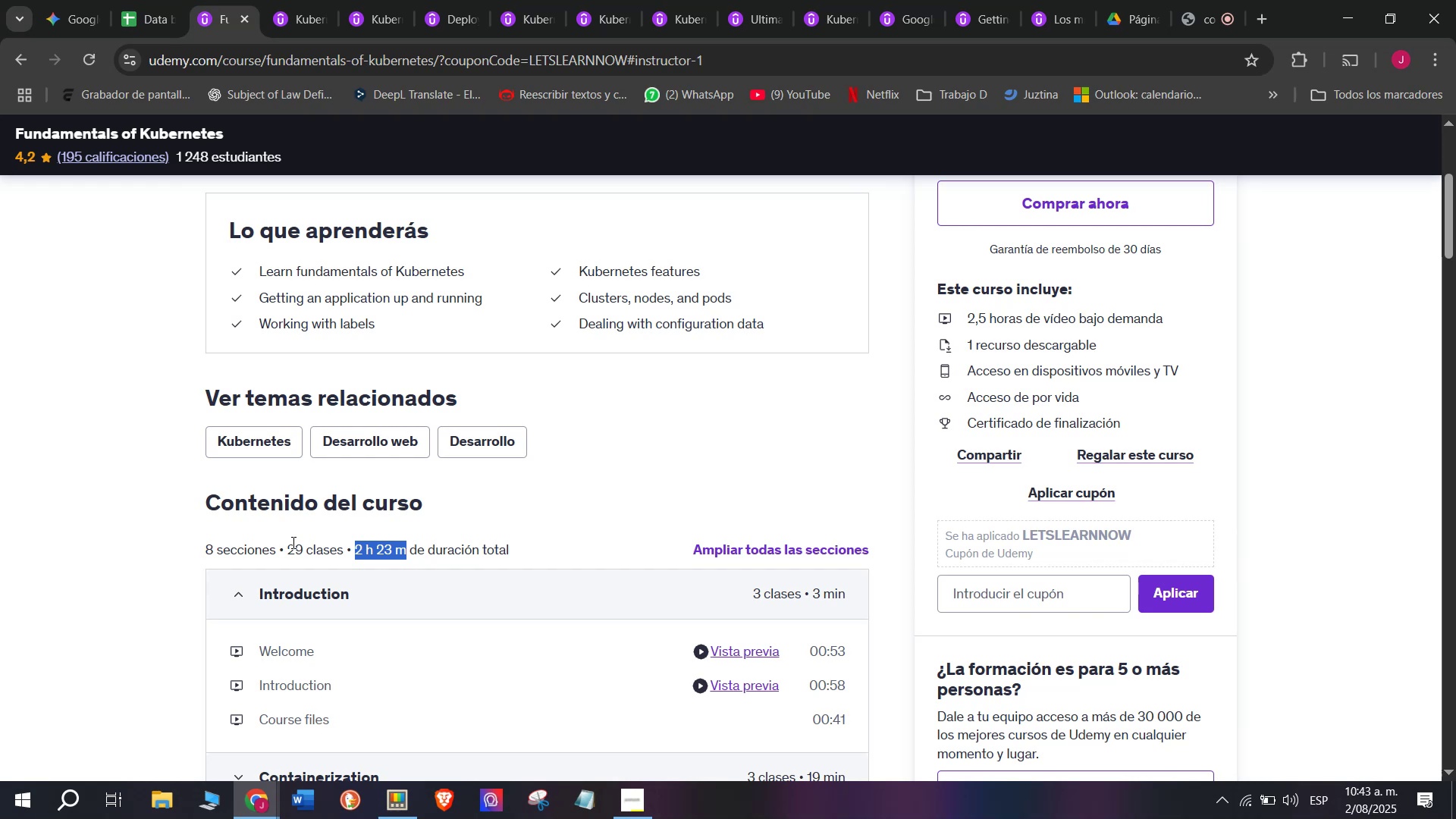 
key(Control+ControlLeft)
 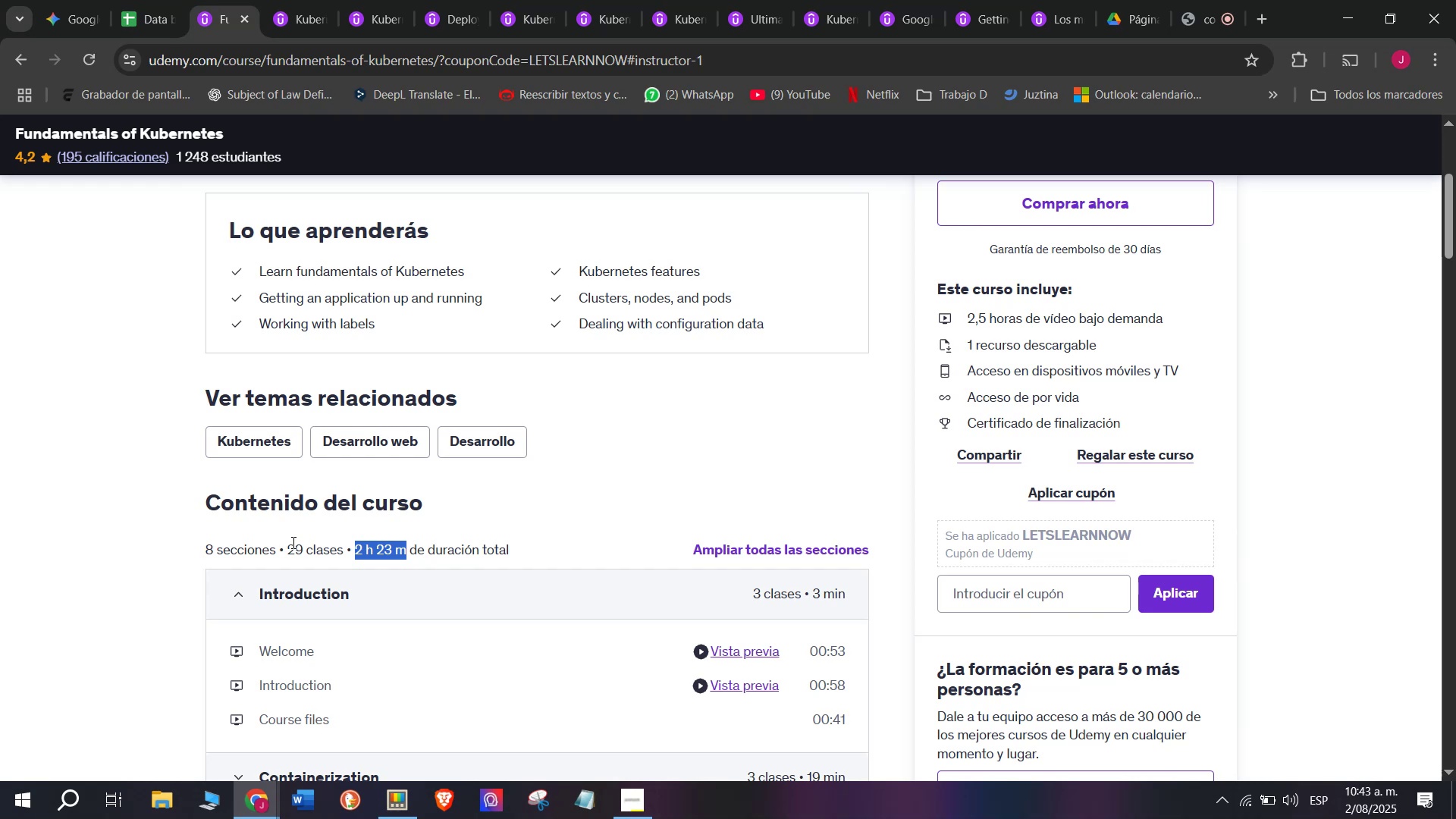 
key(Control+C)
 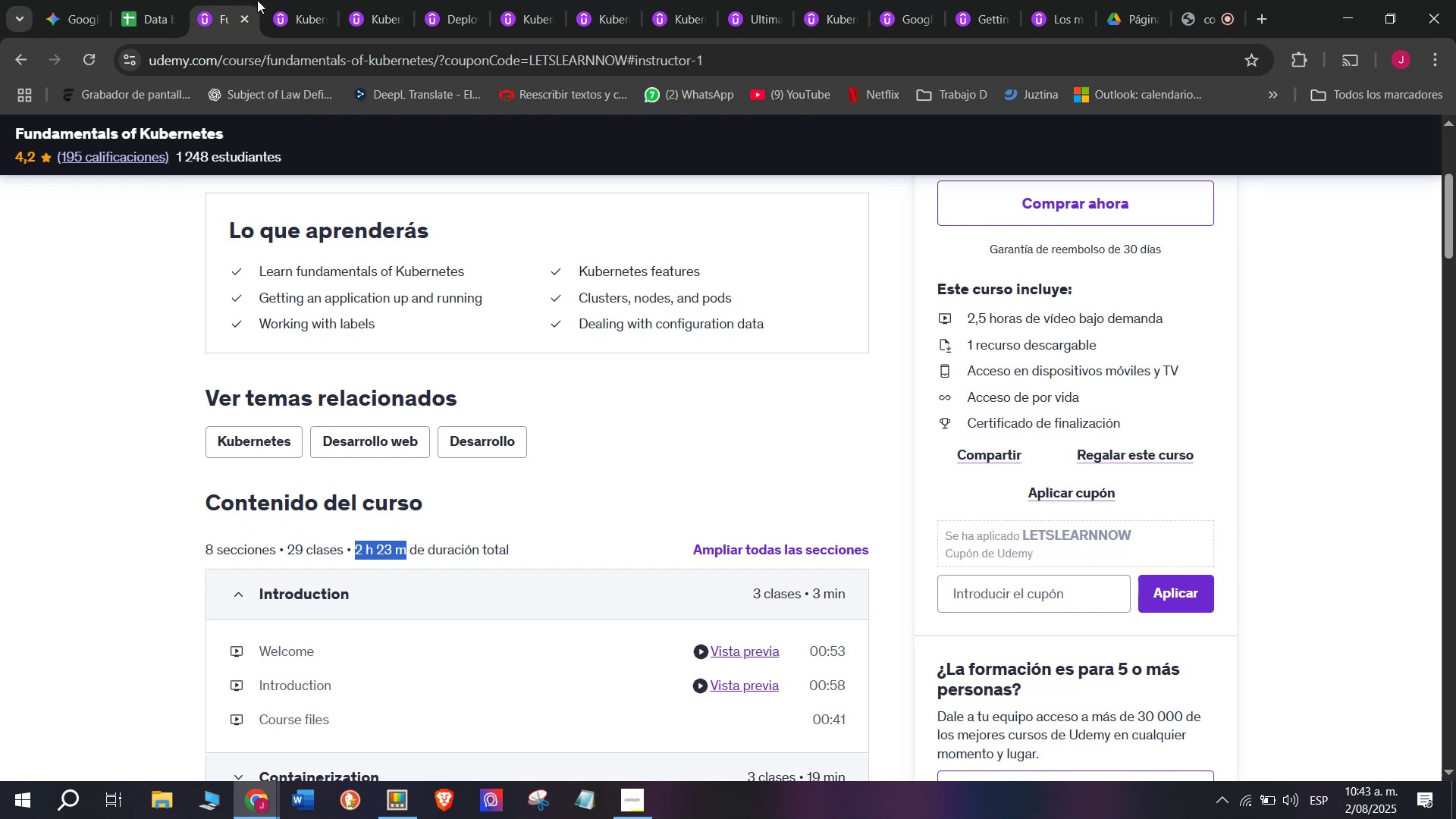 
left_click([151, 0])
 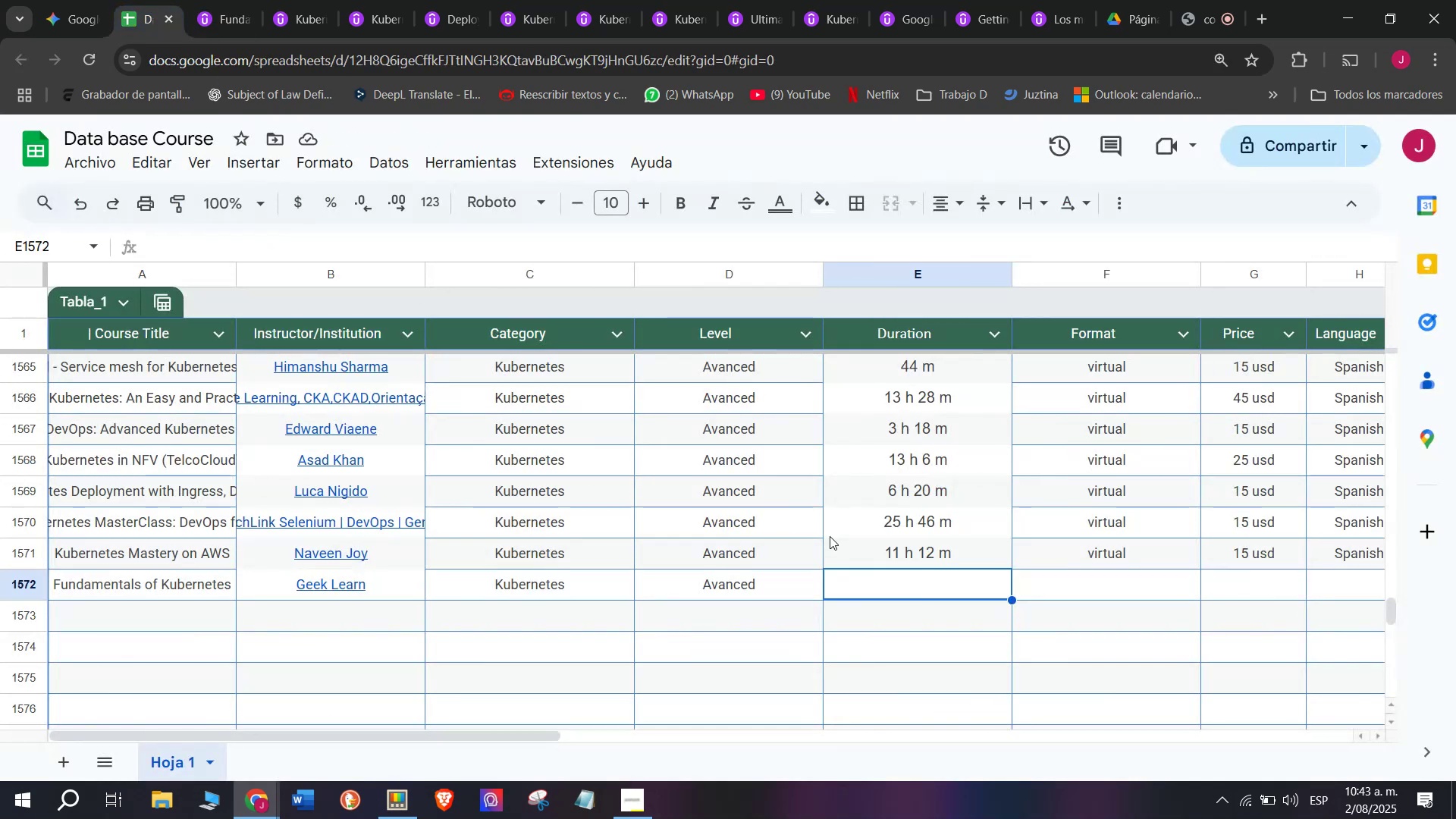 
key(Control+ControlLeft)
 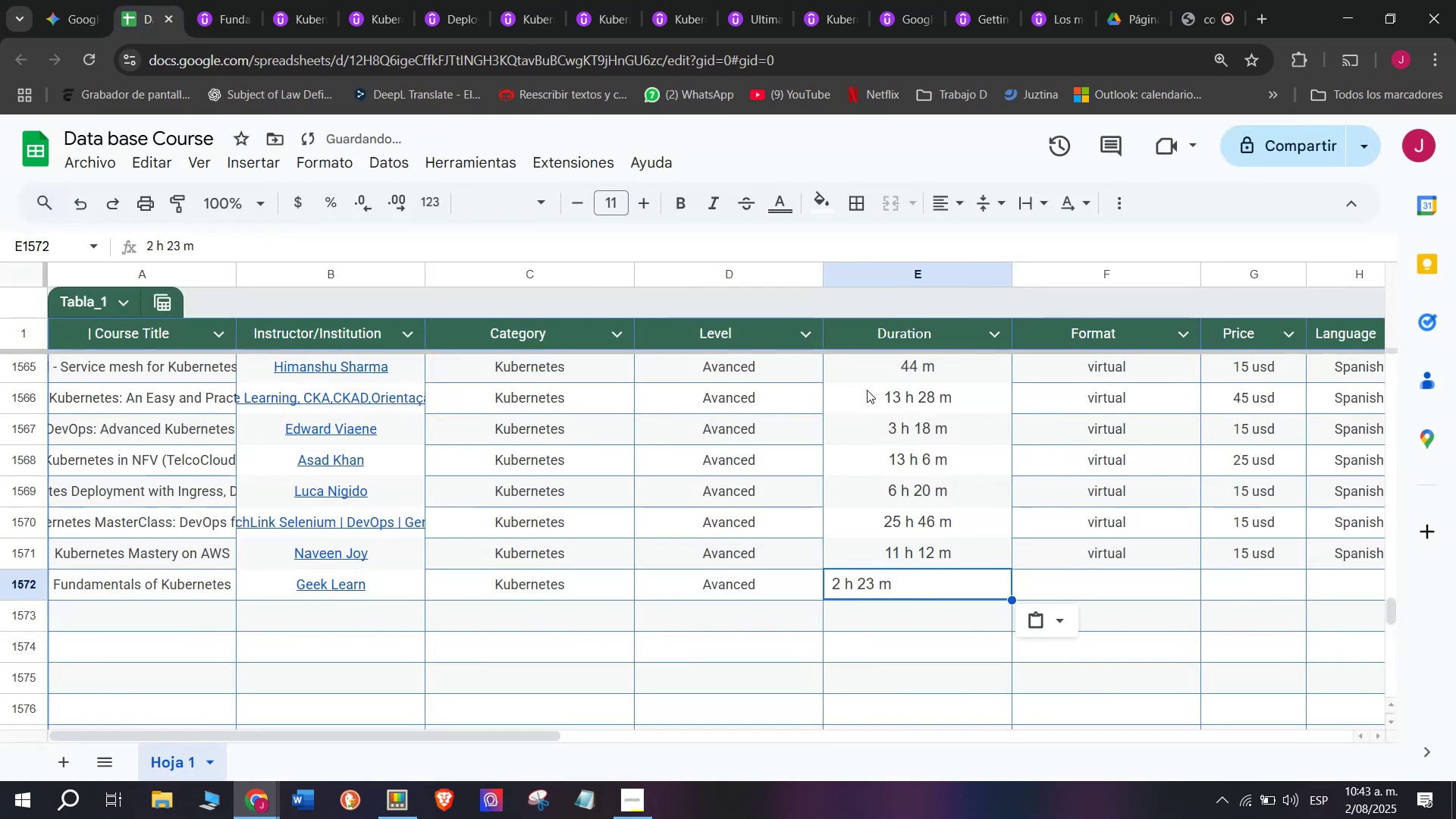 
key(Z)
 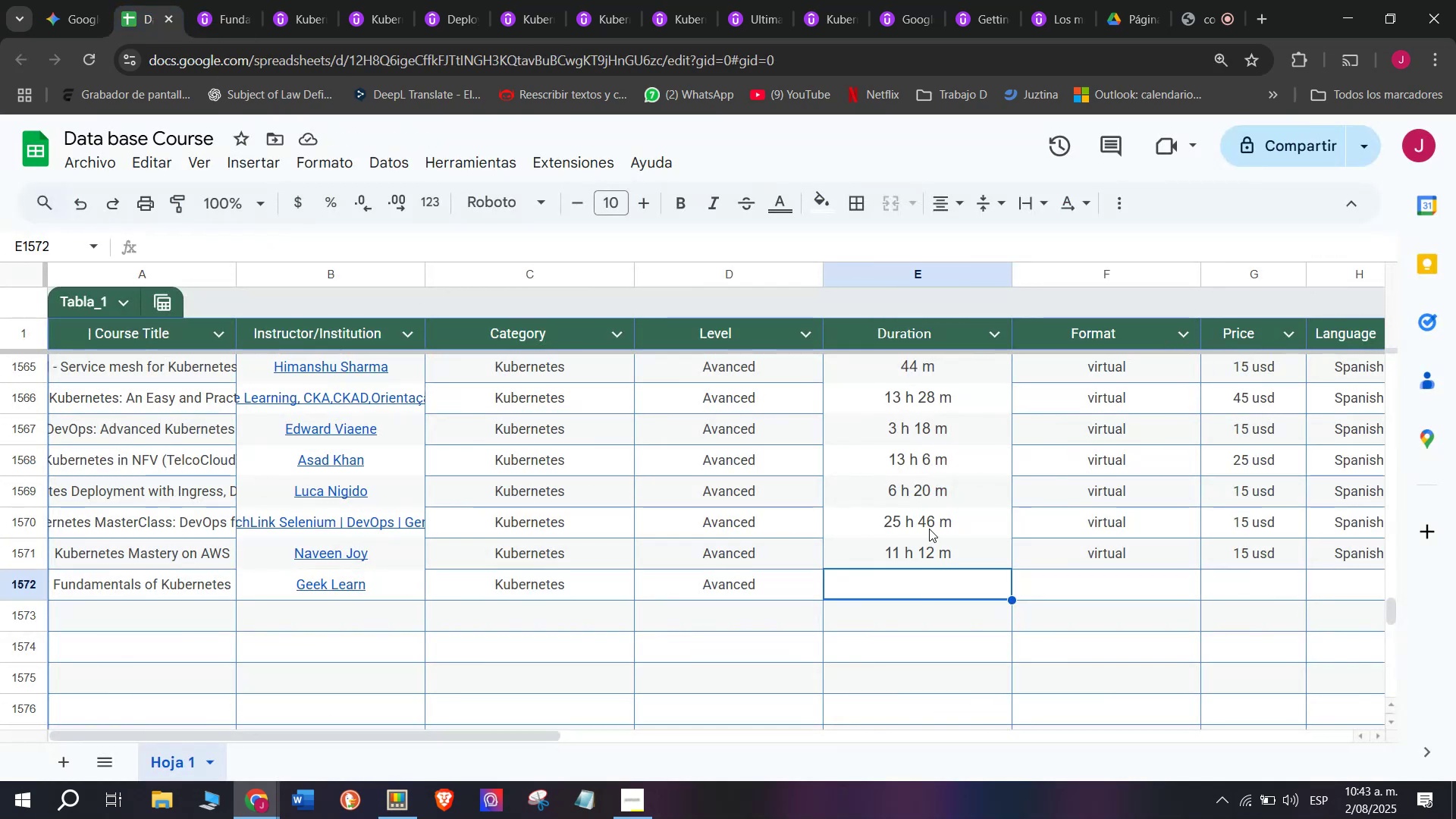 
key(Control+V)
 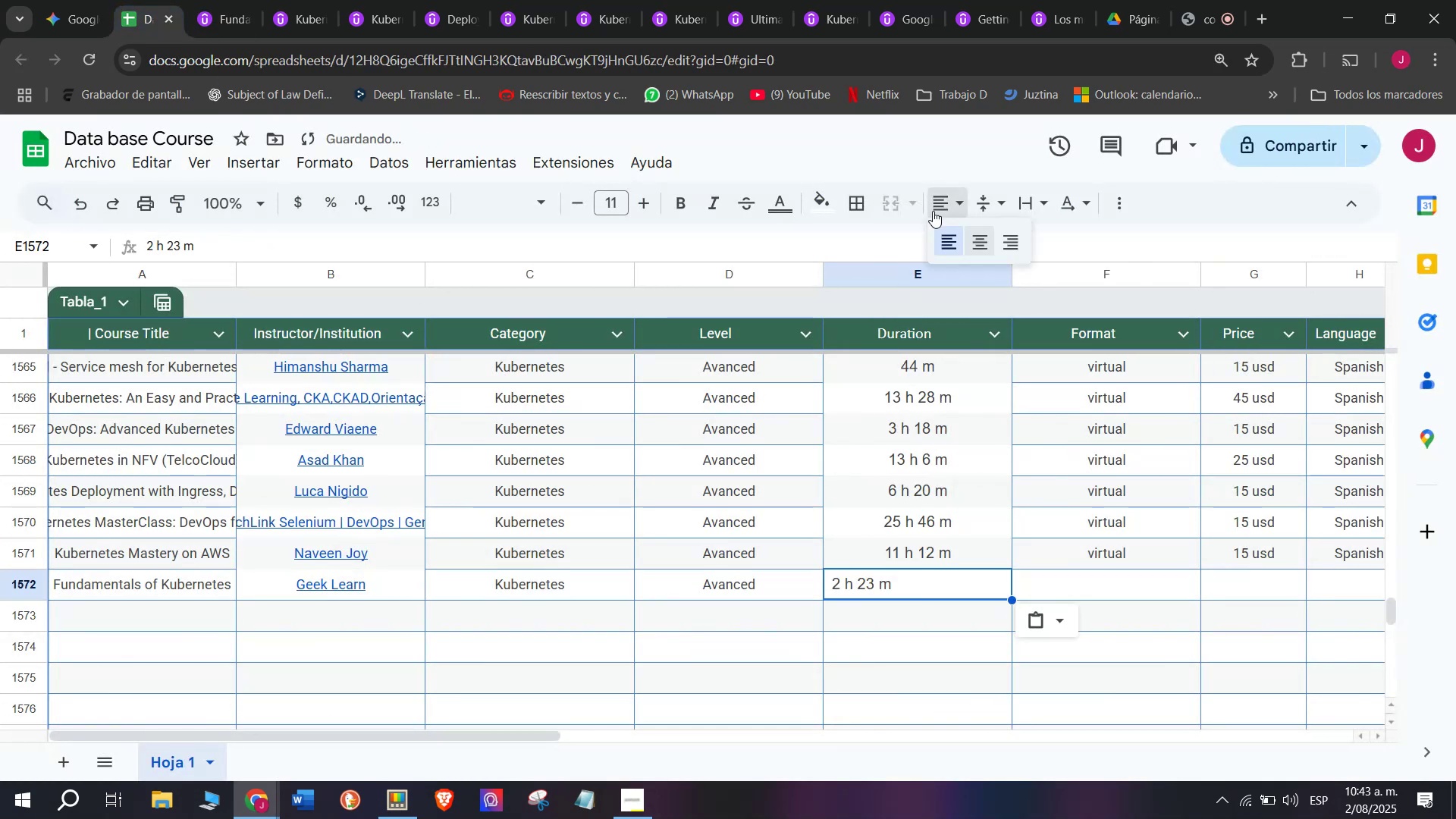 
double_click([974, 241])
 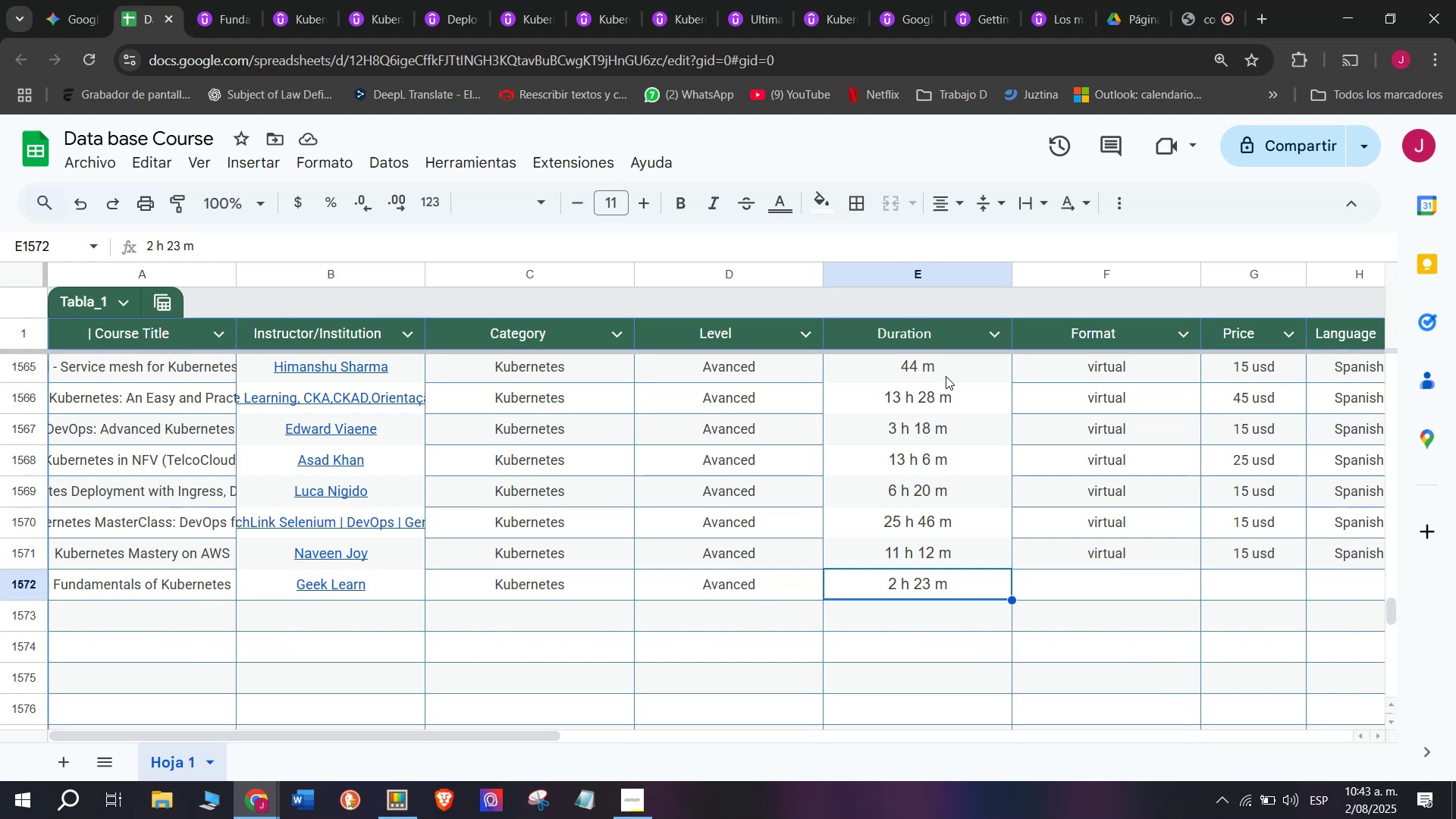 
wait(7.53)
 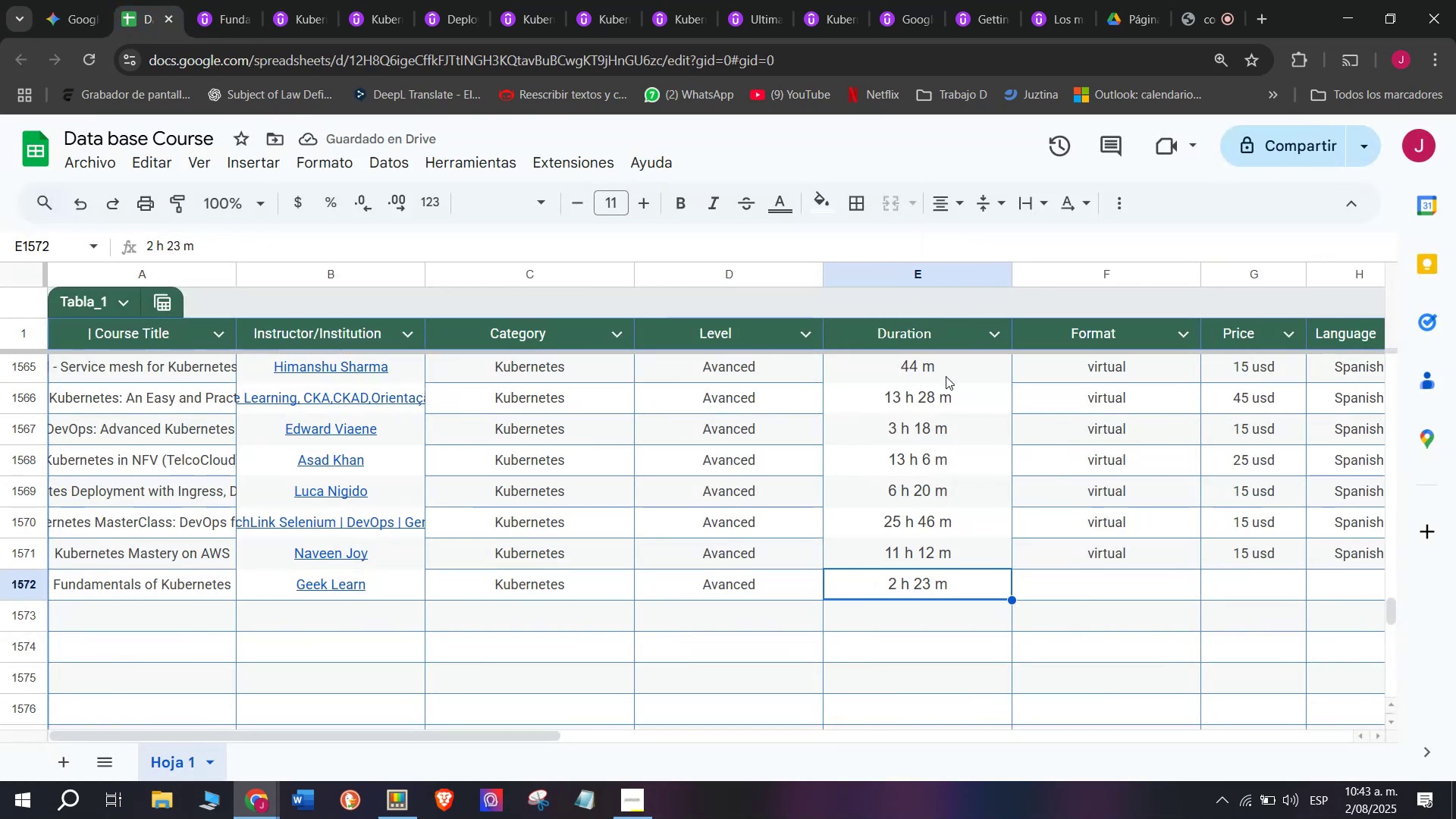 
key(Control+ControlLeft)
 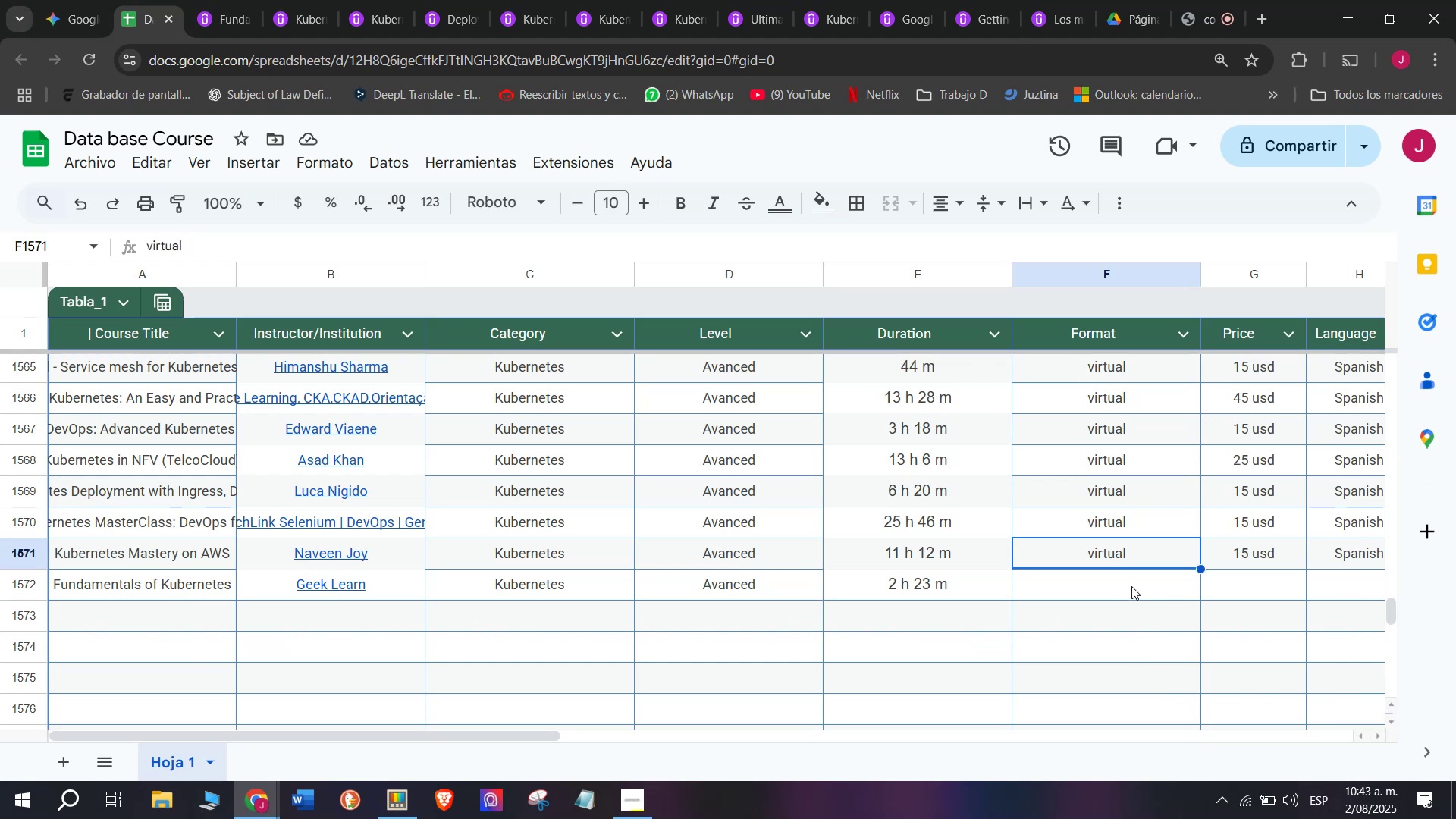 
key(Break)
 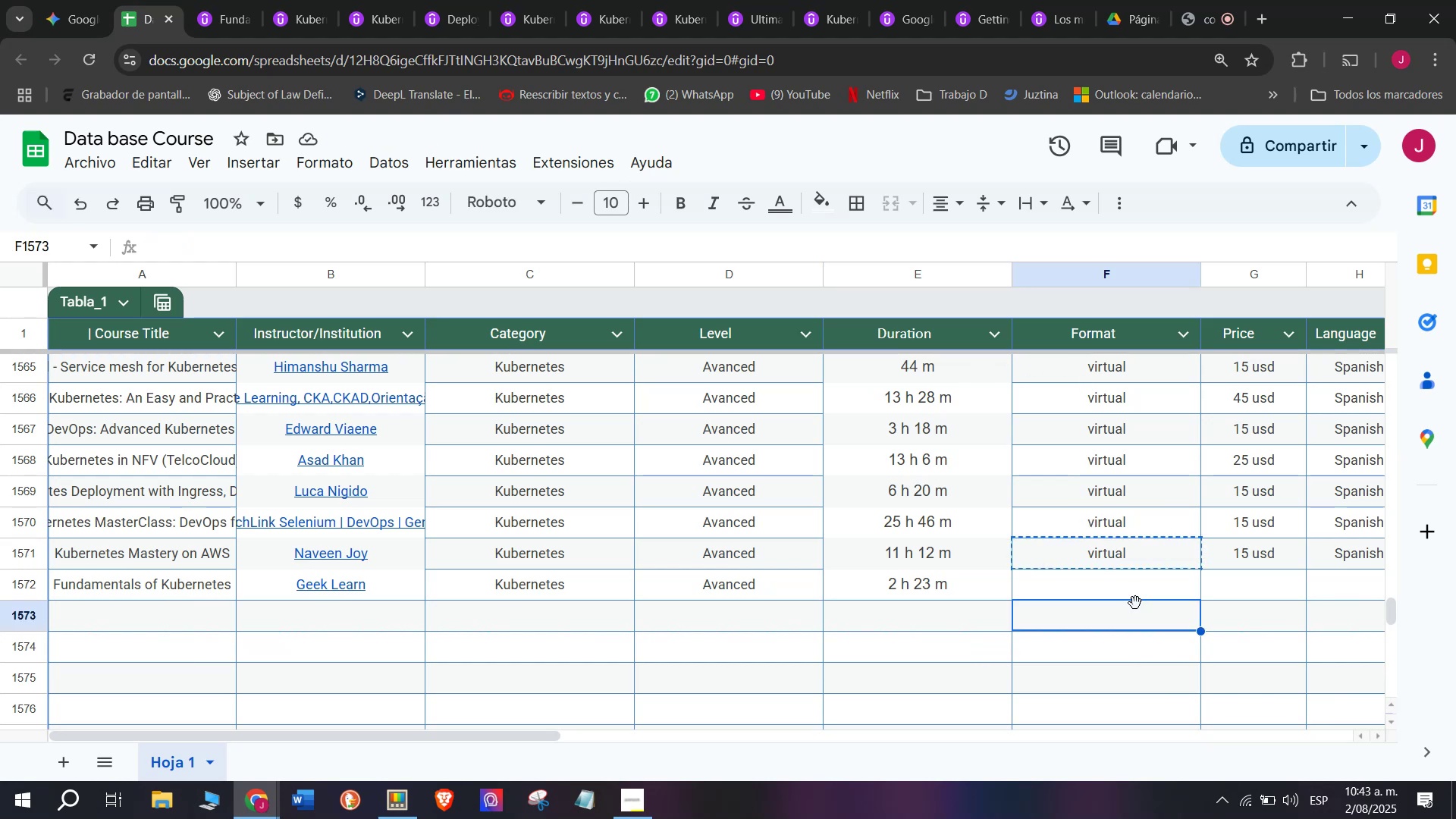 
key(Control+C)
 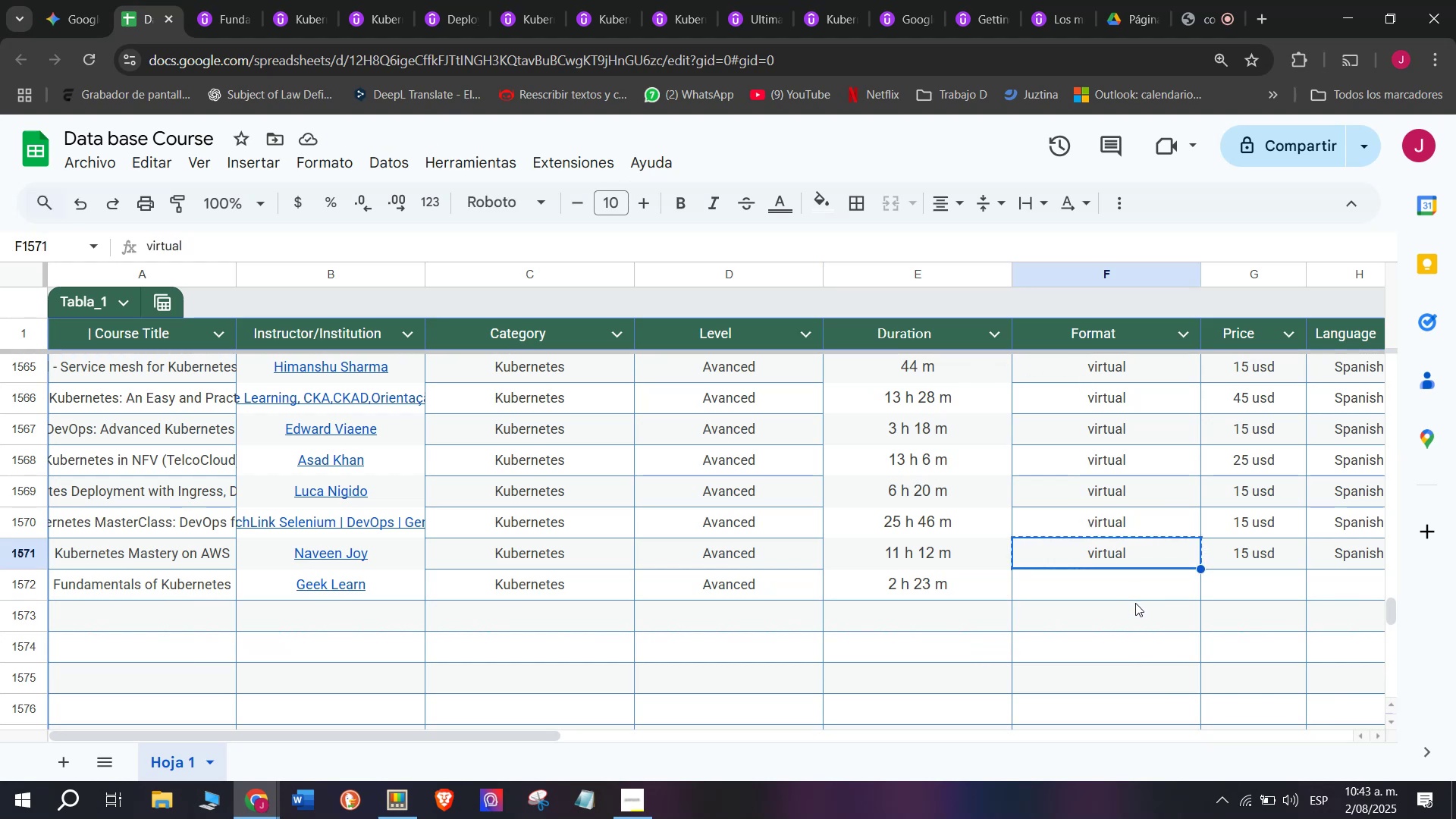 
left_click([1135, 603])
 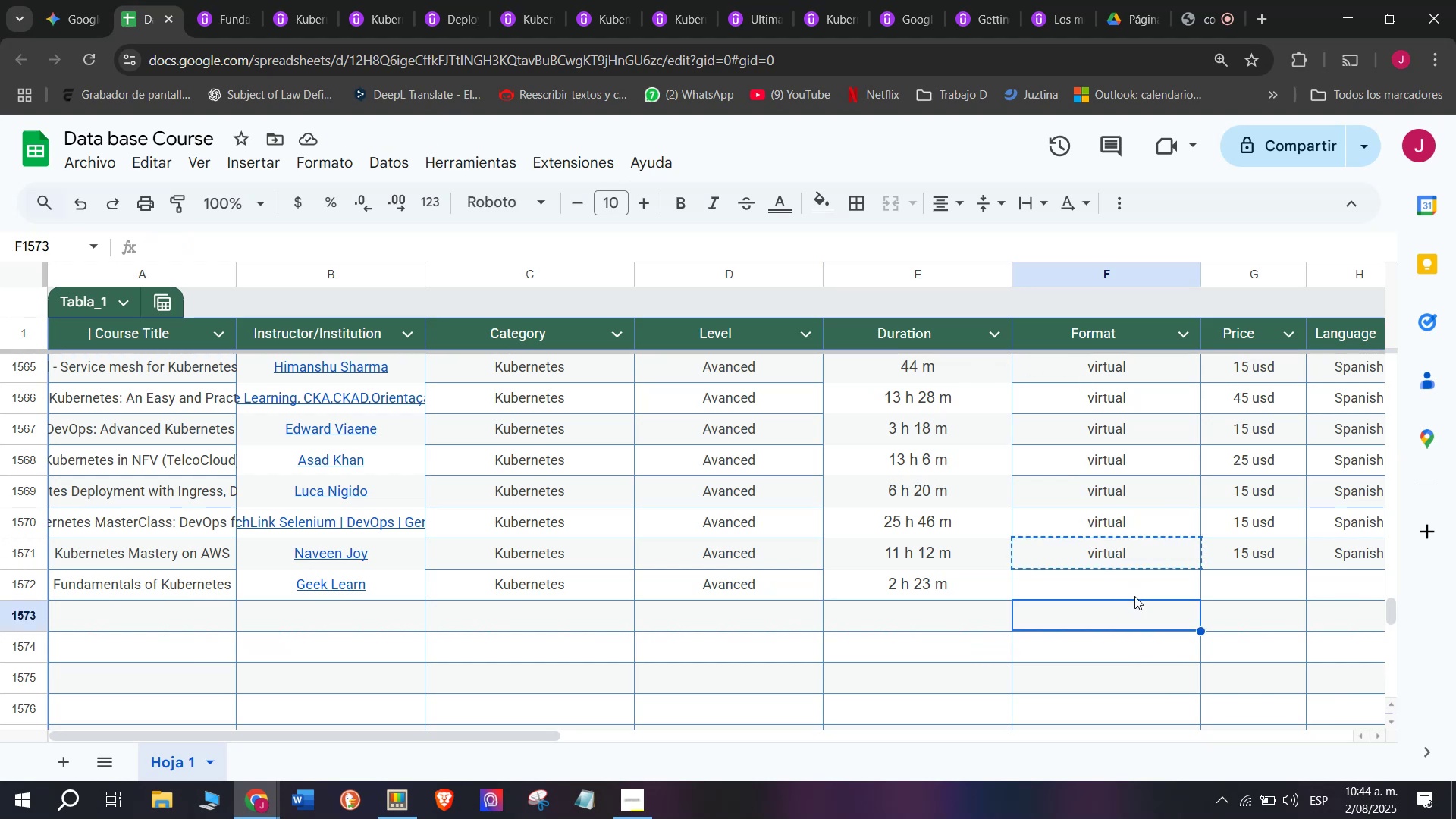 
left_click([1134, 592])
 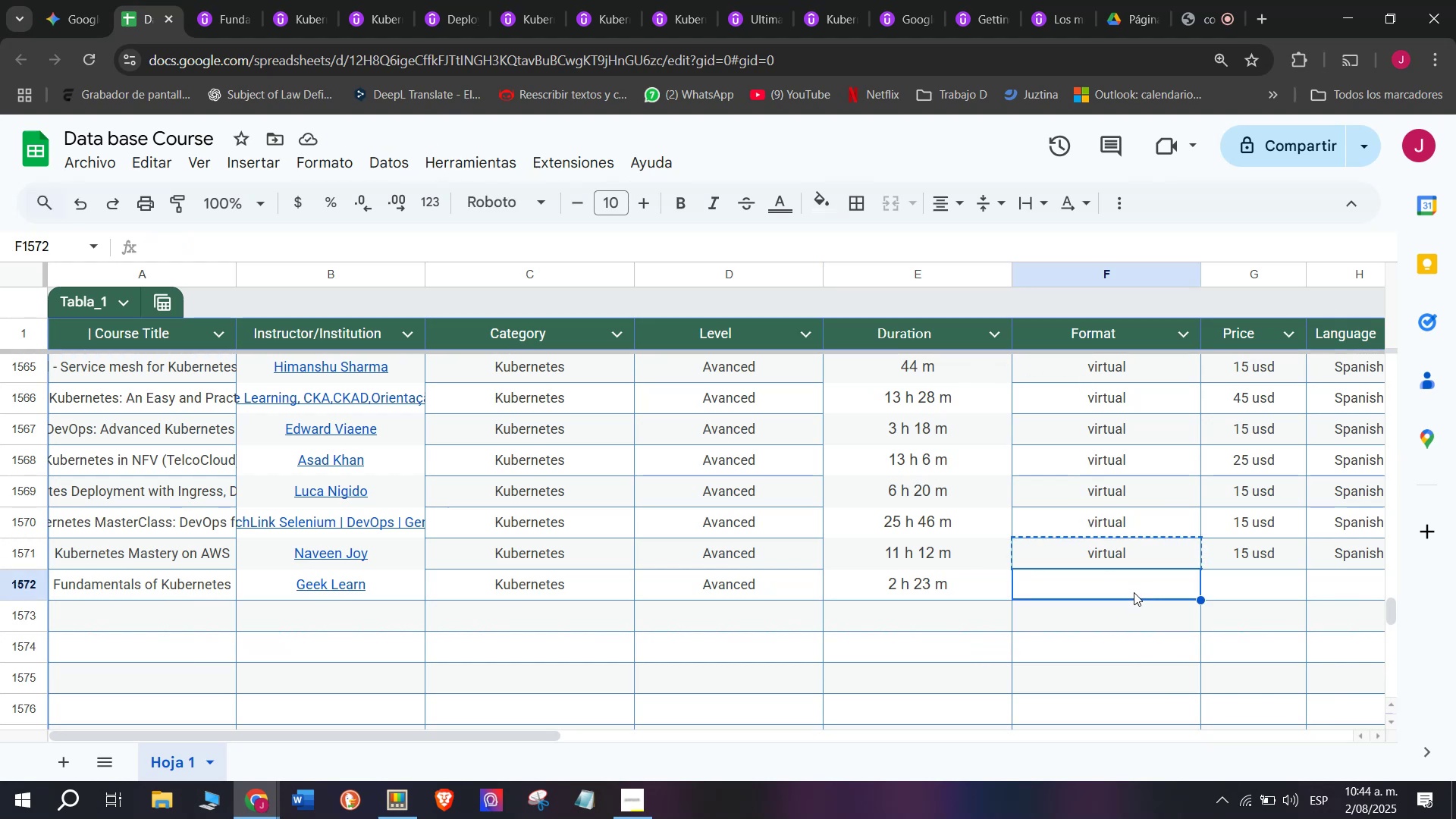 
key(Control+ControlLeft)
 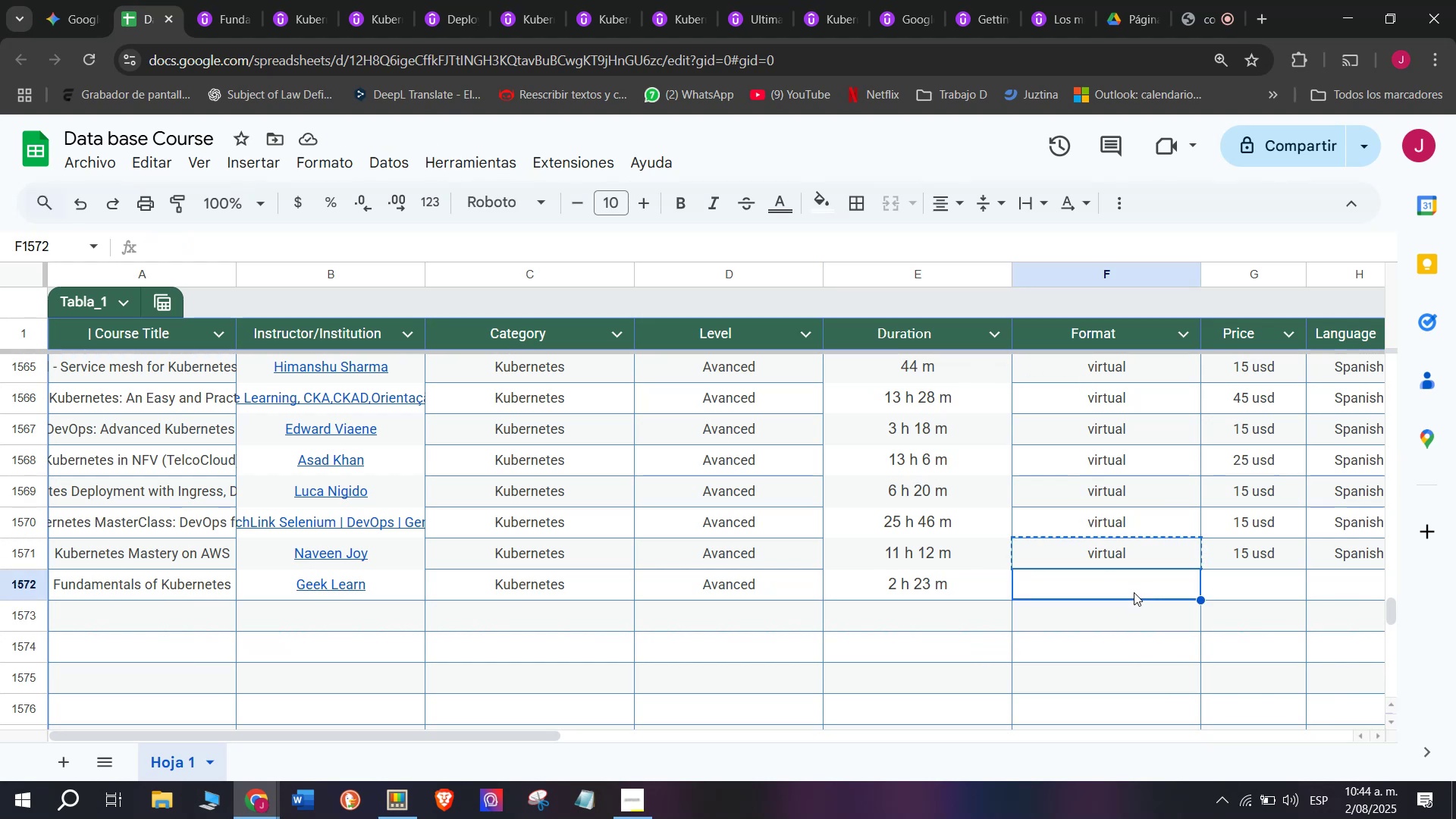 
key(Z)
 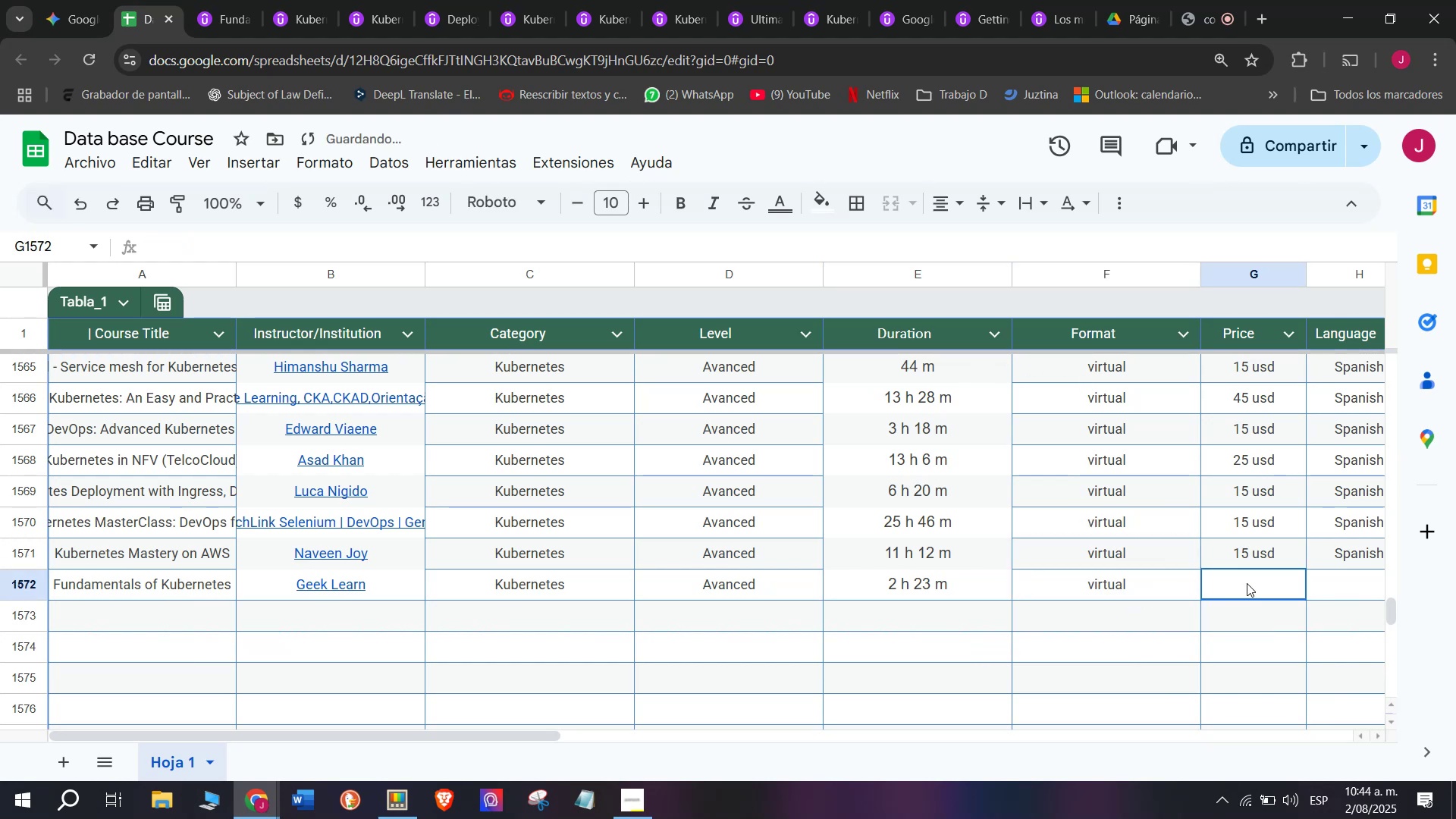 
key(Control+V)
 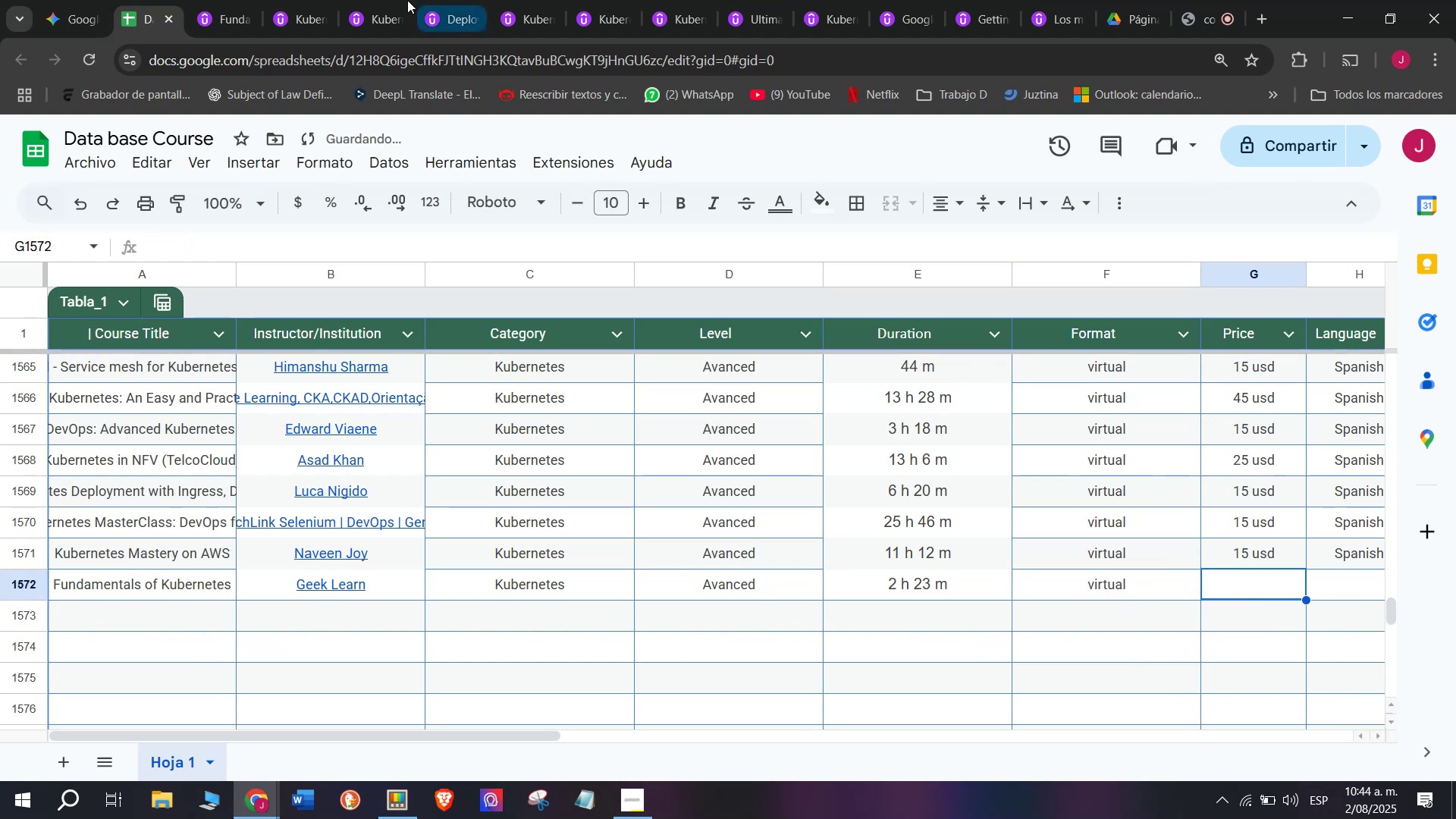 
left_click([218, 0])
 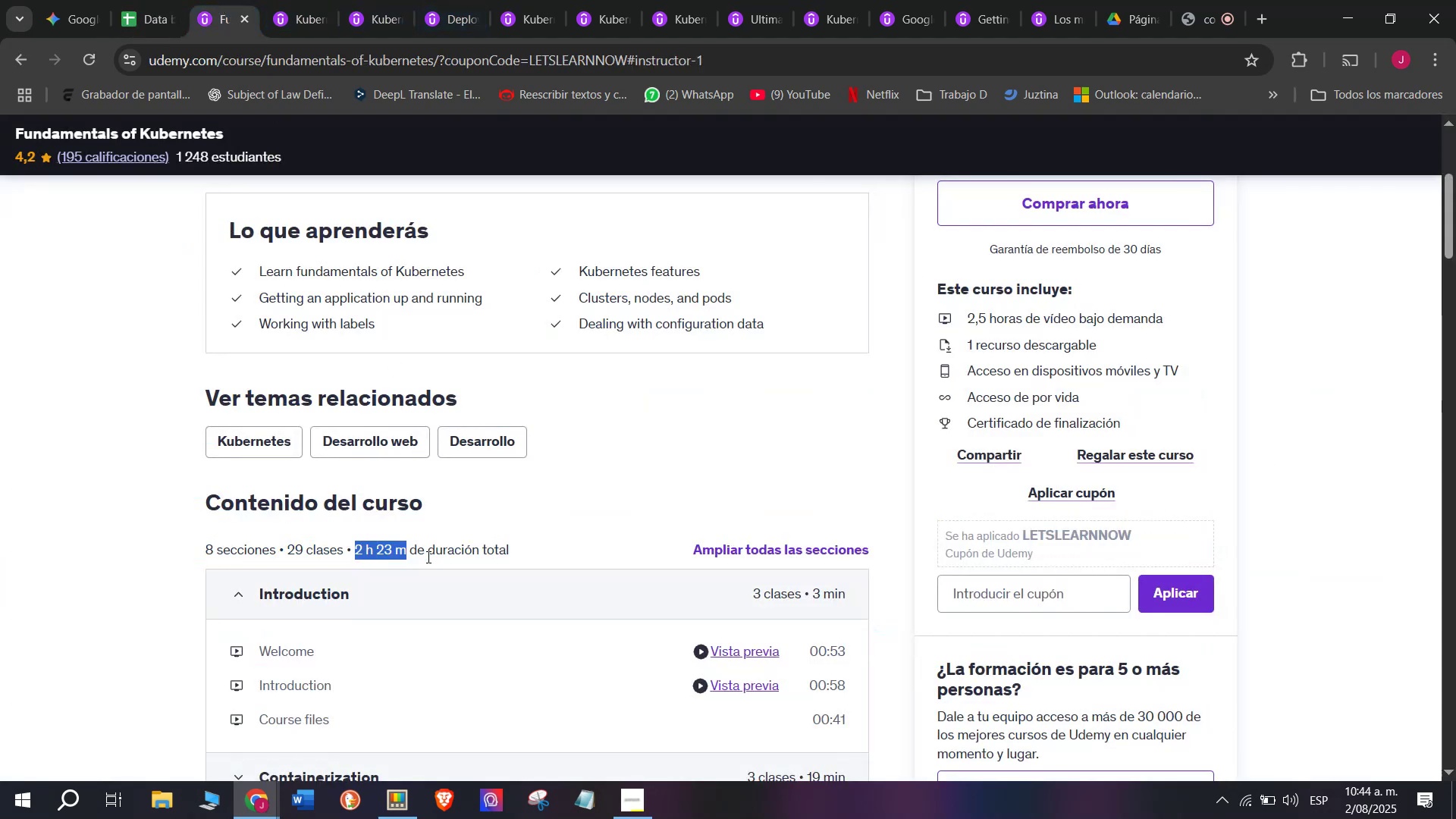 
scroll: coordinate [429, 557], scroll_direction: up, amount: 3.0
 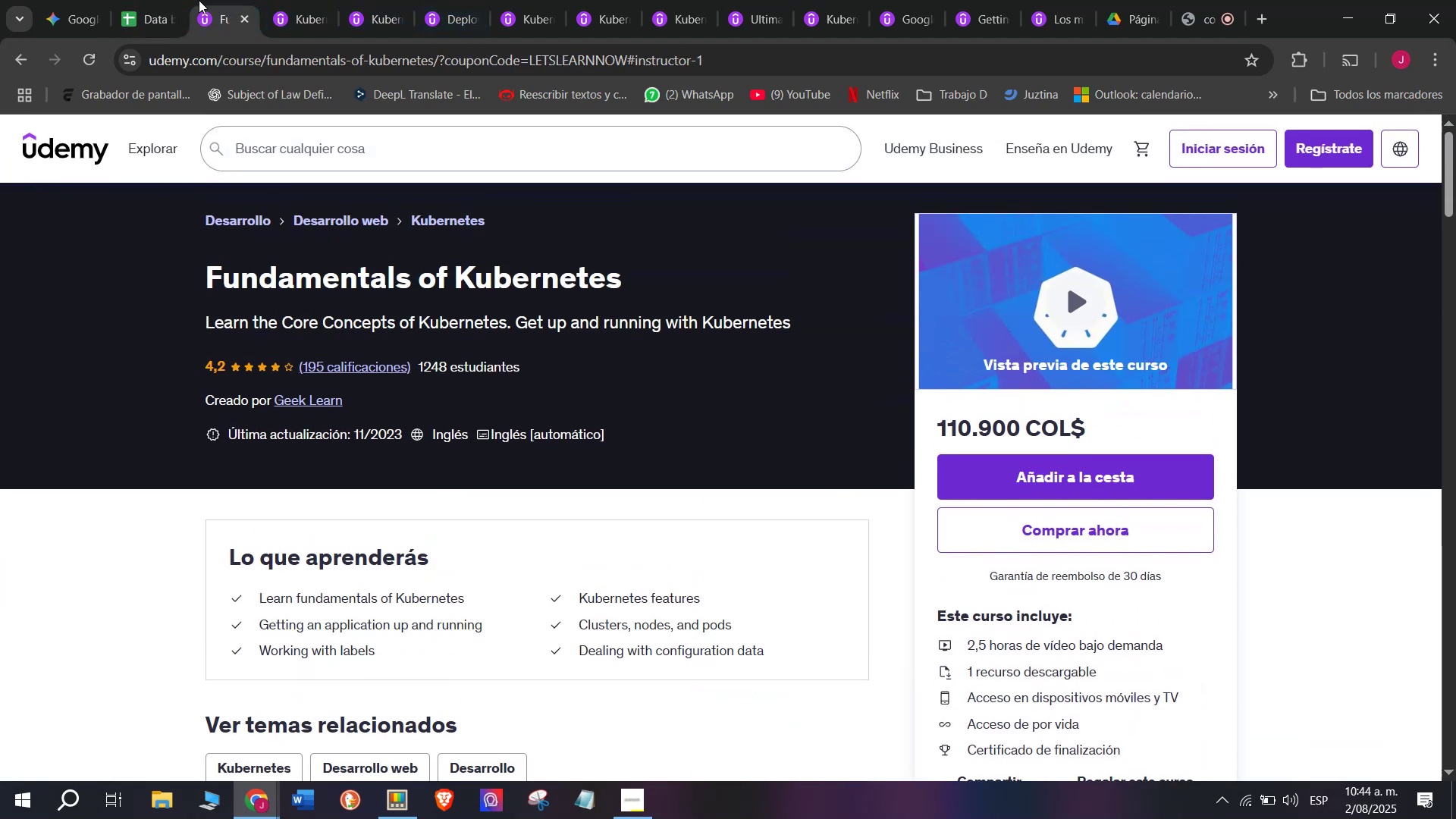 
left_click([165, 0])
 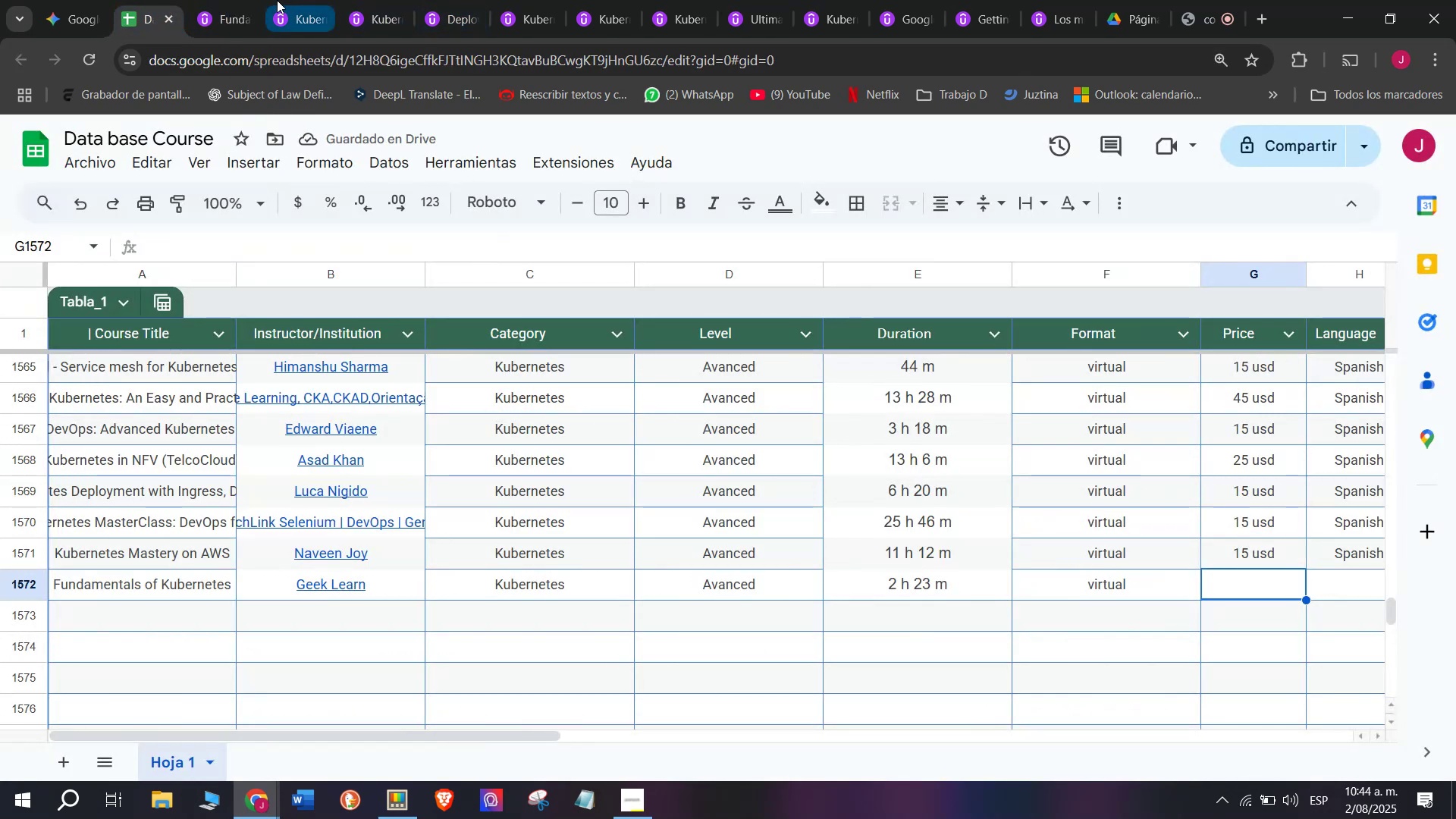 
left_click([241, 0])
 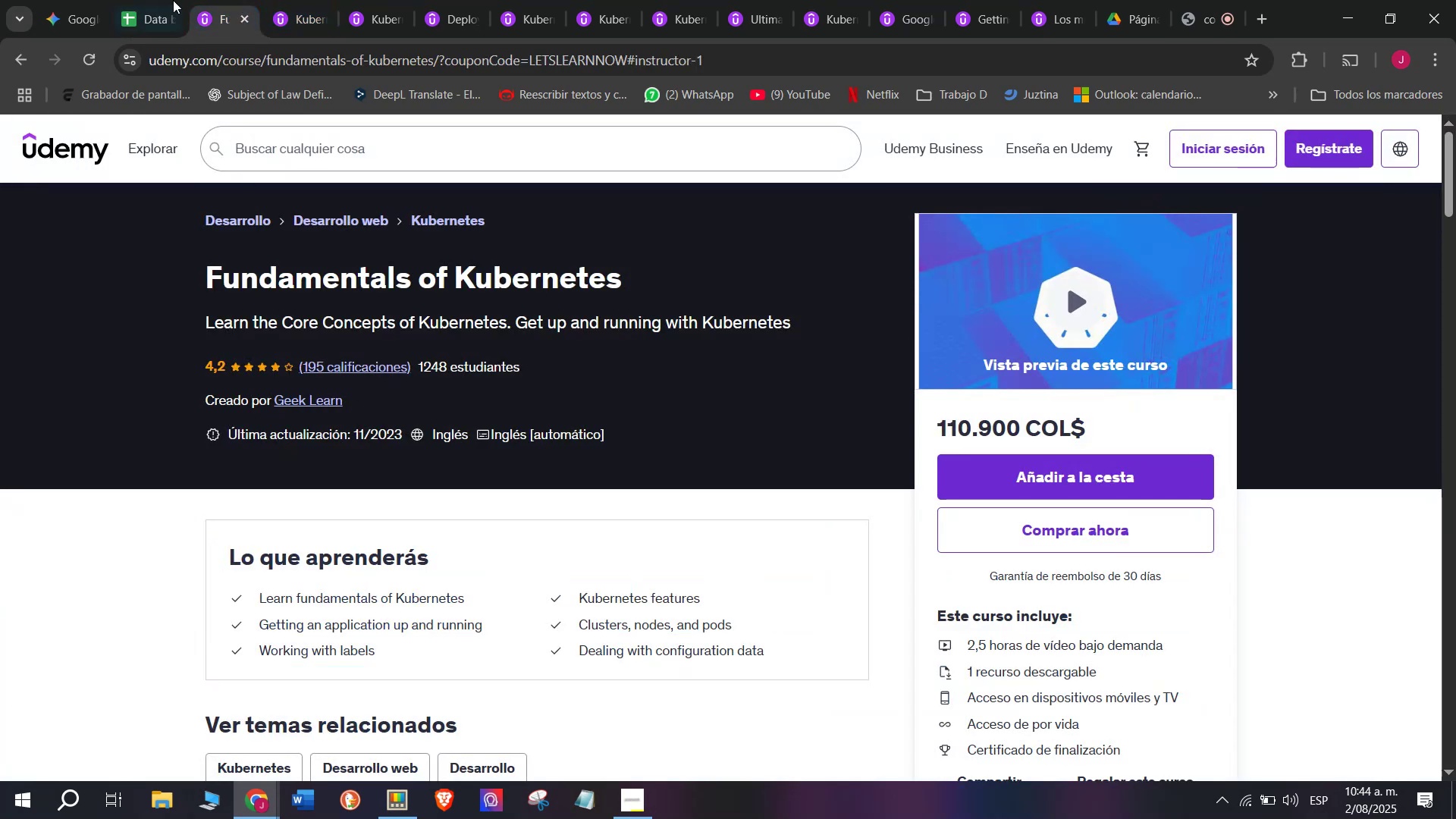 
left_click([162, 0])
 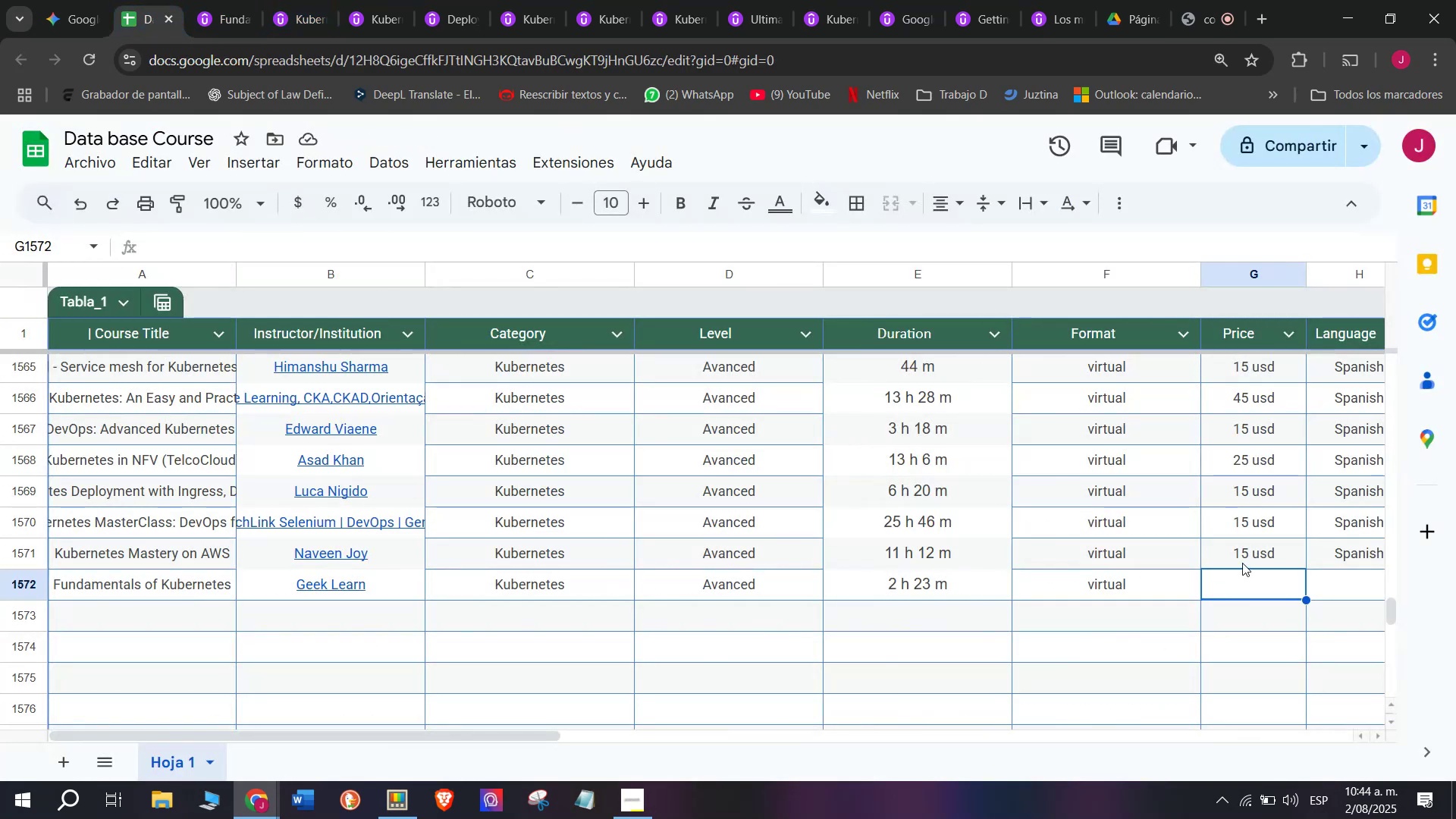 
key(Break)
 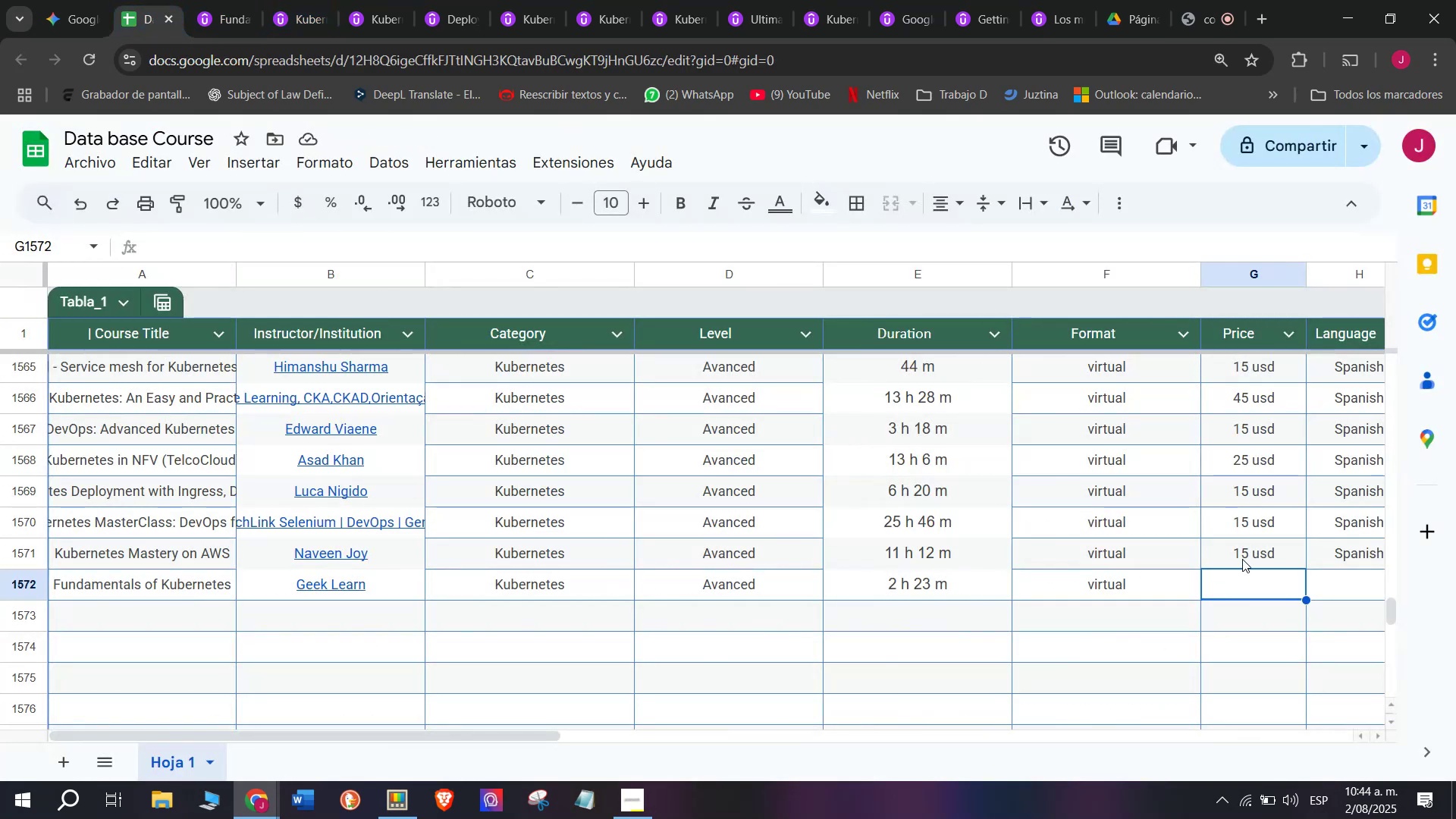 
key(Control+ControlLeft)
 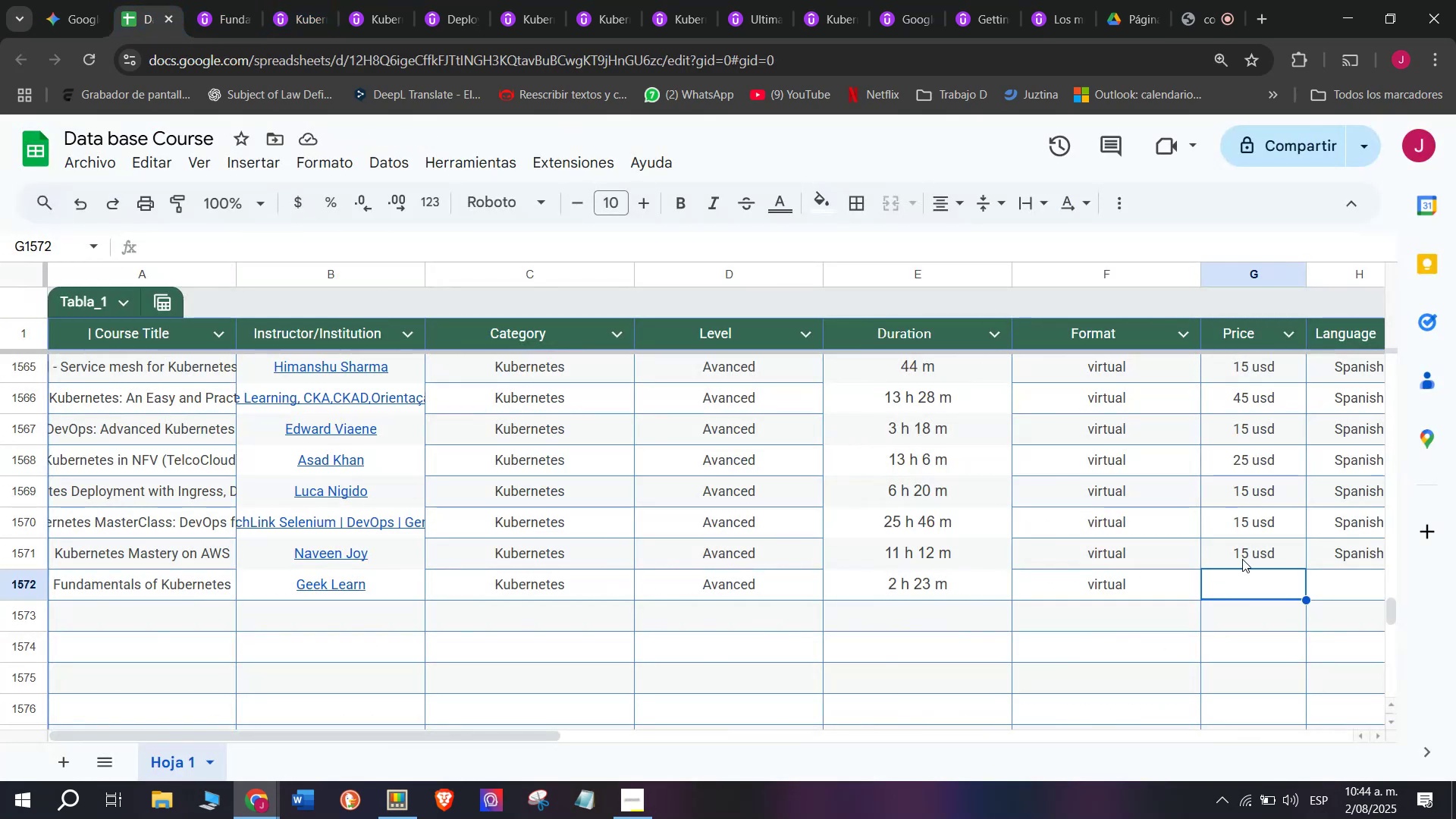 
key(Control+C)
 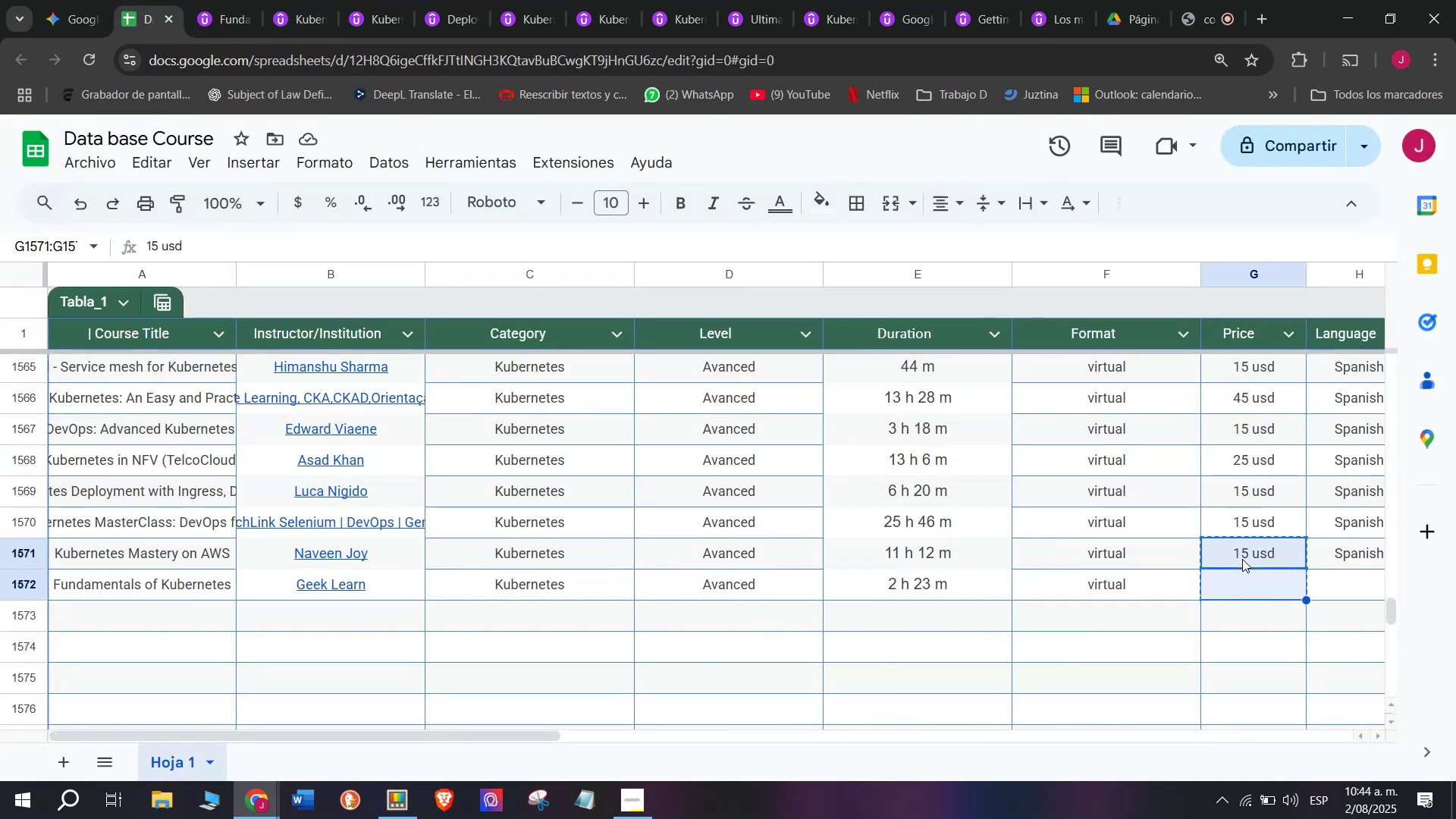 
double_click([1242, 559])
 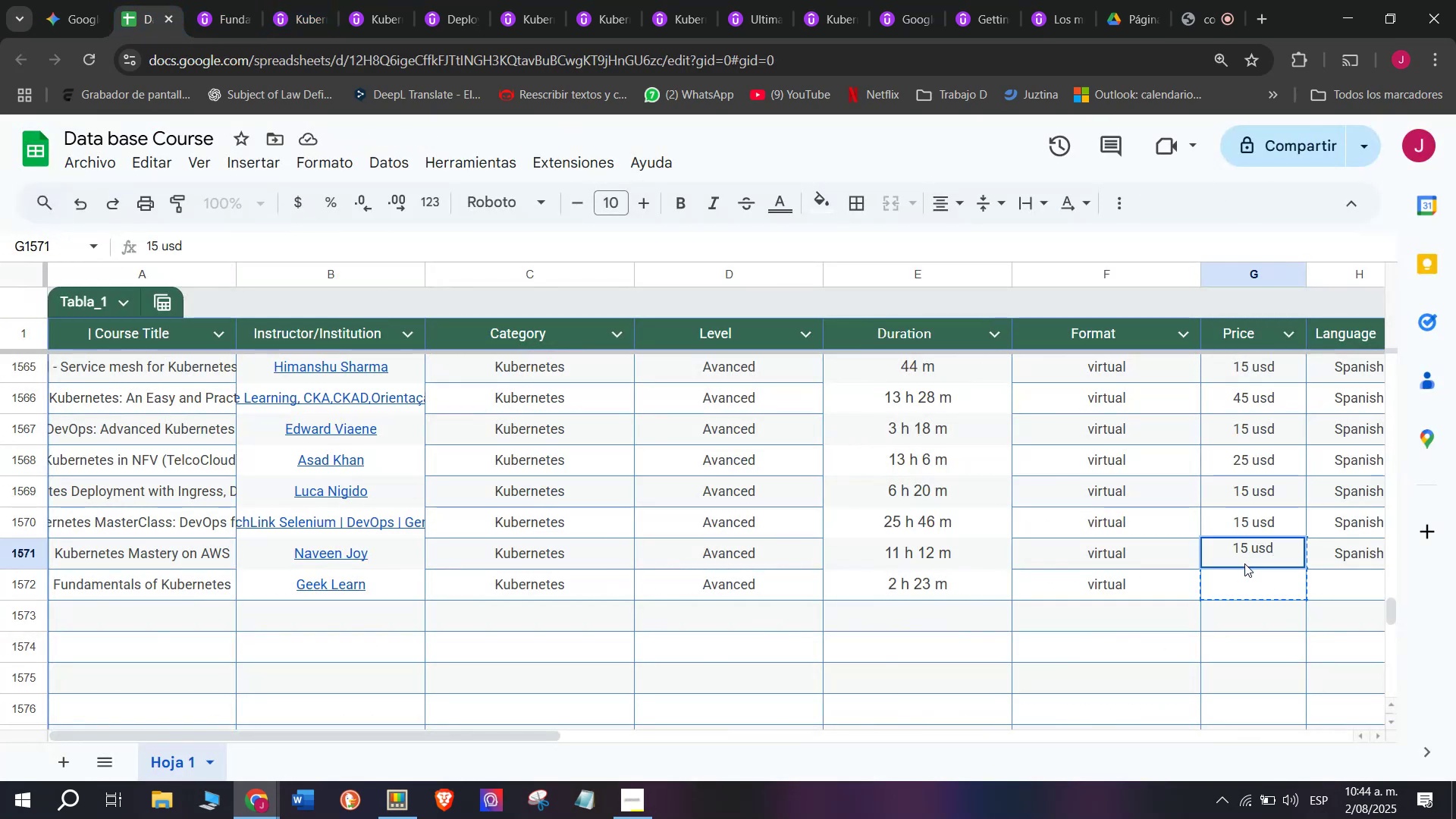 
left_click([1249, 582])
 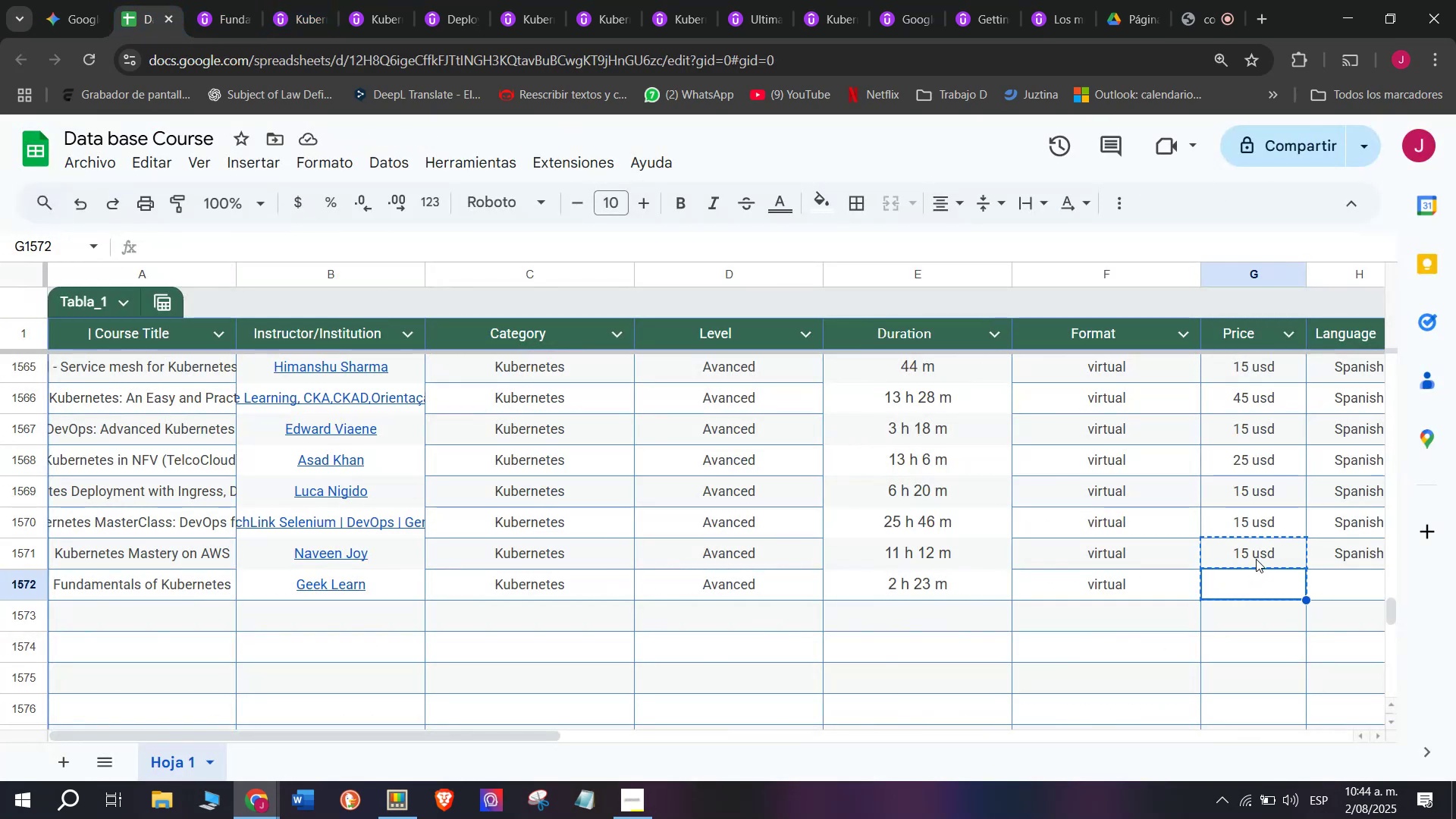 
key(Control+ControlLeft)
 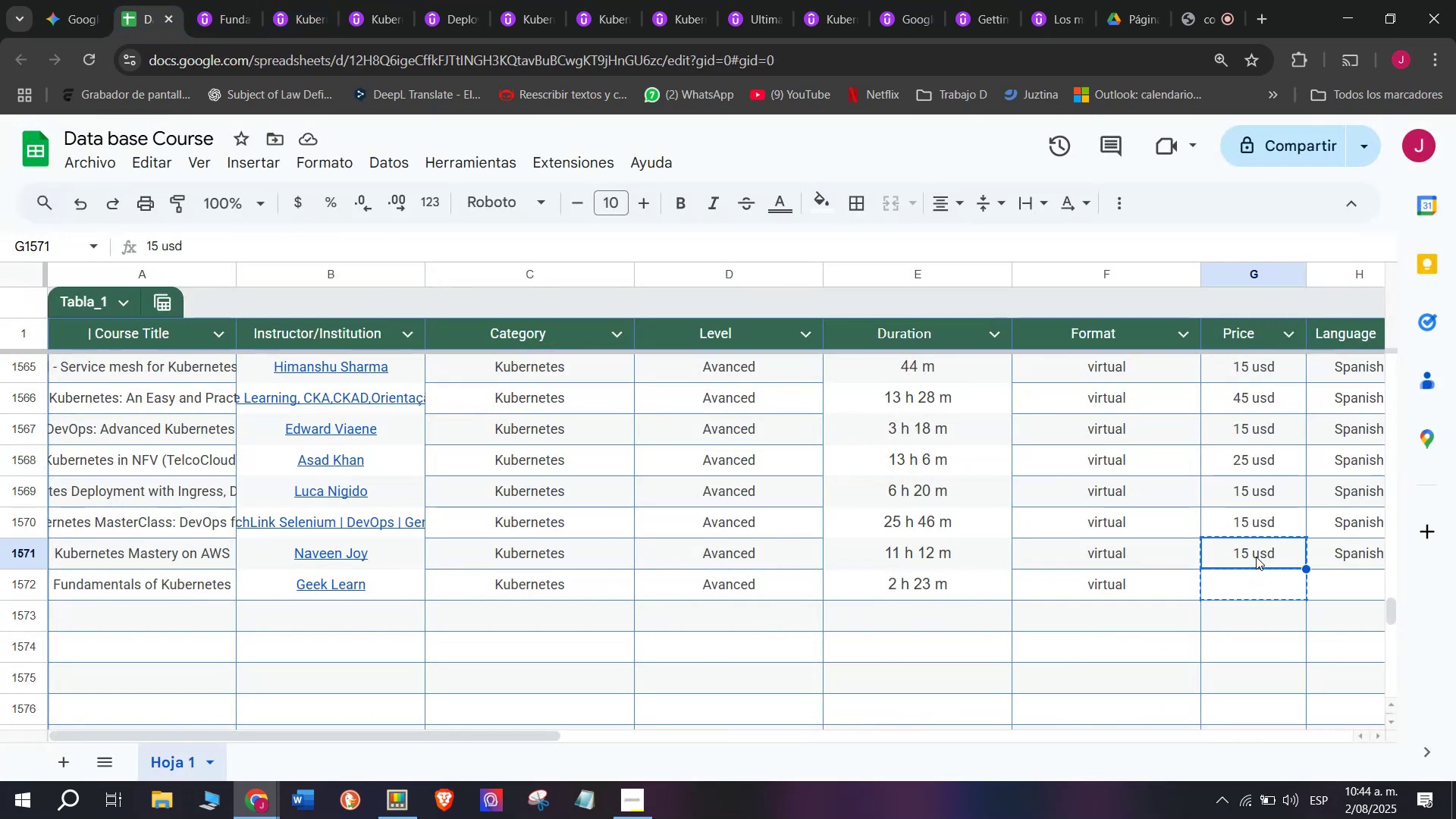 
key(Break)
 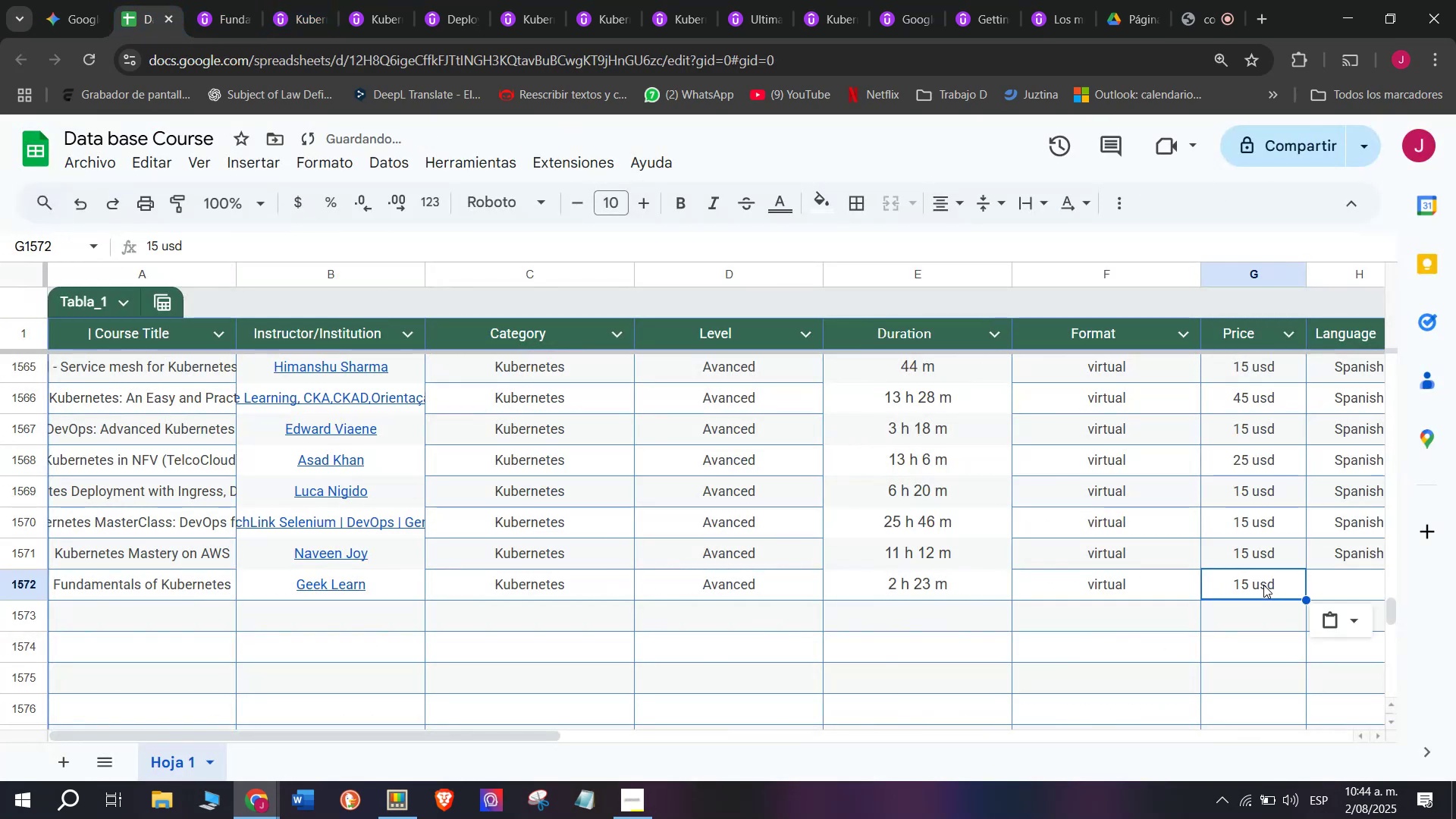 
key(Control+C)
 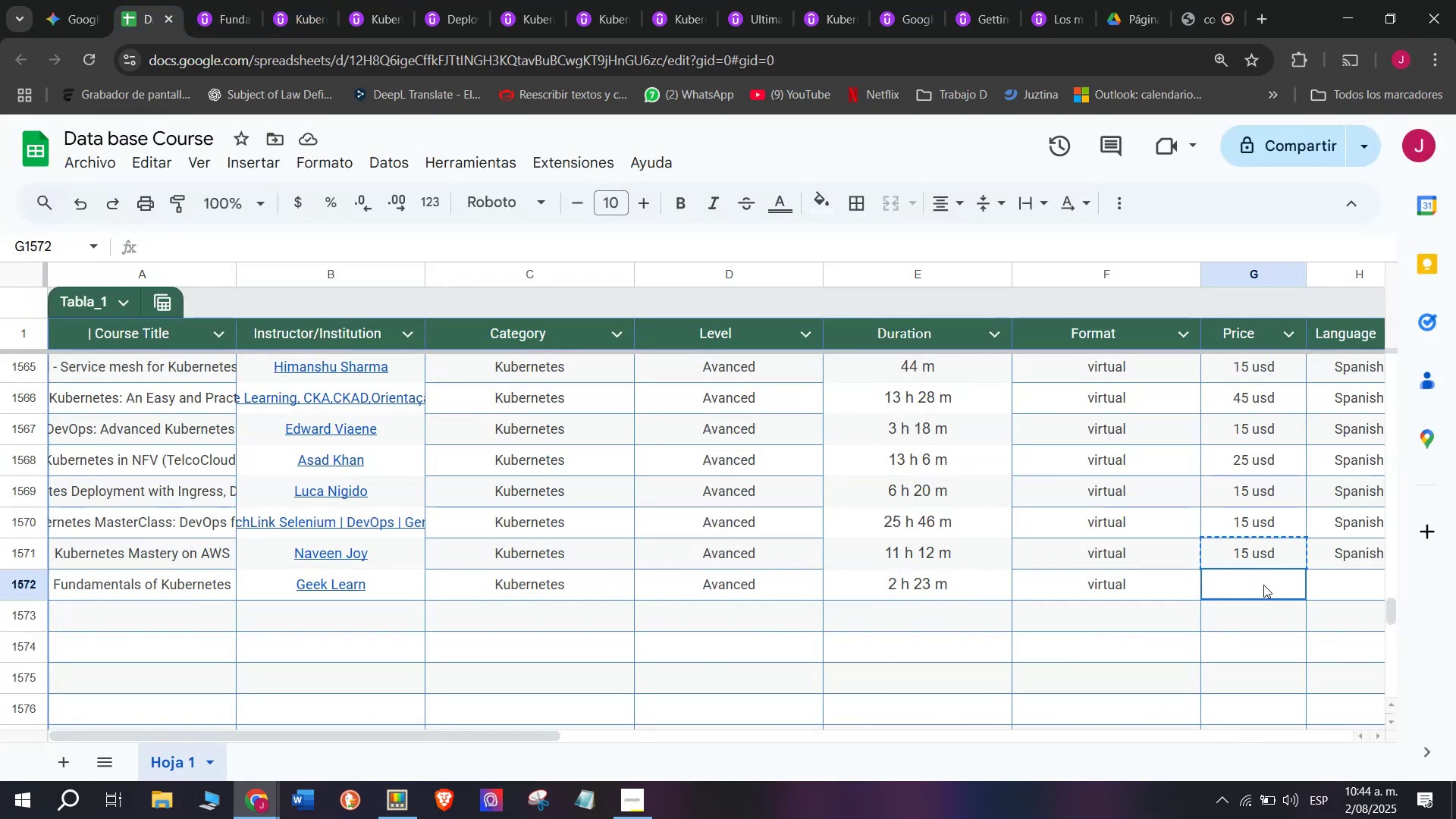 
triple_click([1263, 585])
 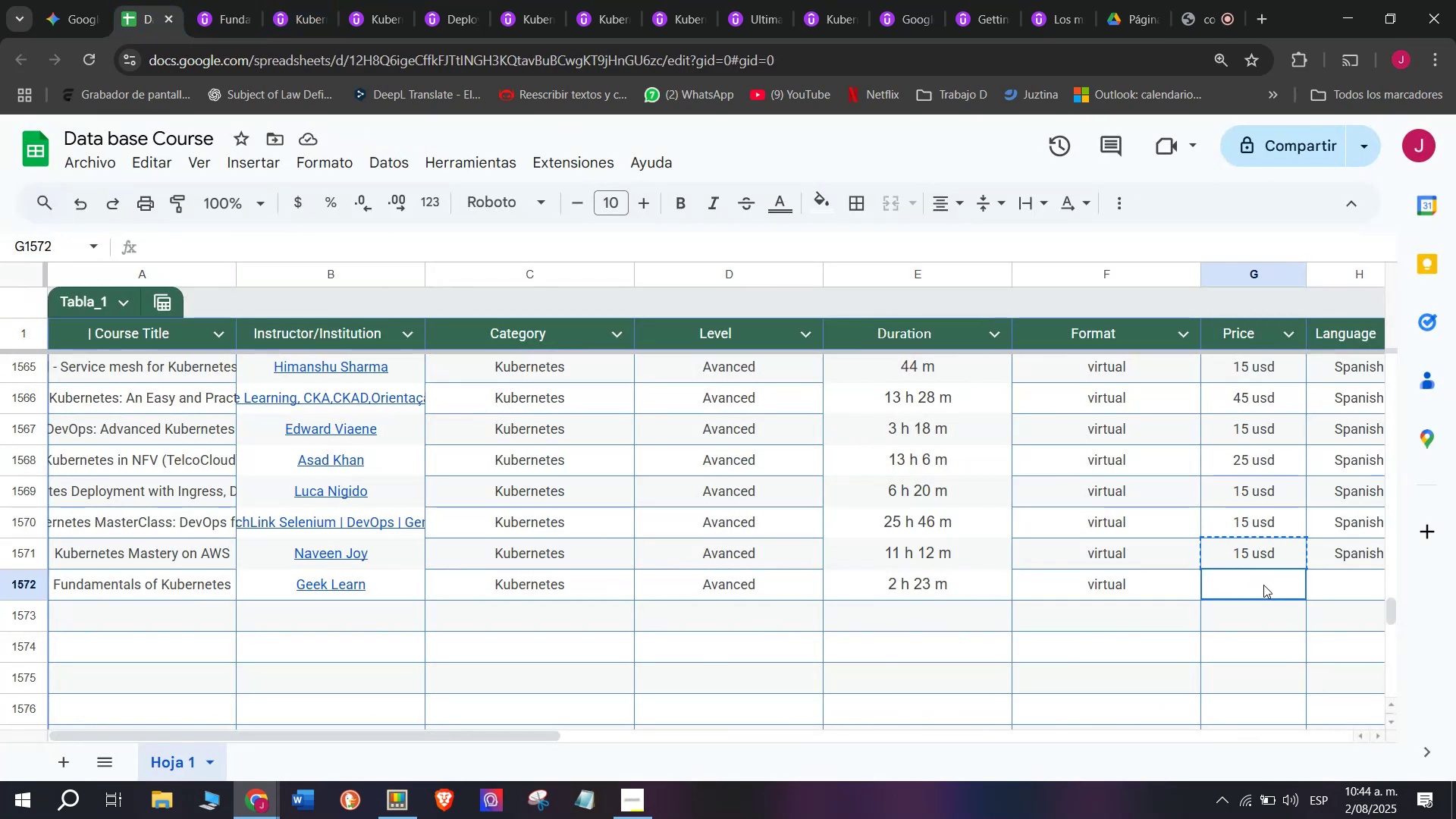 
key(Z)
 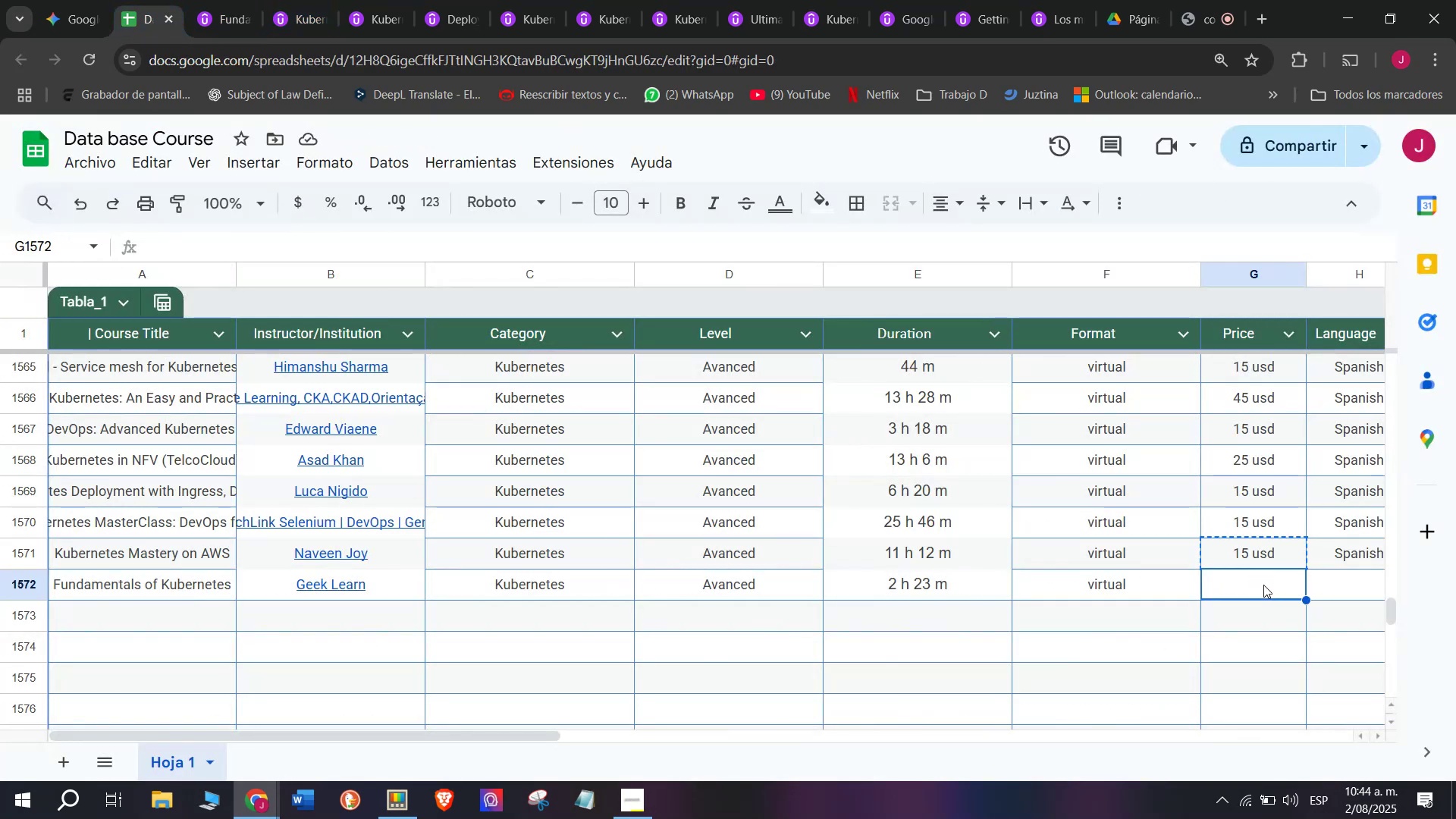 
key(Control+ControlLeft)
 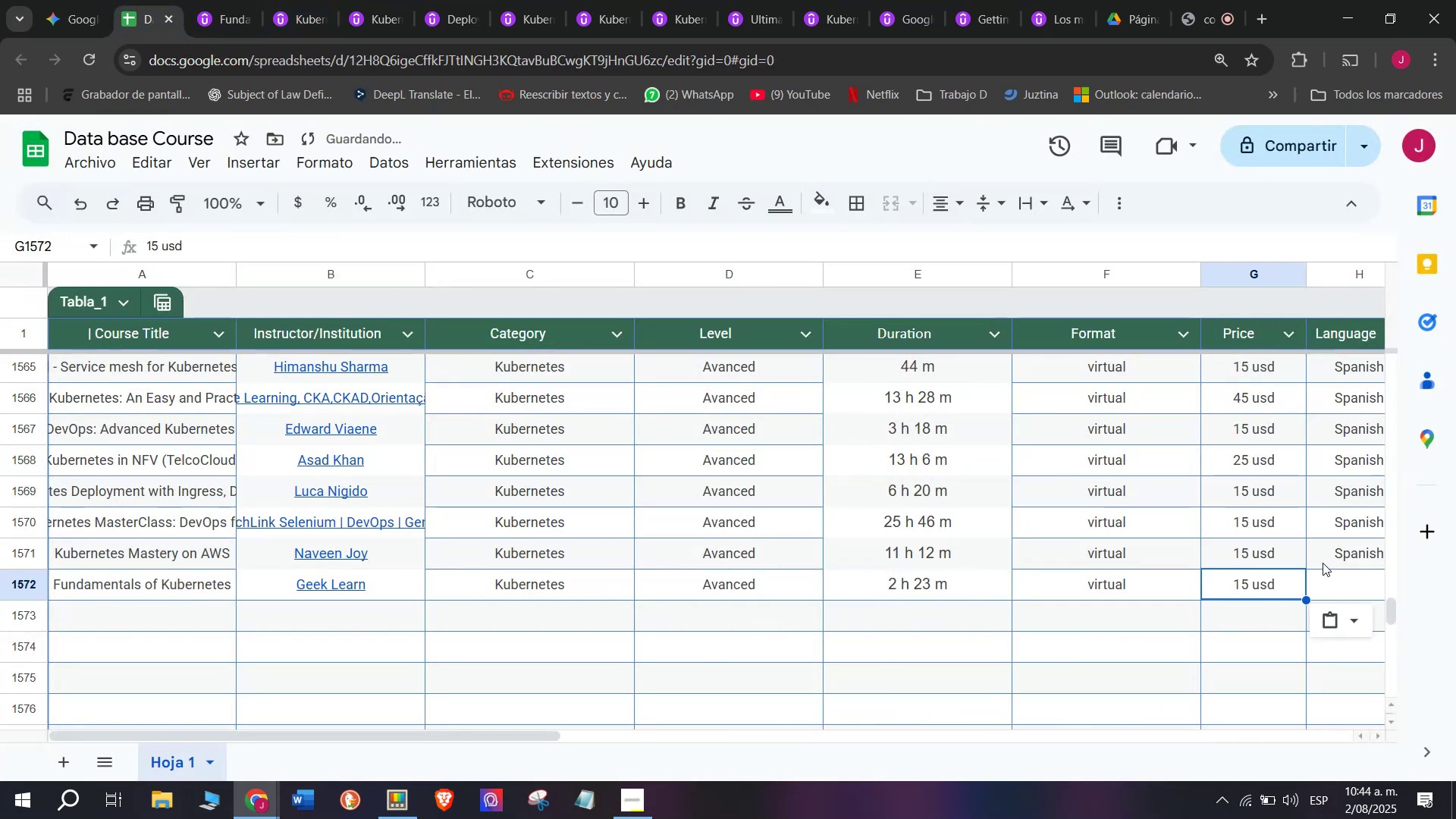 
key(Control+V)
 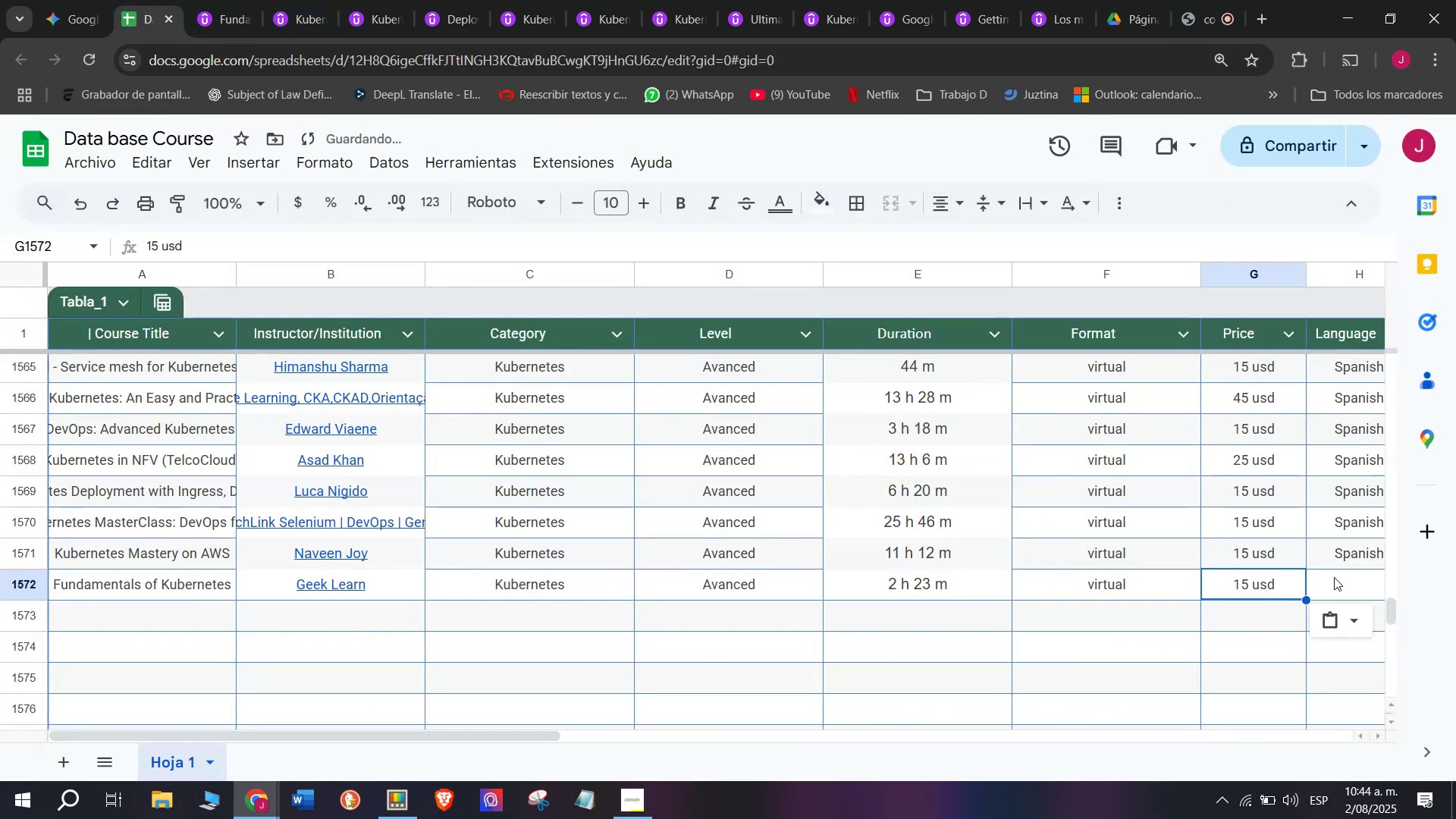 
left_click([1341, 587])
 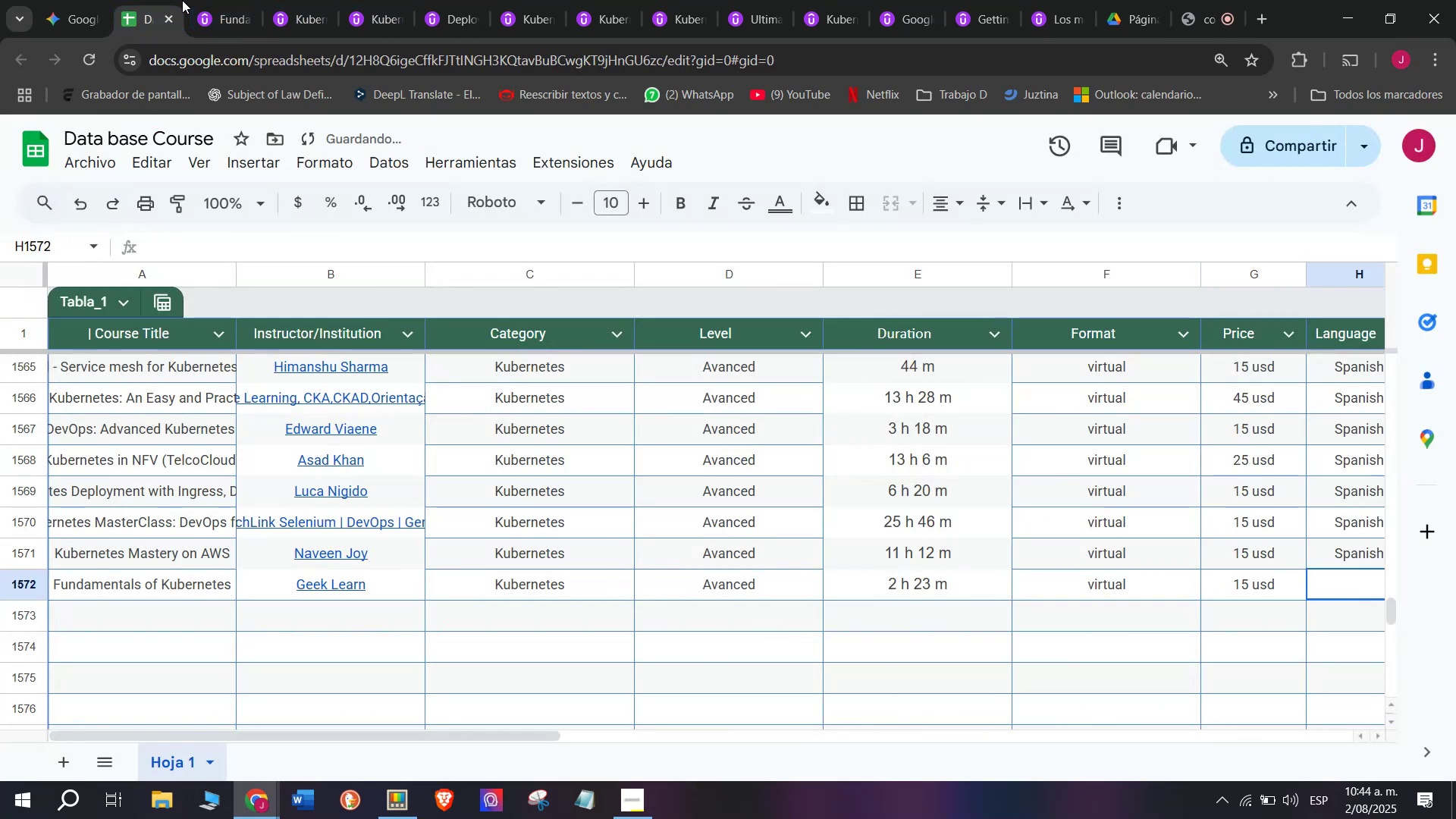 
double_click([204, 0])
 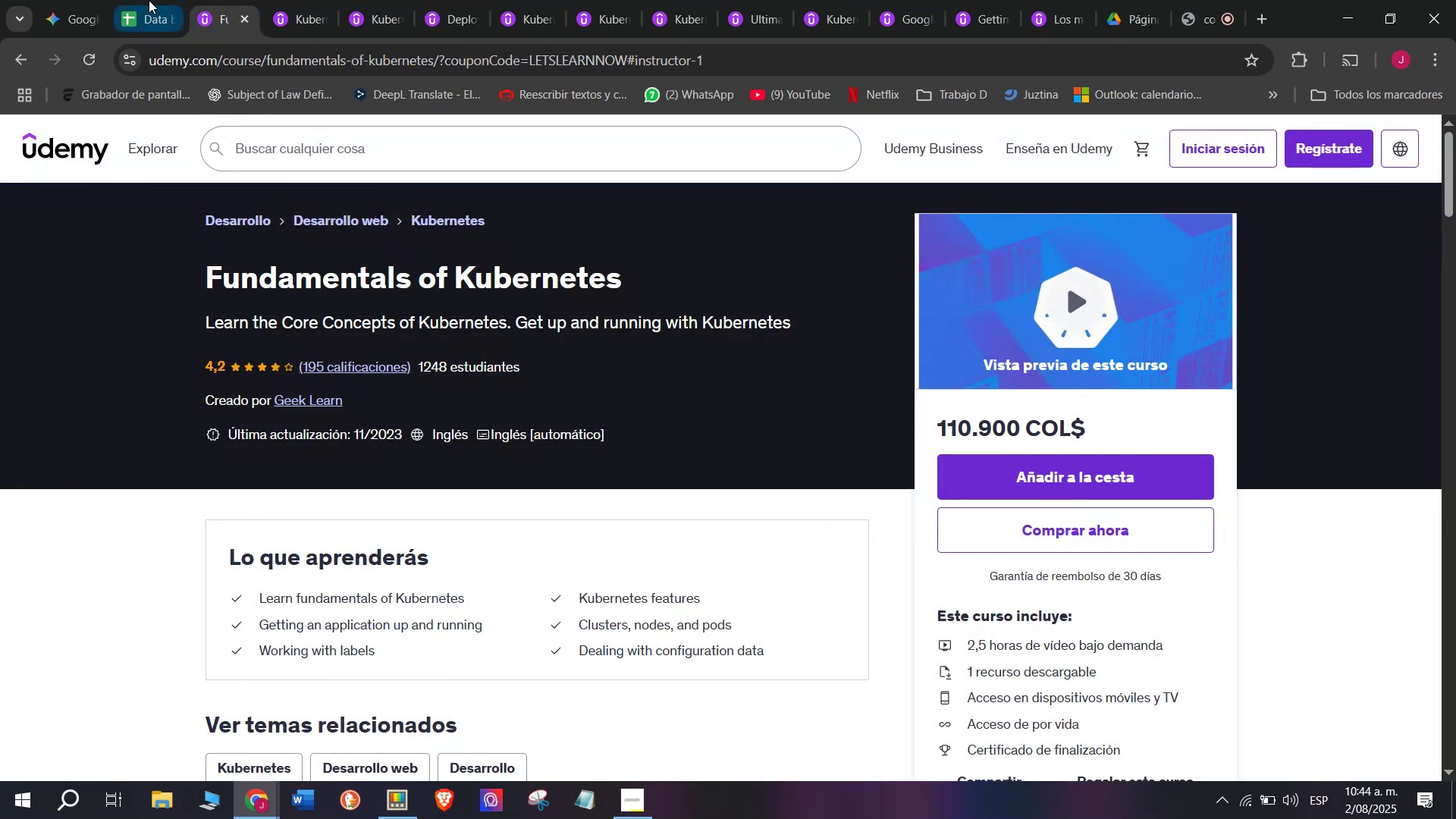 
left_click([140, 0])
 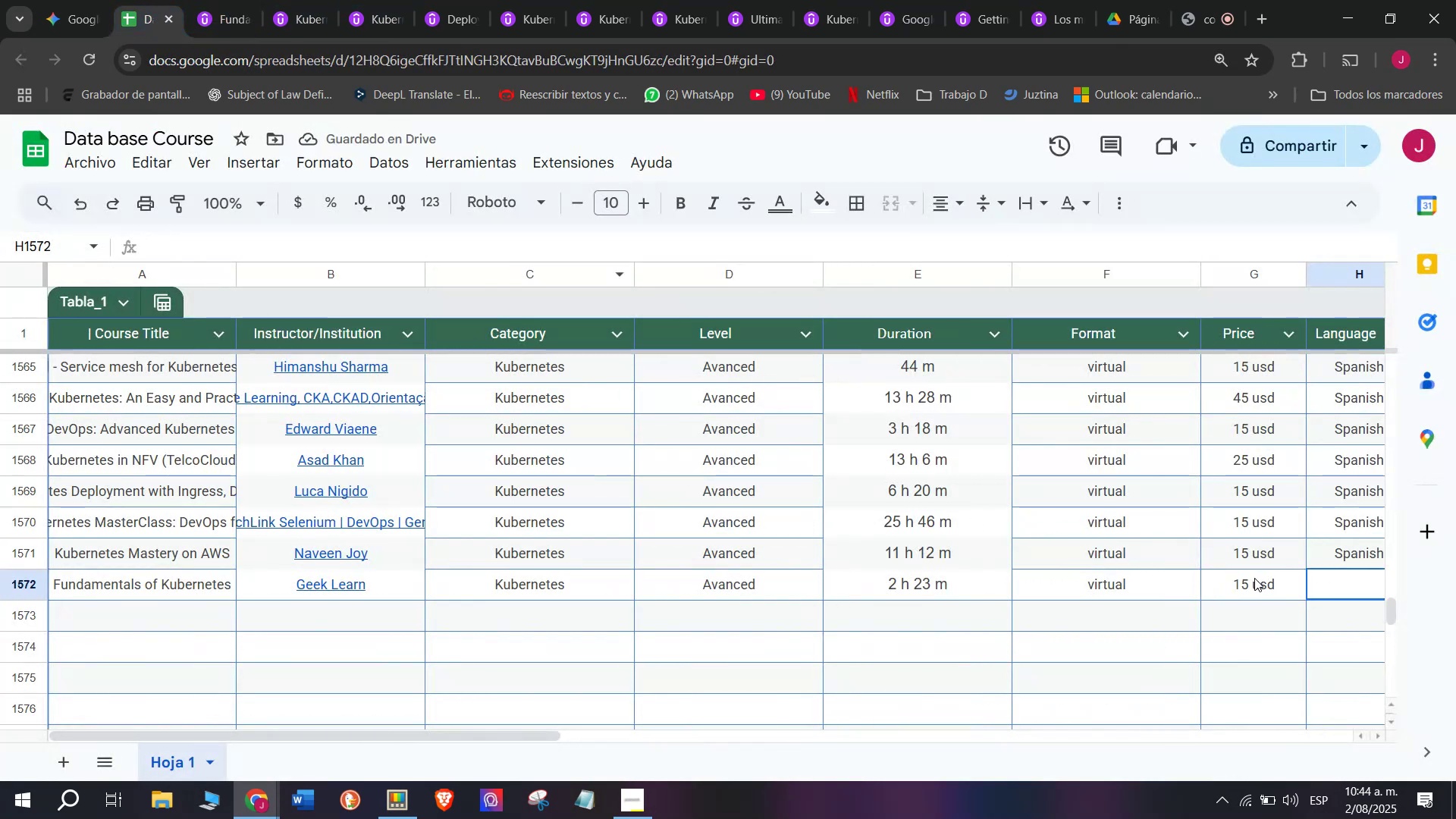 
double_click([1246, 579])
 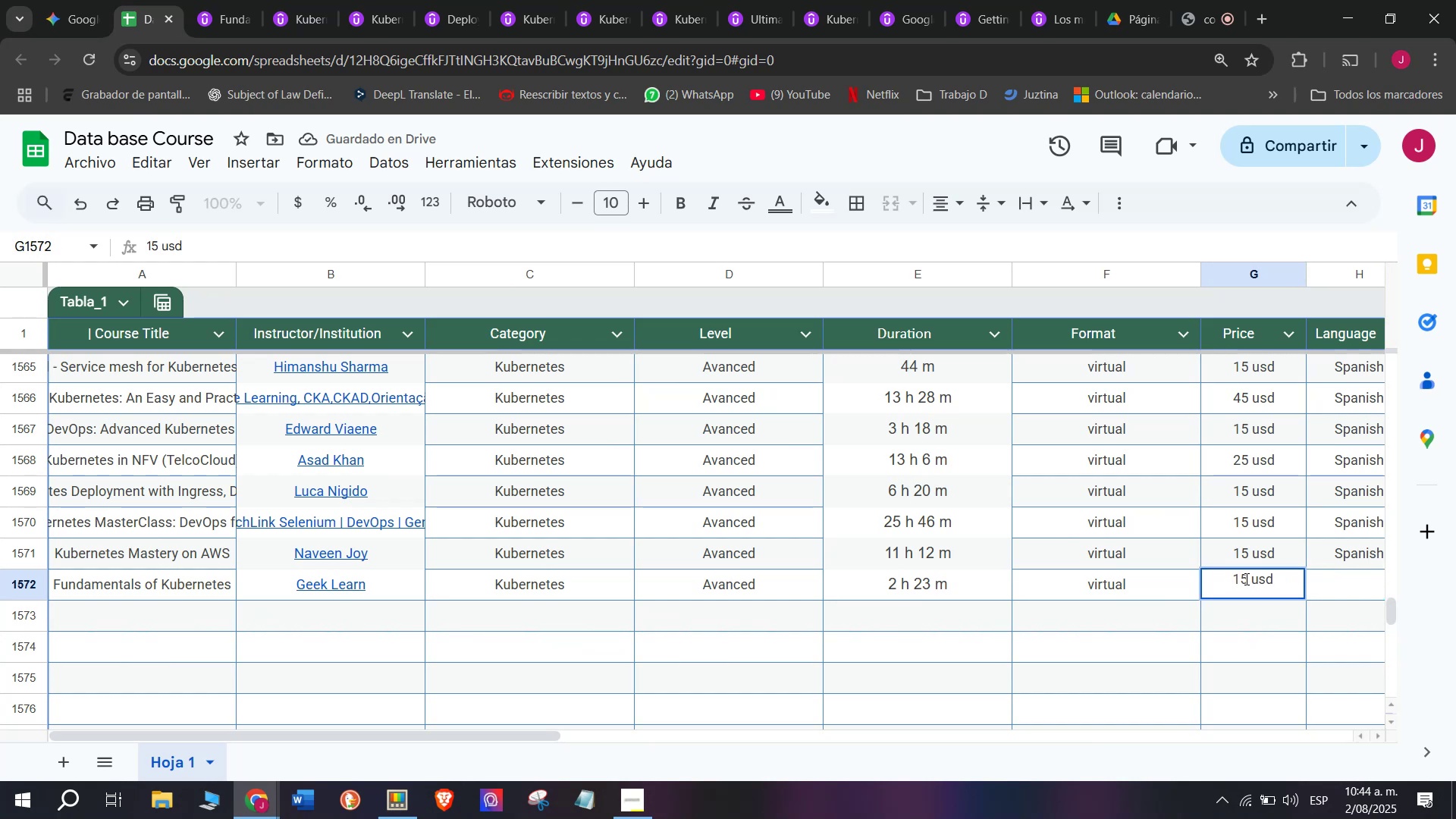 
left_click([1245, 579])
 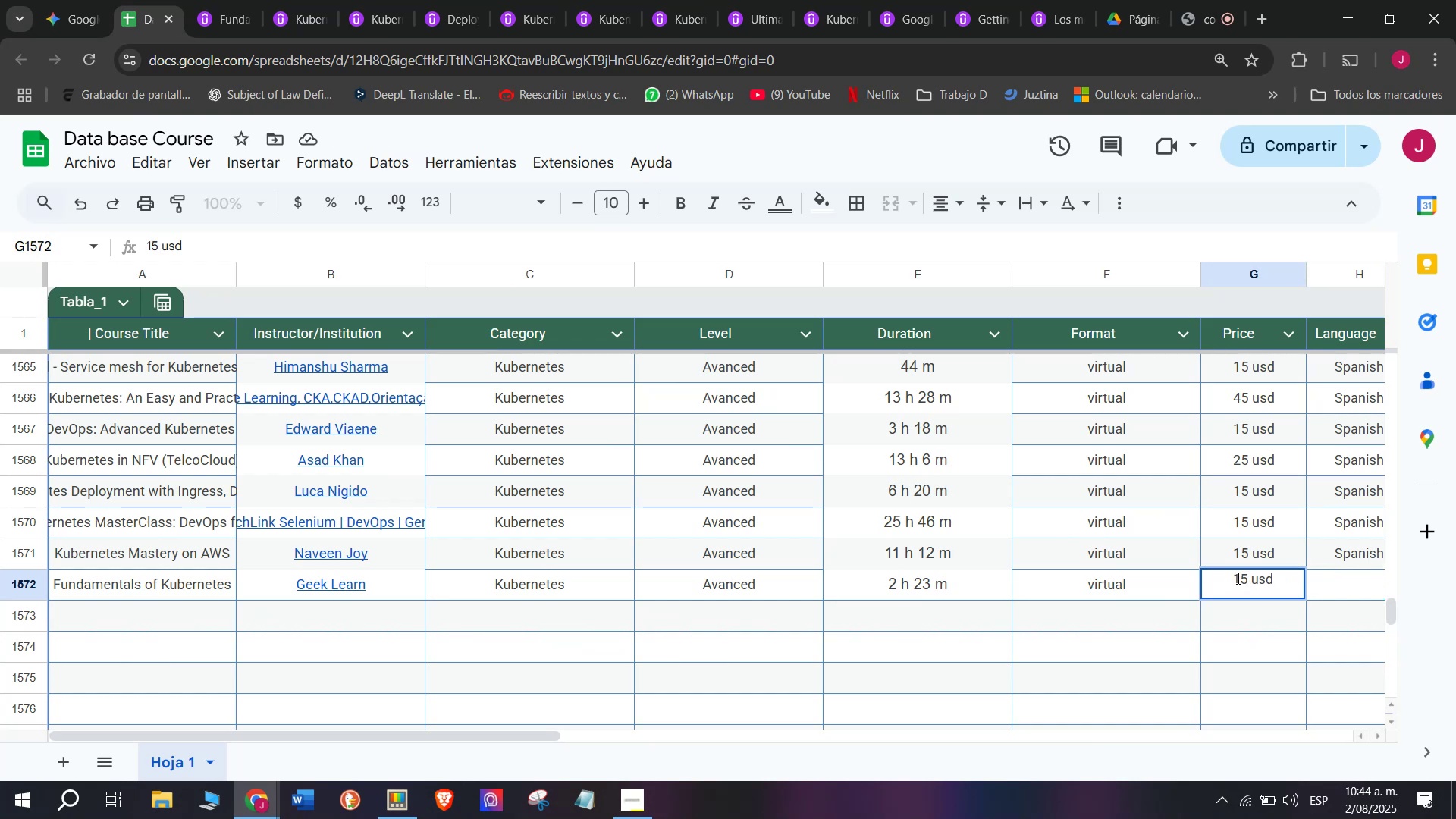 
left_click([1237, 578])
 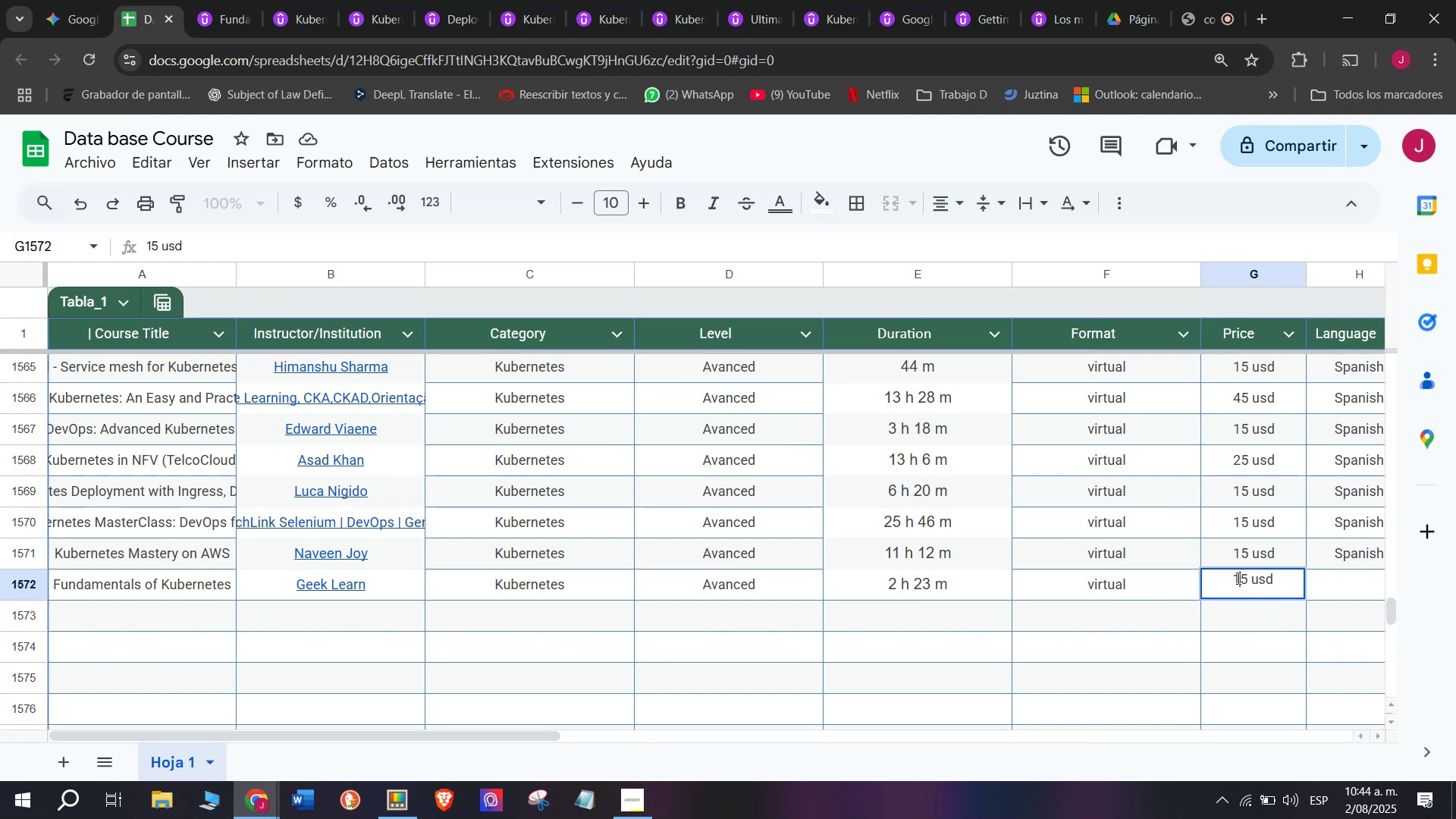 
key(Backspace)
type(q2)
 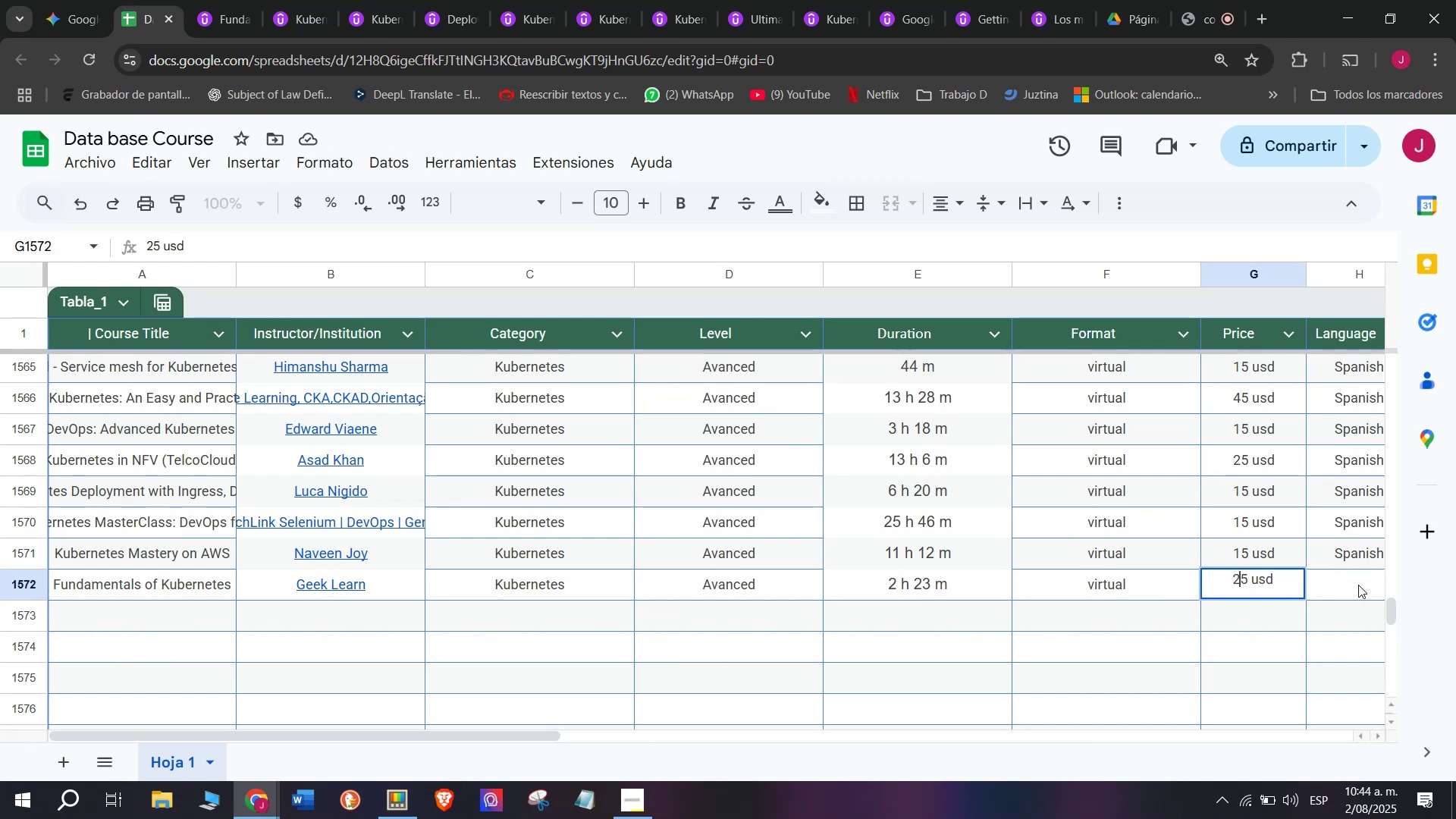 
left_click([1358, 585])
 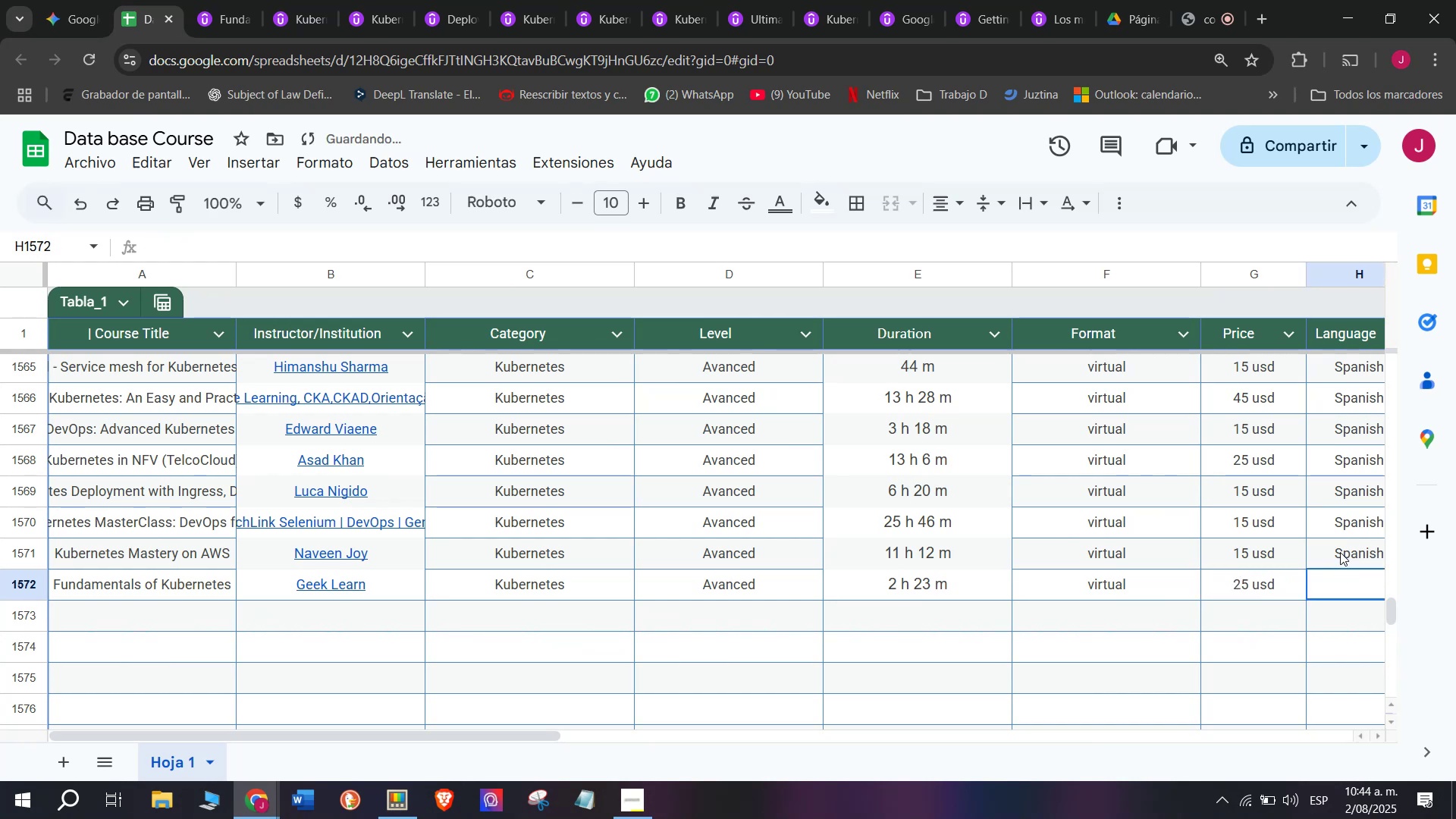 
left_click([1340, 552])
 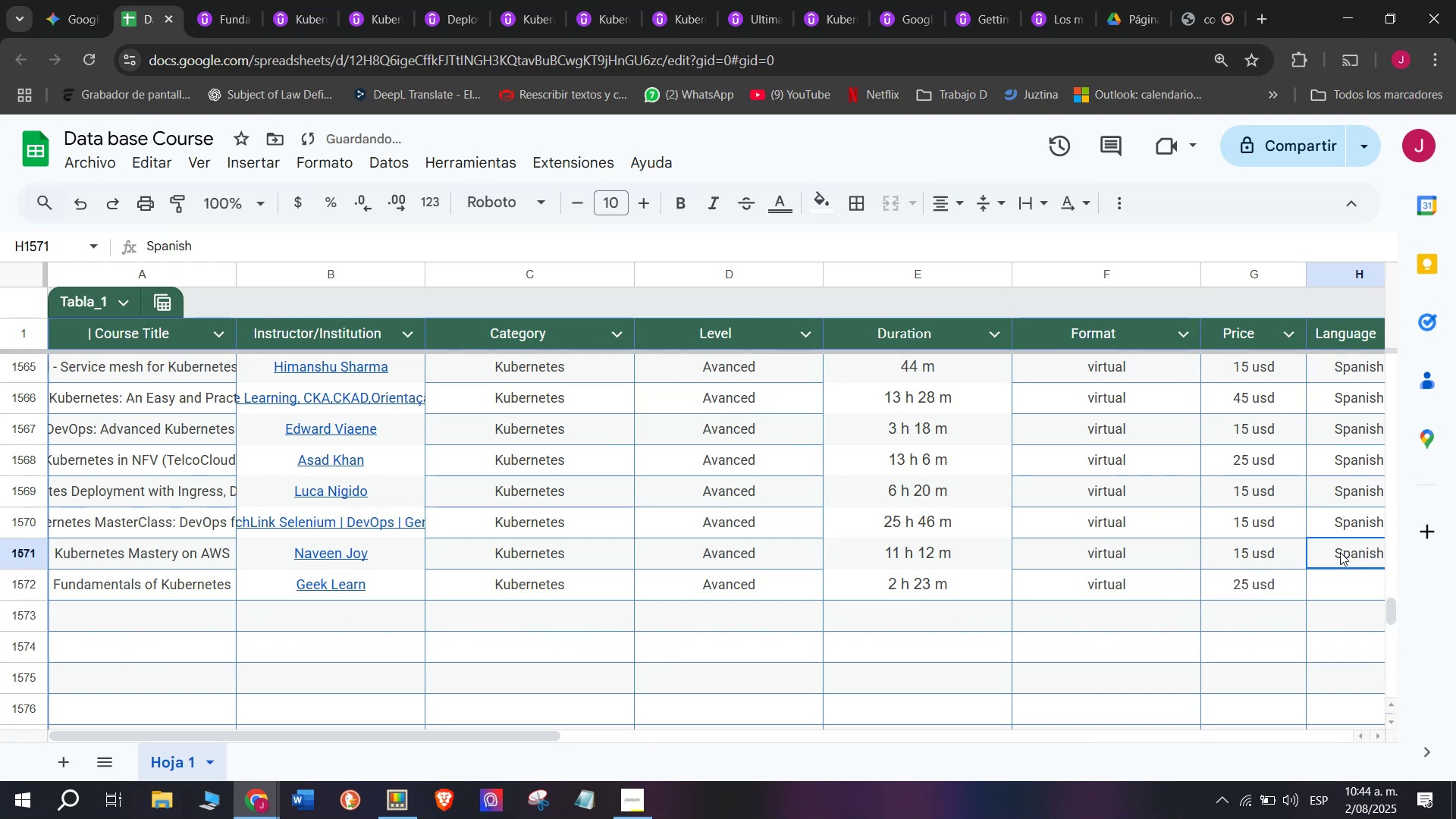 
key(Control+ControlLeft)
 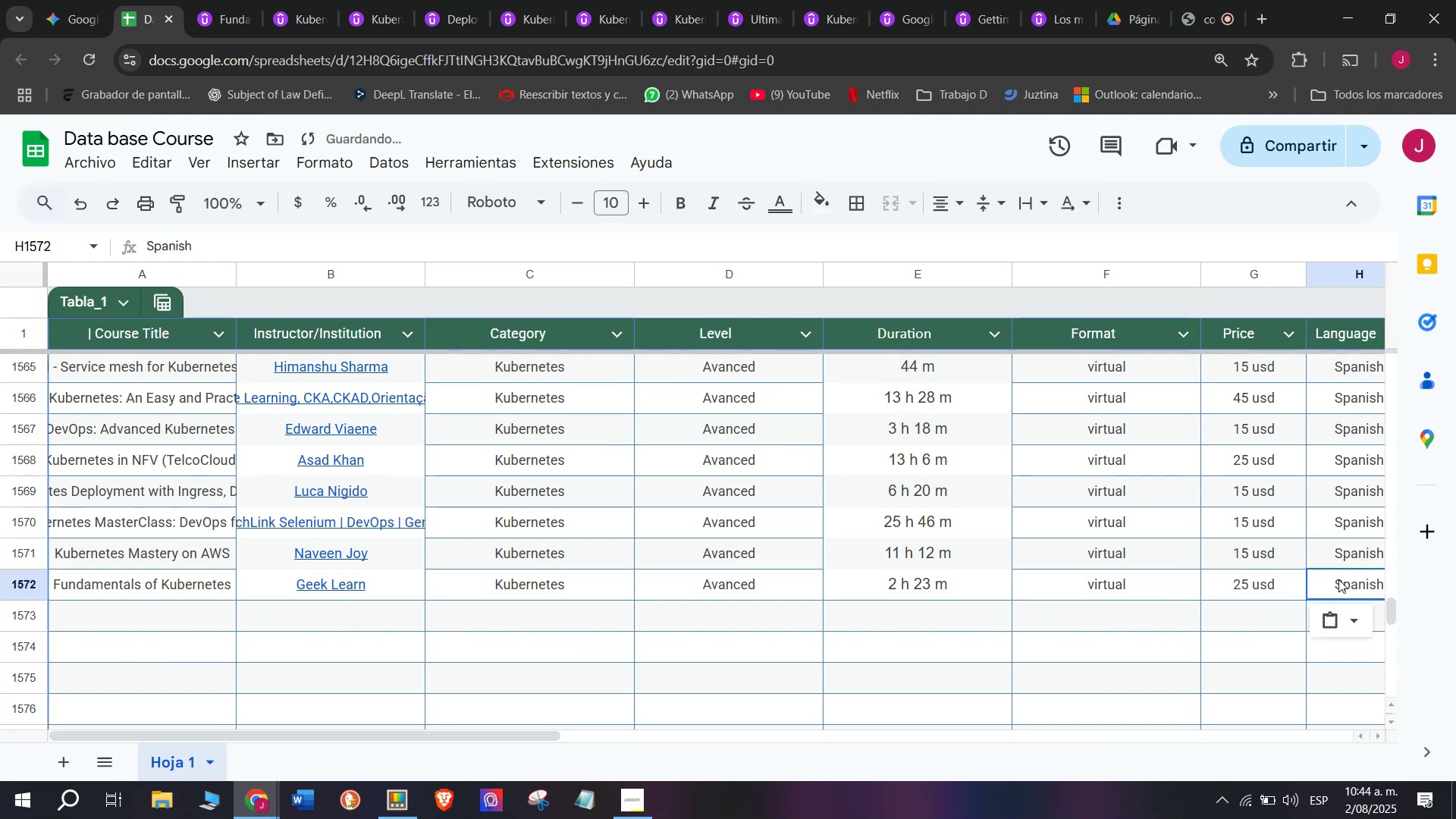 
key(Break)
 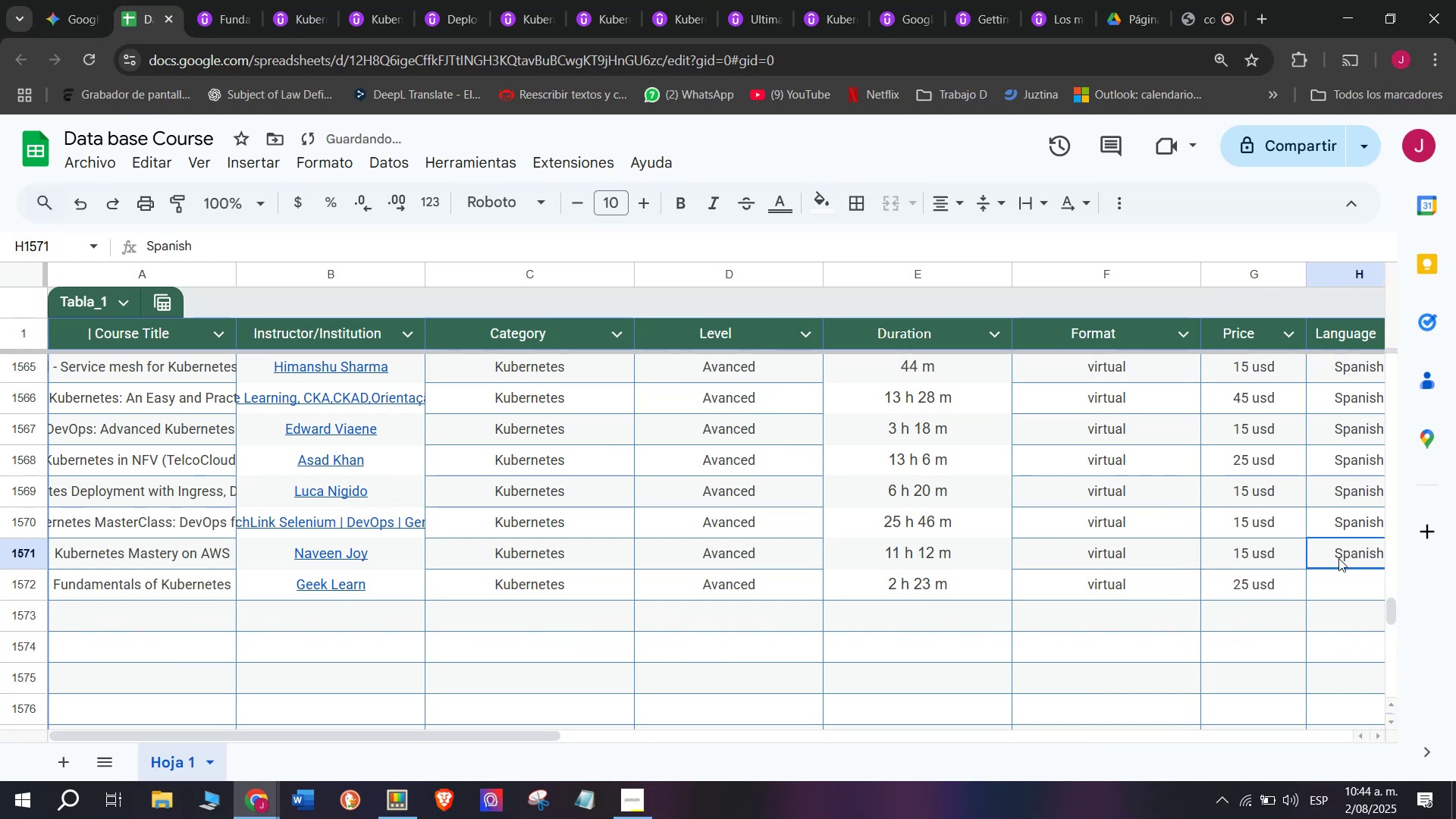 
key(Control+C)
 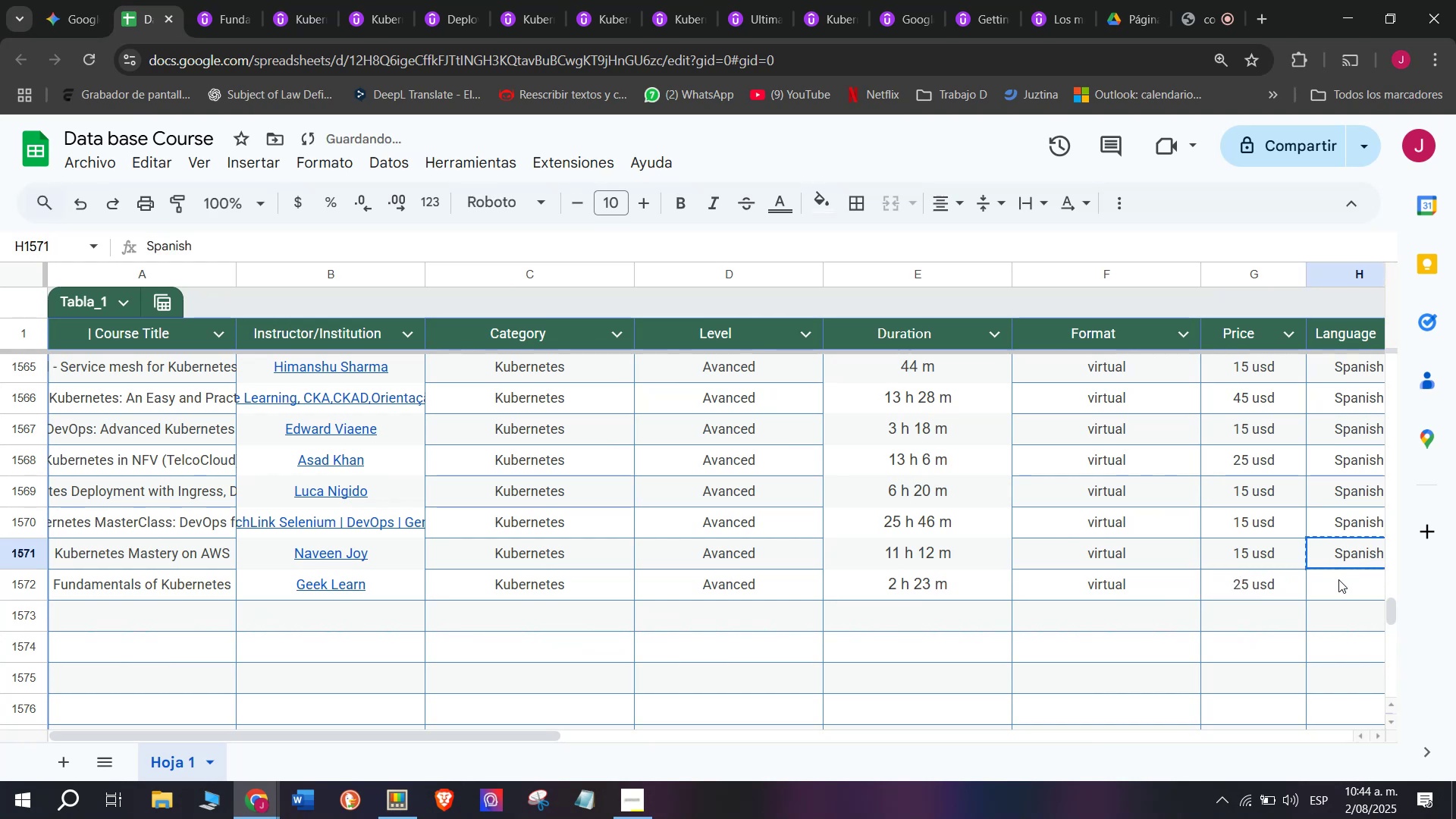 
double_click([1338, 579])
 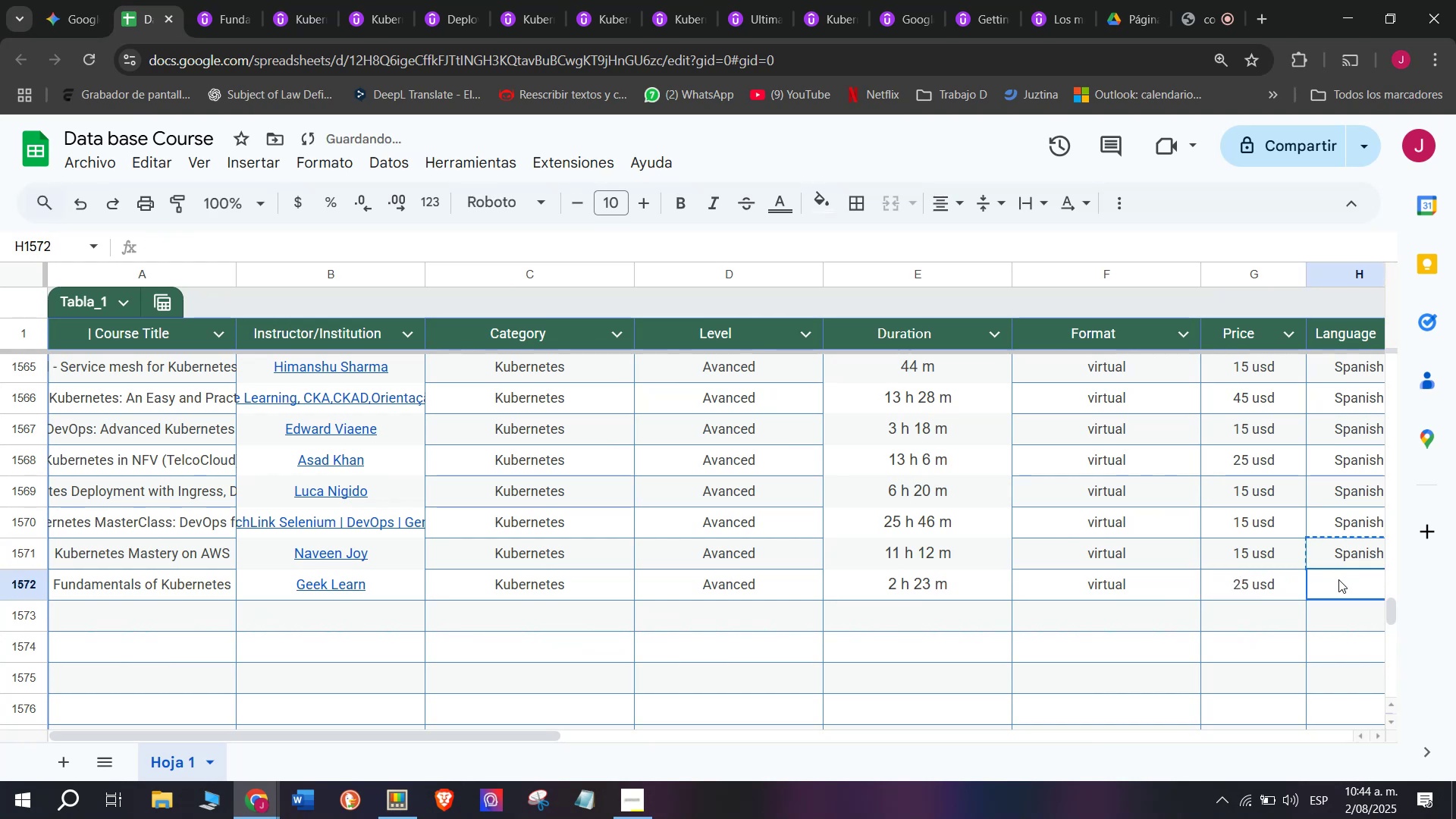 
key(Z)
 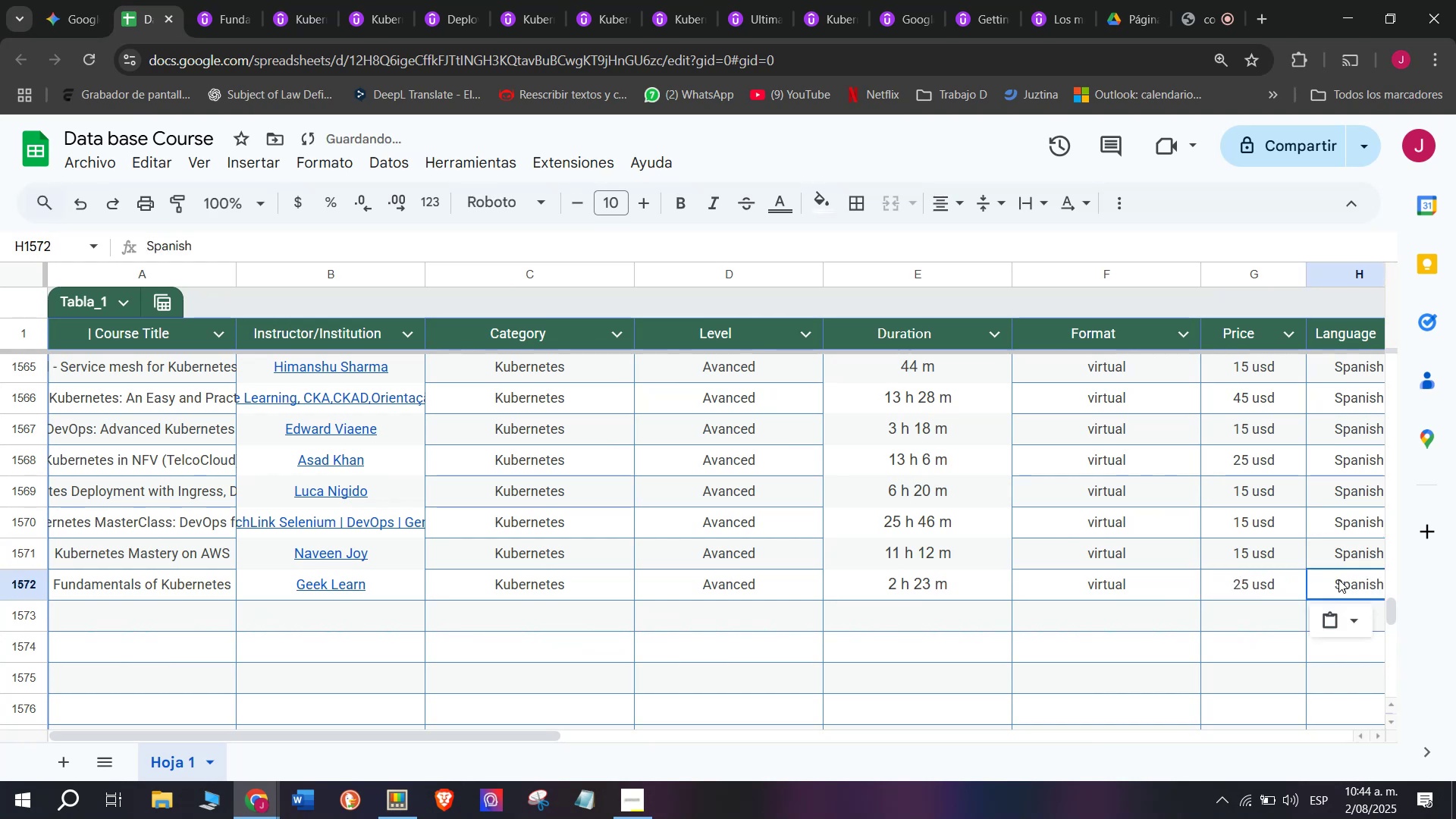 
key(Control+ControlLeft)
 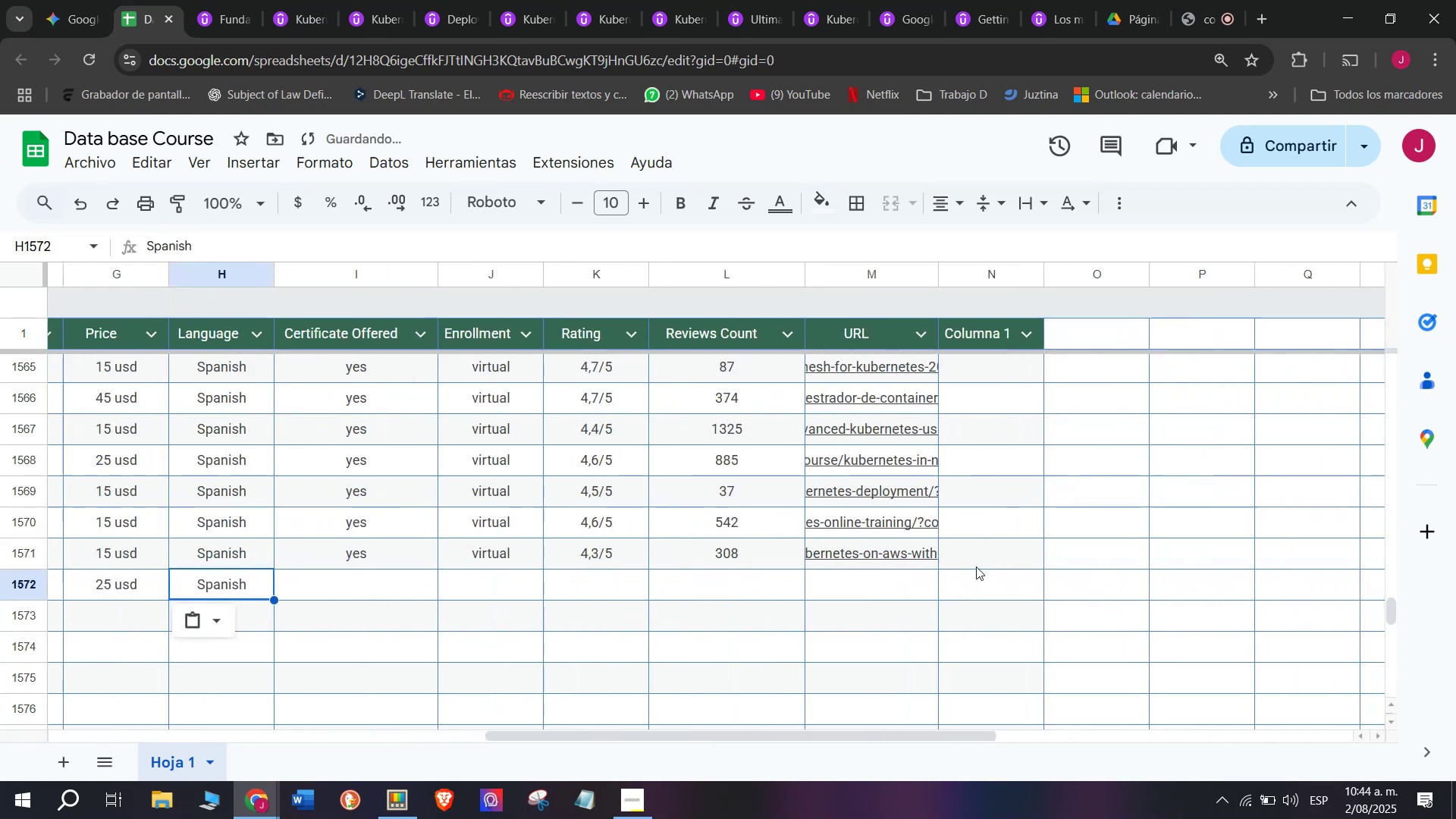 
key(Control+V)
 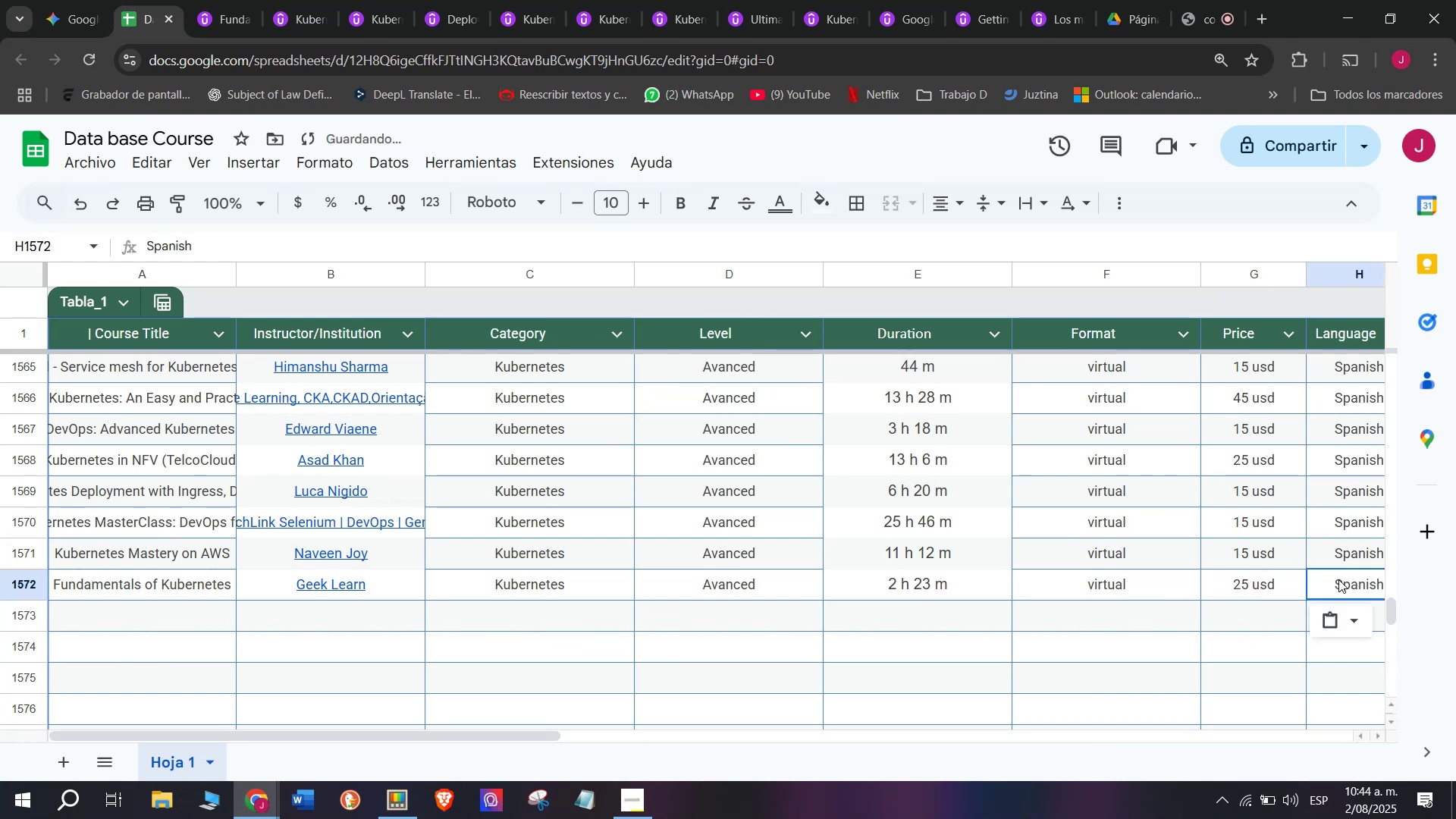 
scroll: coordinate [251, 581], scroll_direction: down, amount: 3.0
 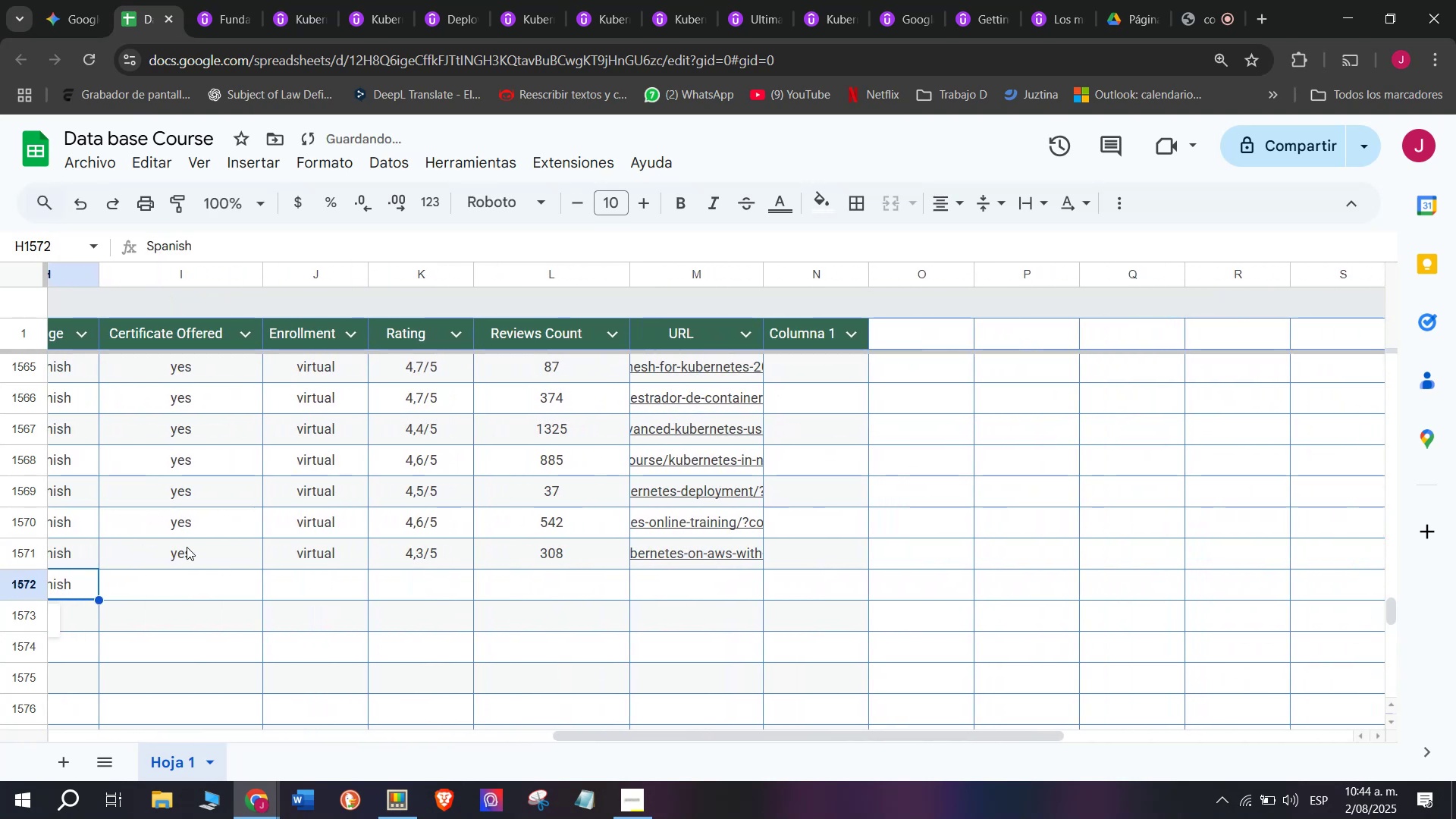 
left_click([186, 542])
 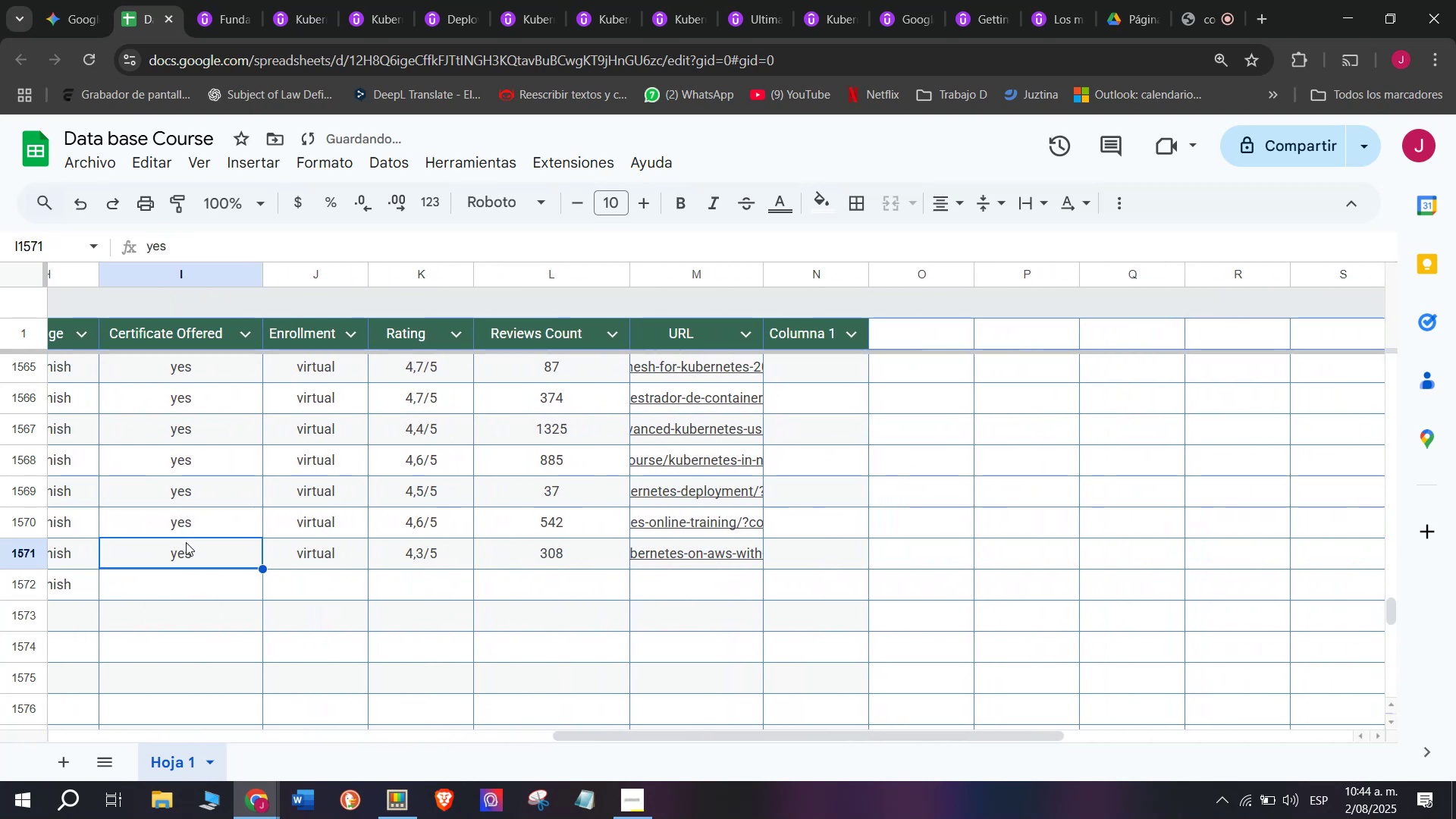 
key(Control+ControlLeft)
 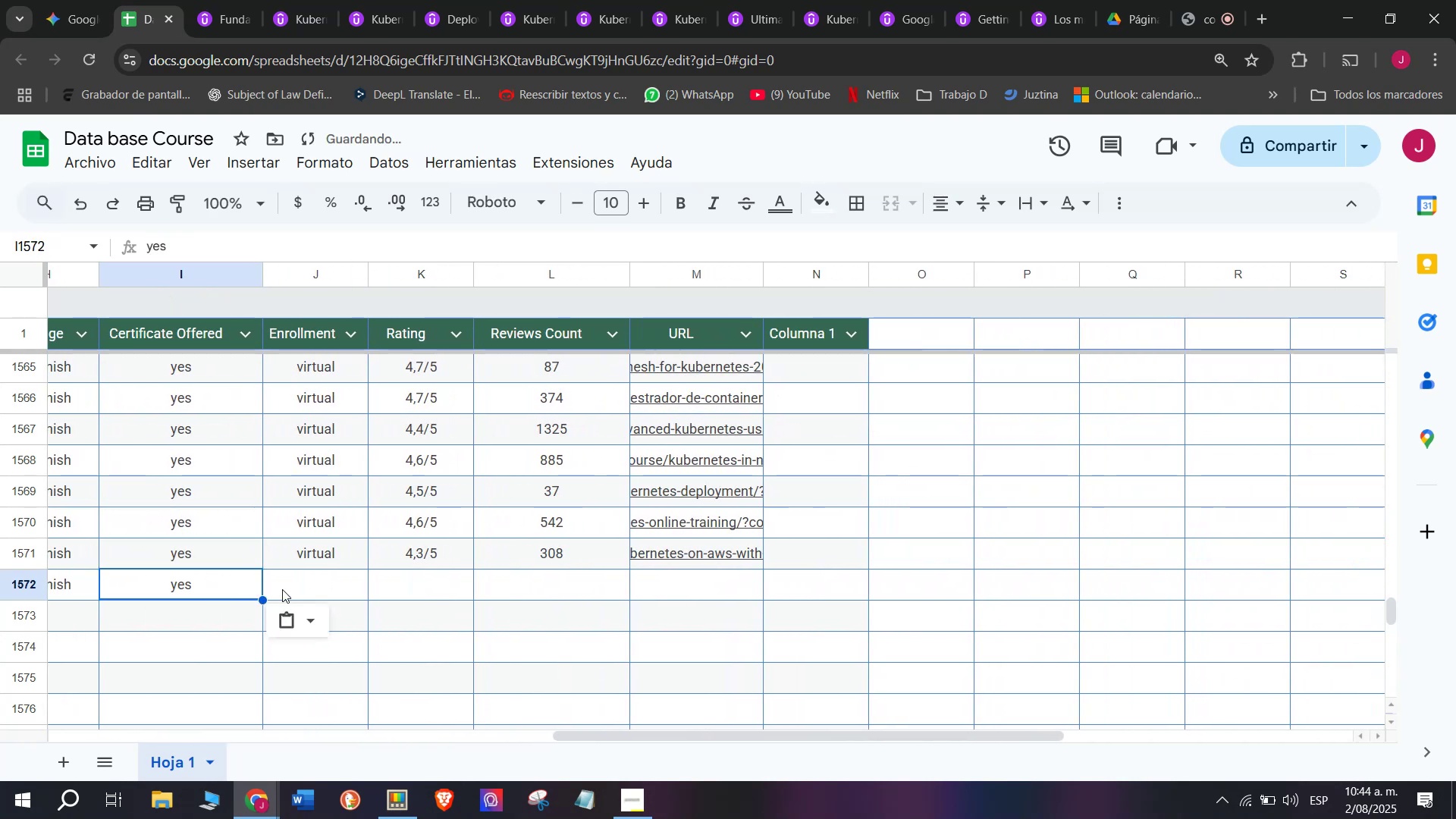 
key(Break)
 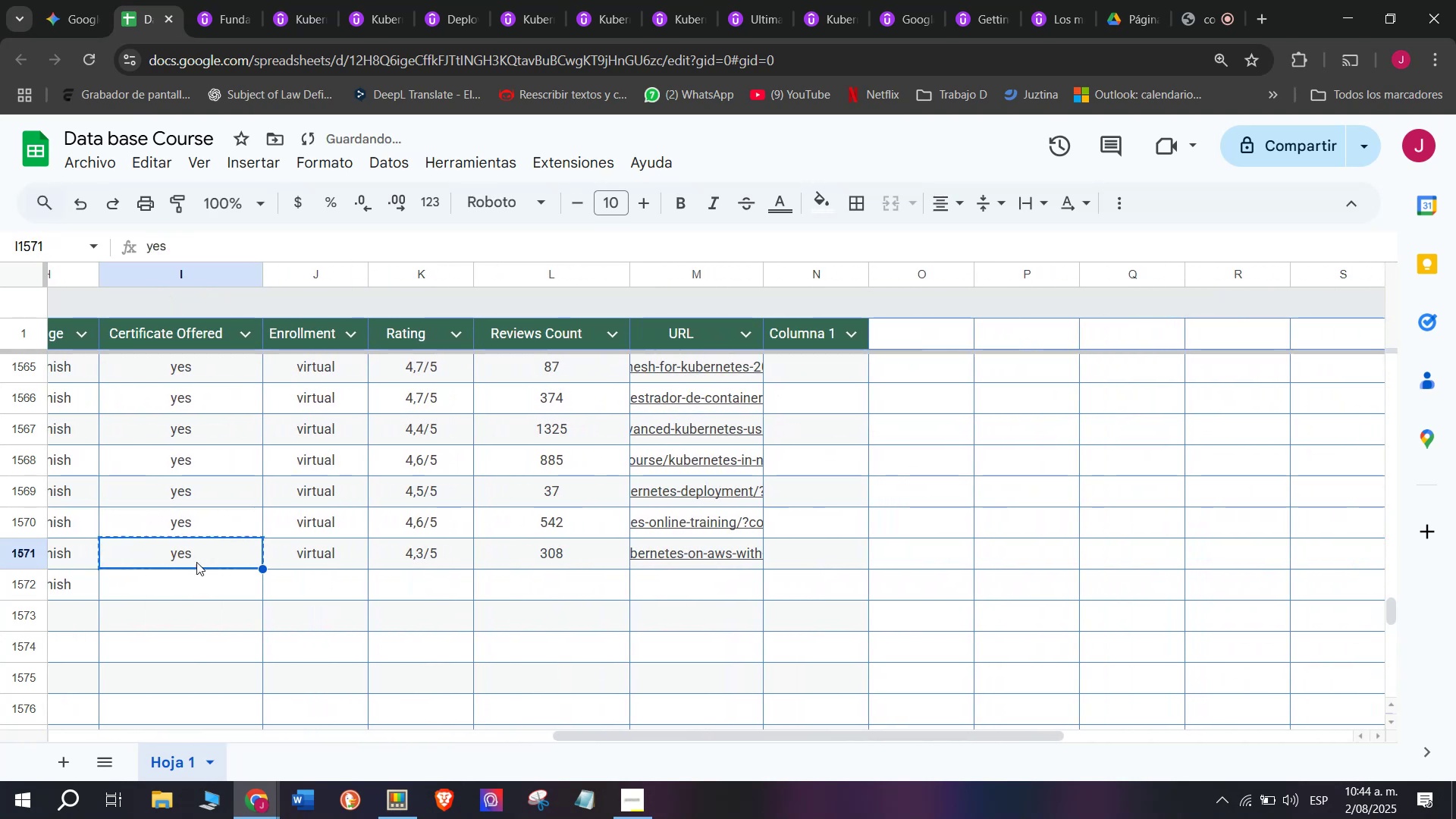 
key(Control+C)
 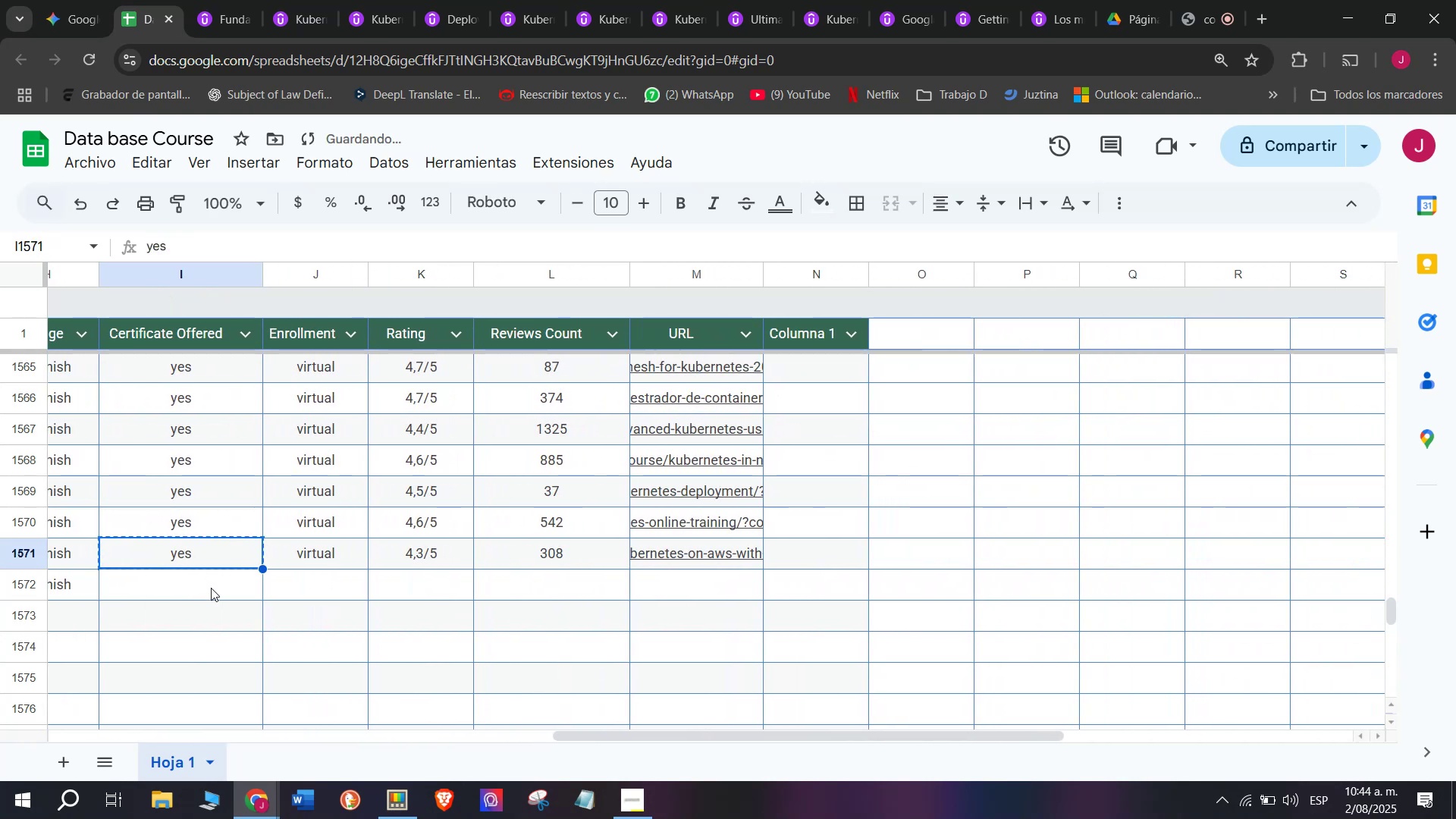 
double_click([211, 588])
 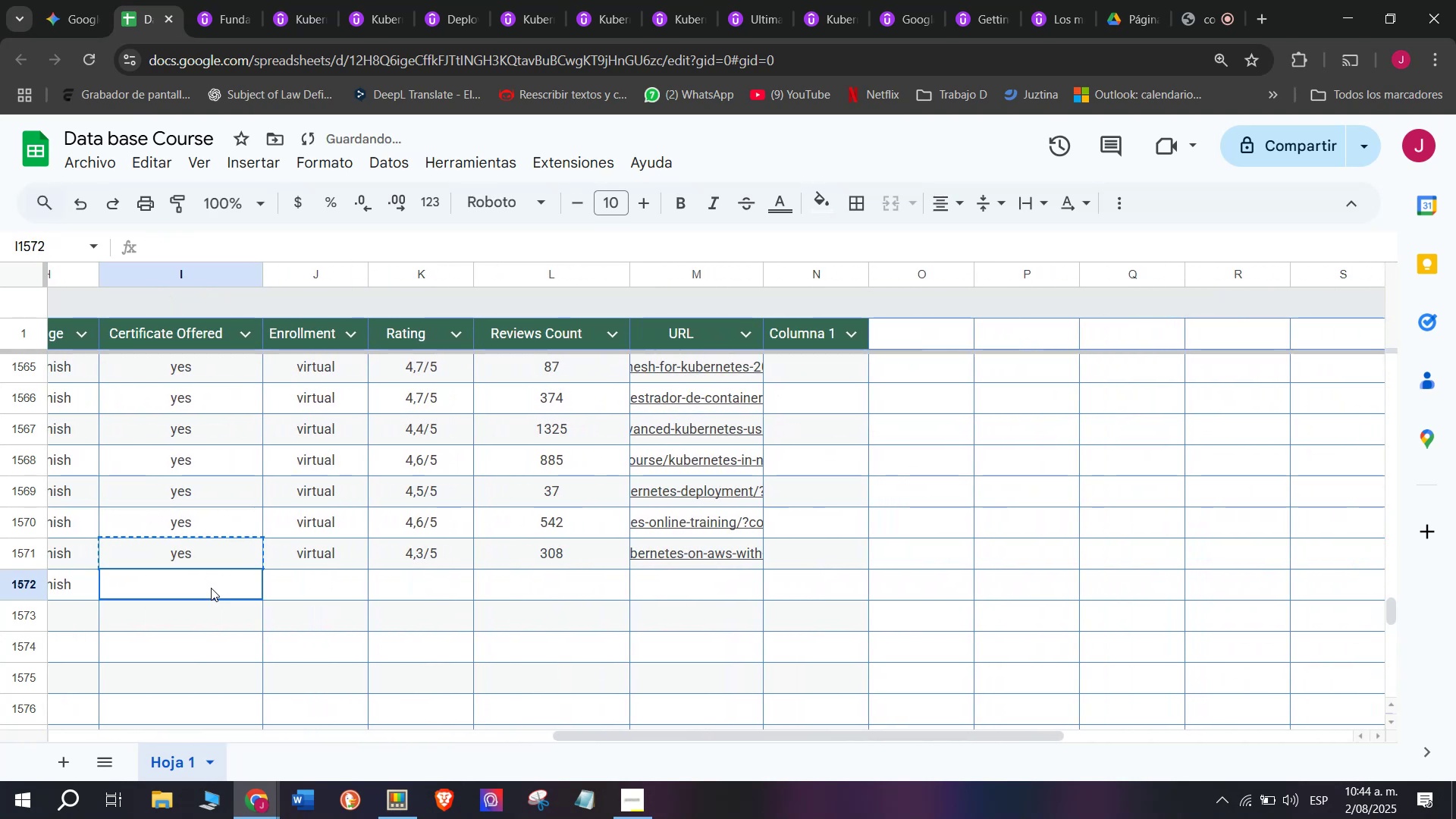 
key(Control+ControlLeft)
 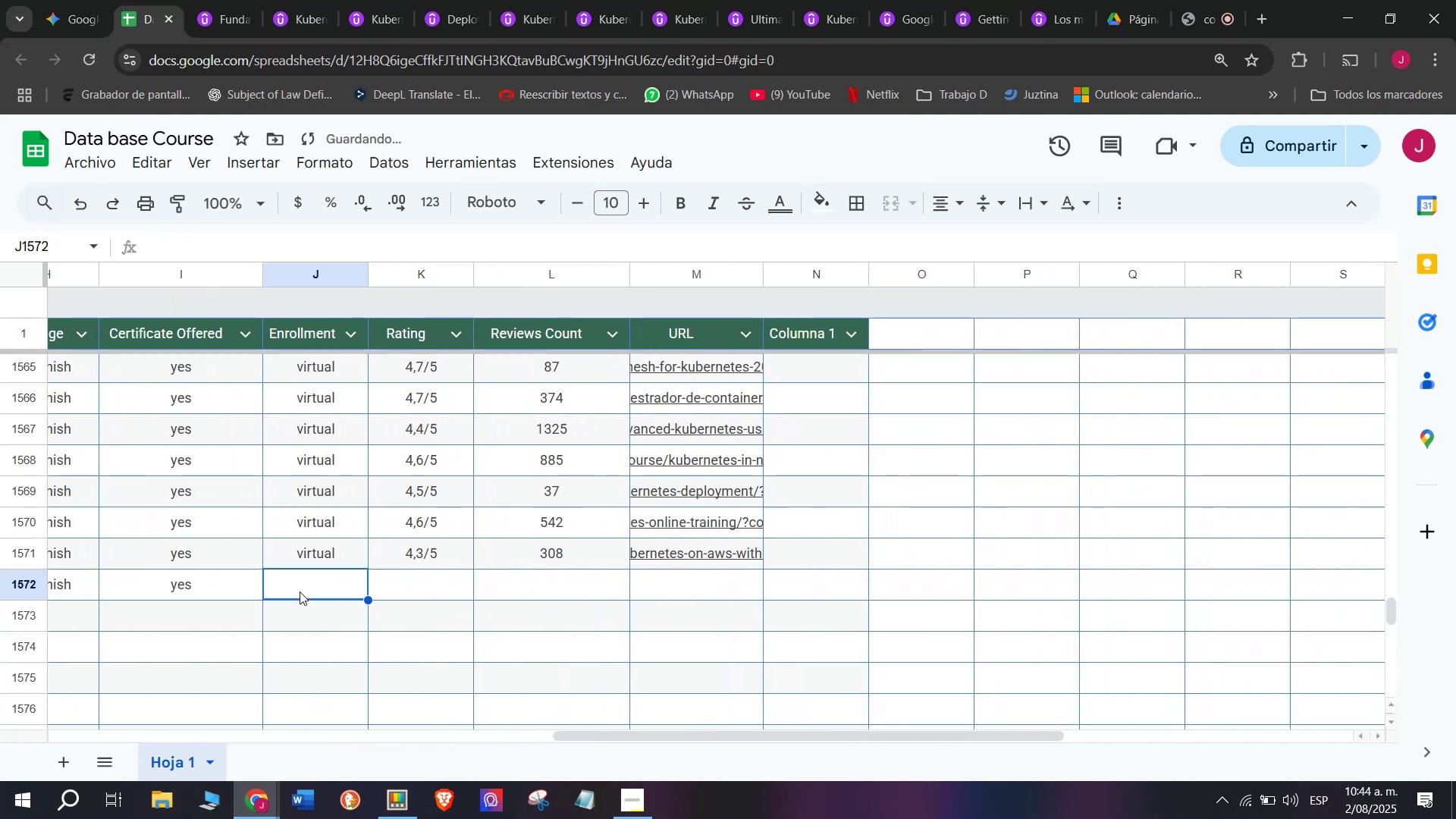 
key(Z)
 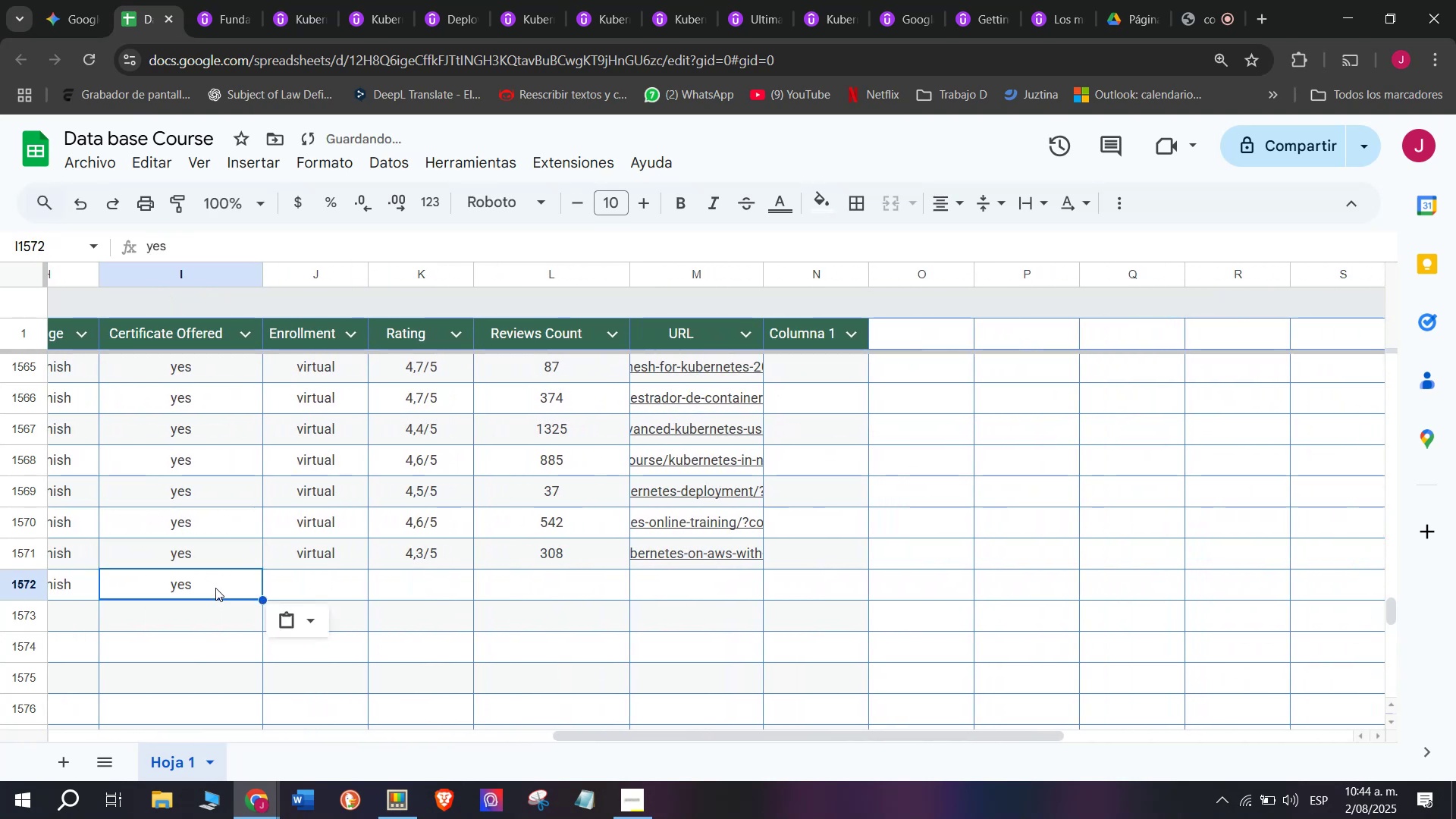 
key(Control+V)
 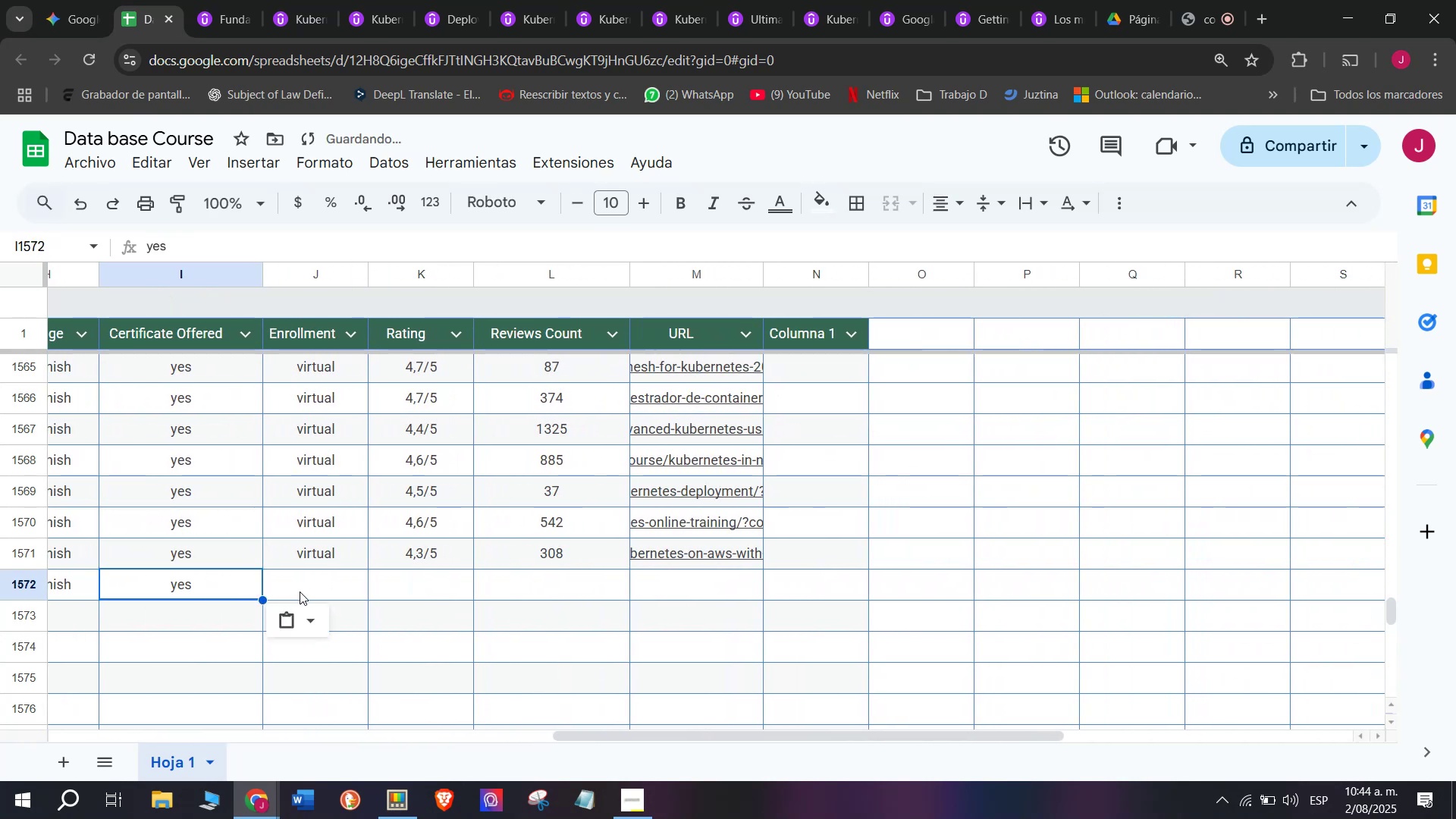 
triple_click([300, 592])
 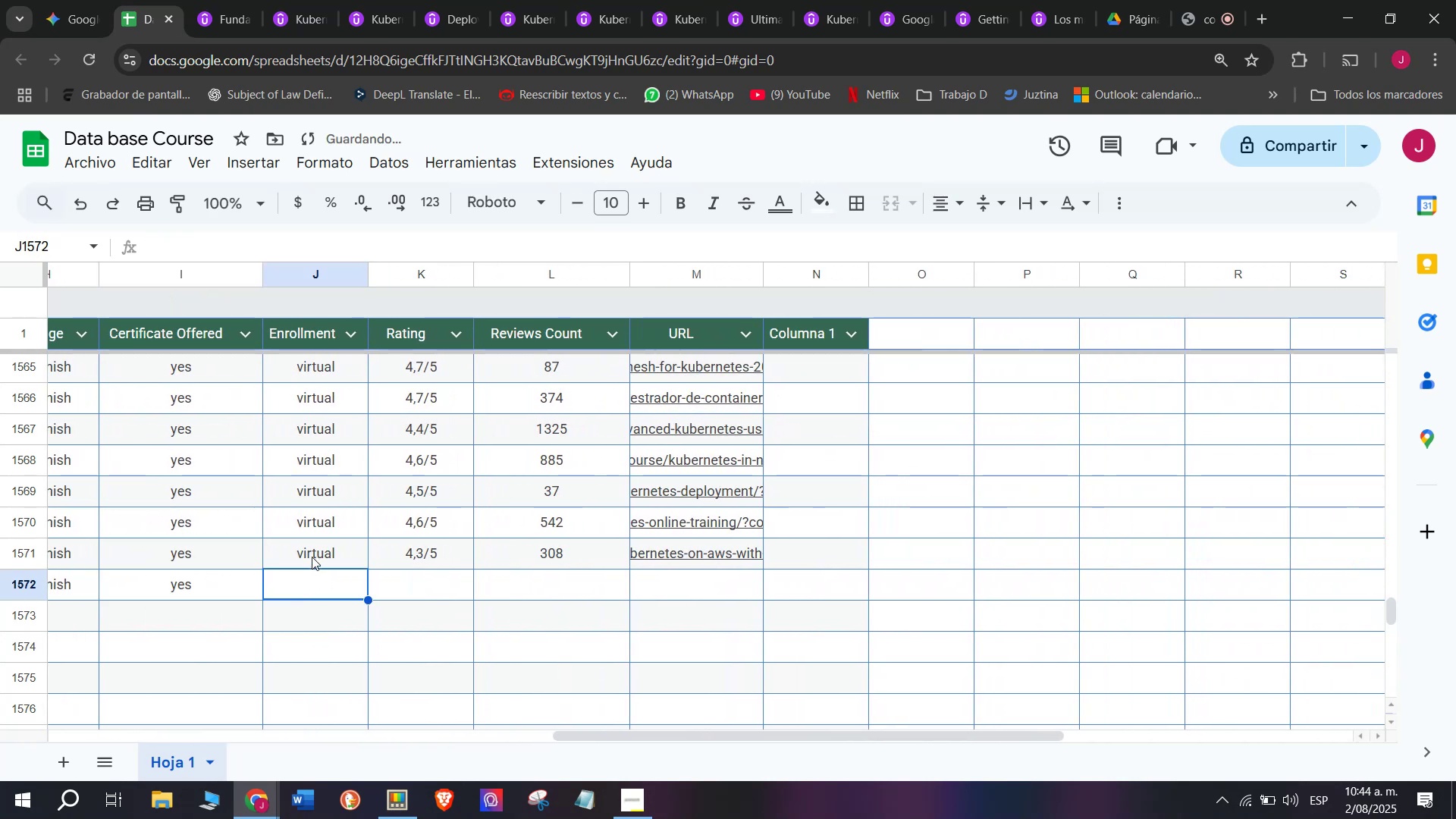 
key(Break)
 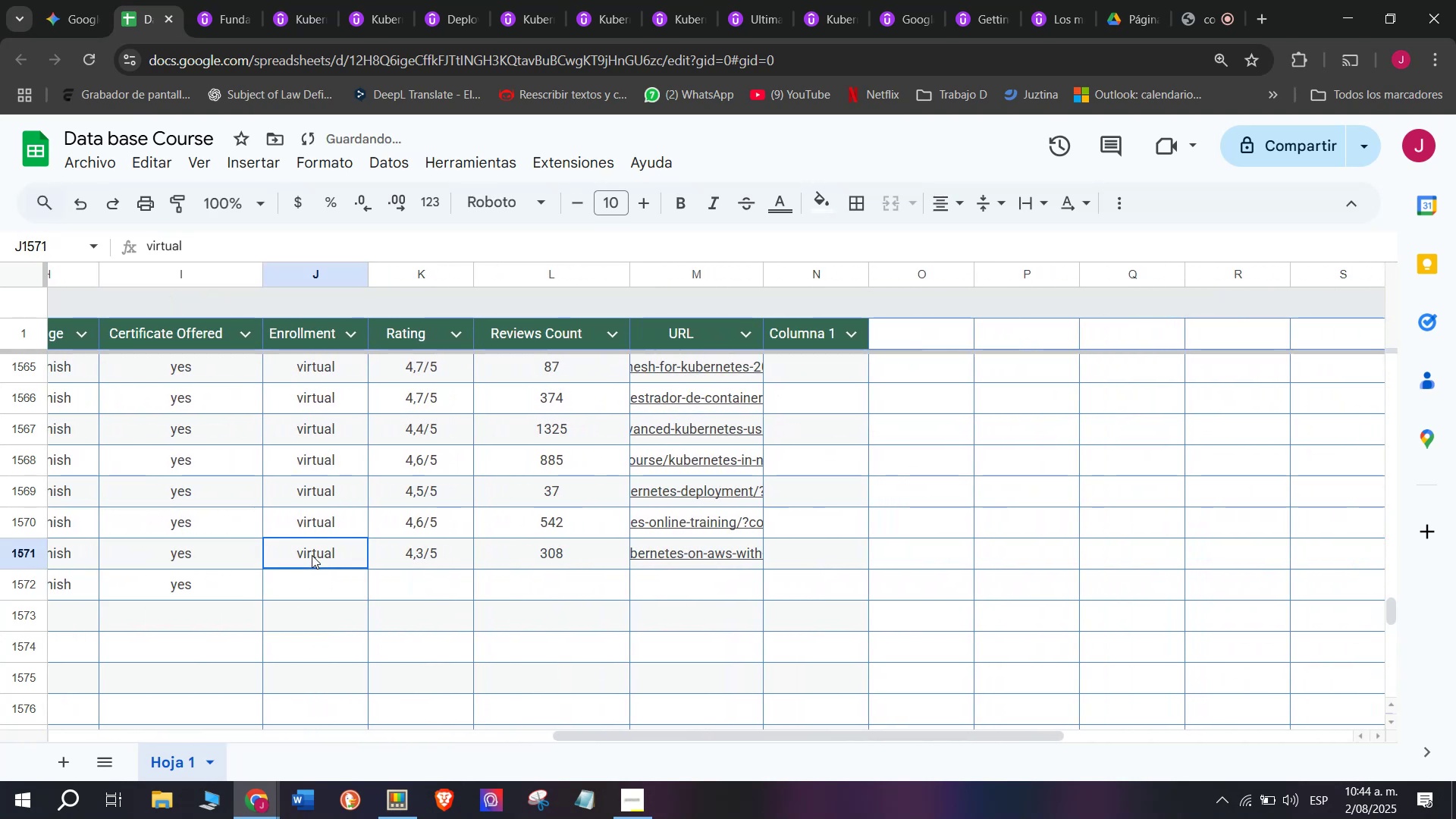 
key(Control+ControlLeft)
 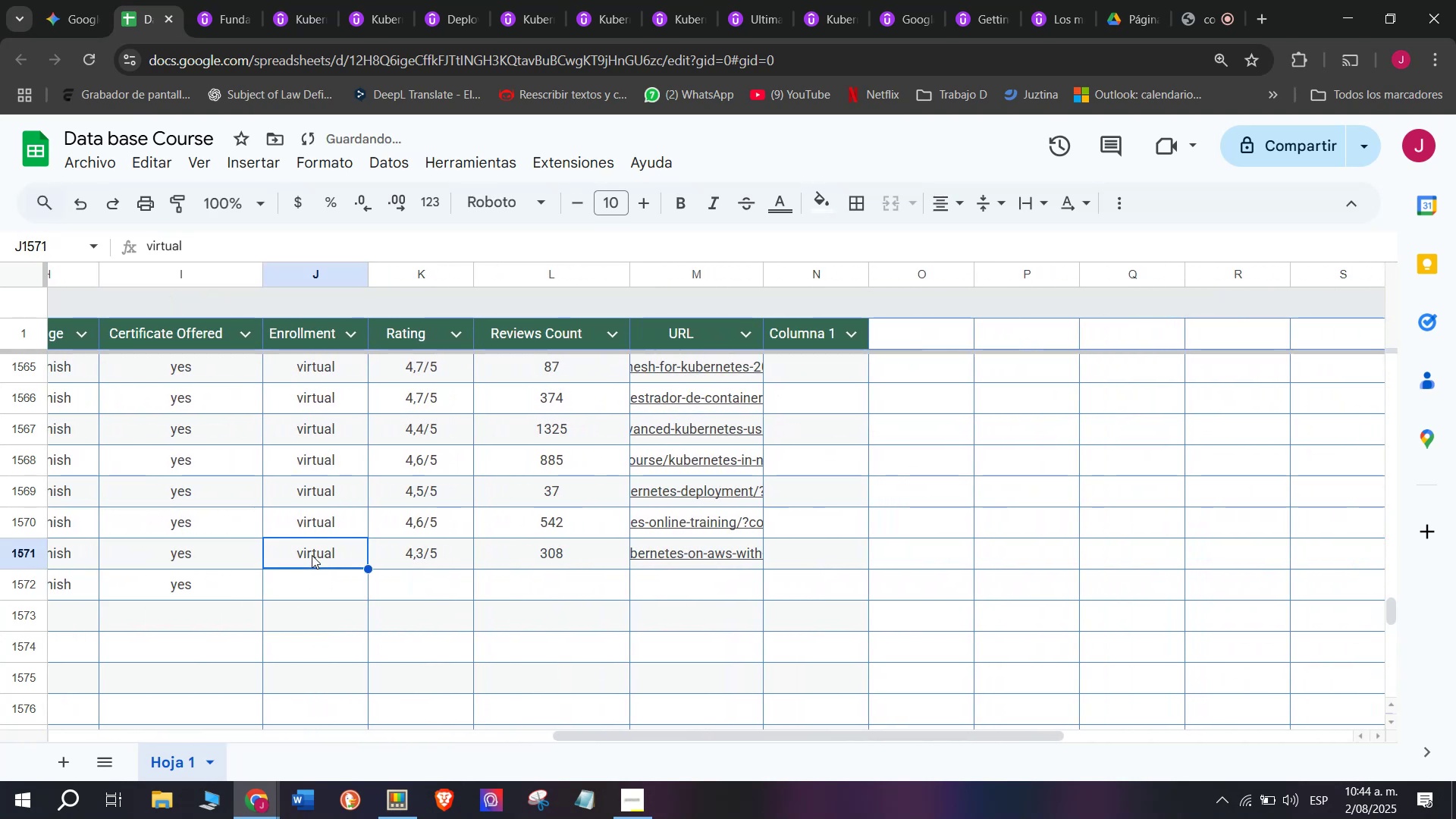 
key(Control+C)
 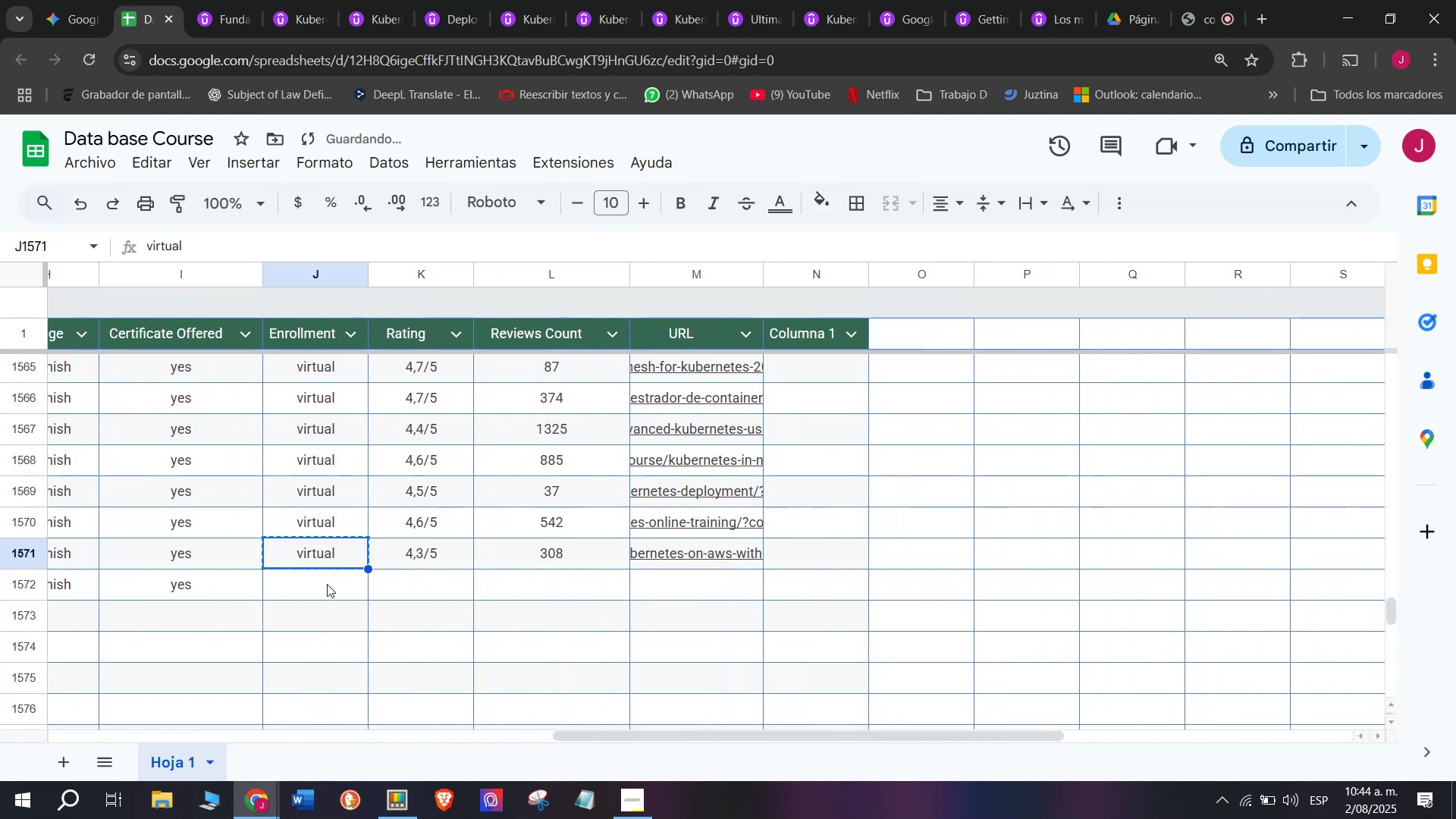 
triple_click([327, 584])
 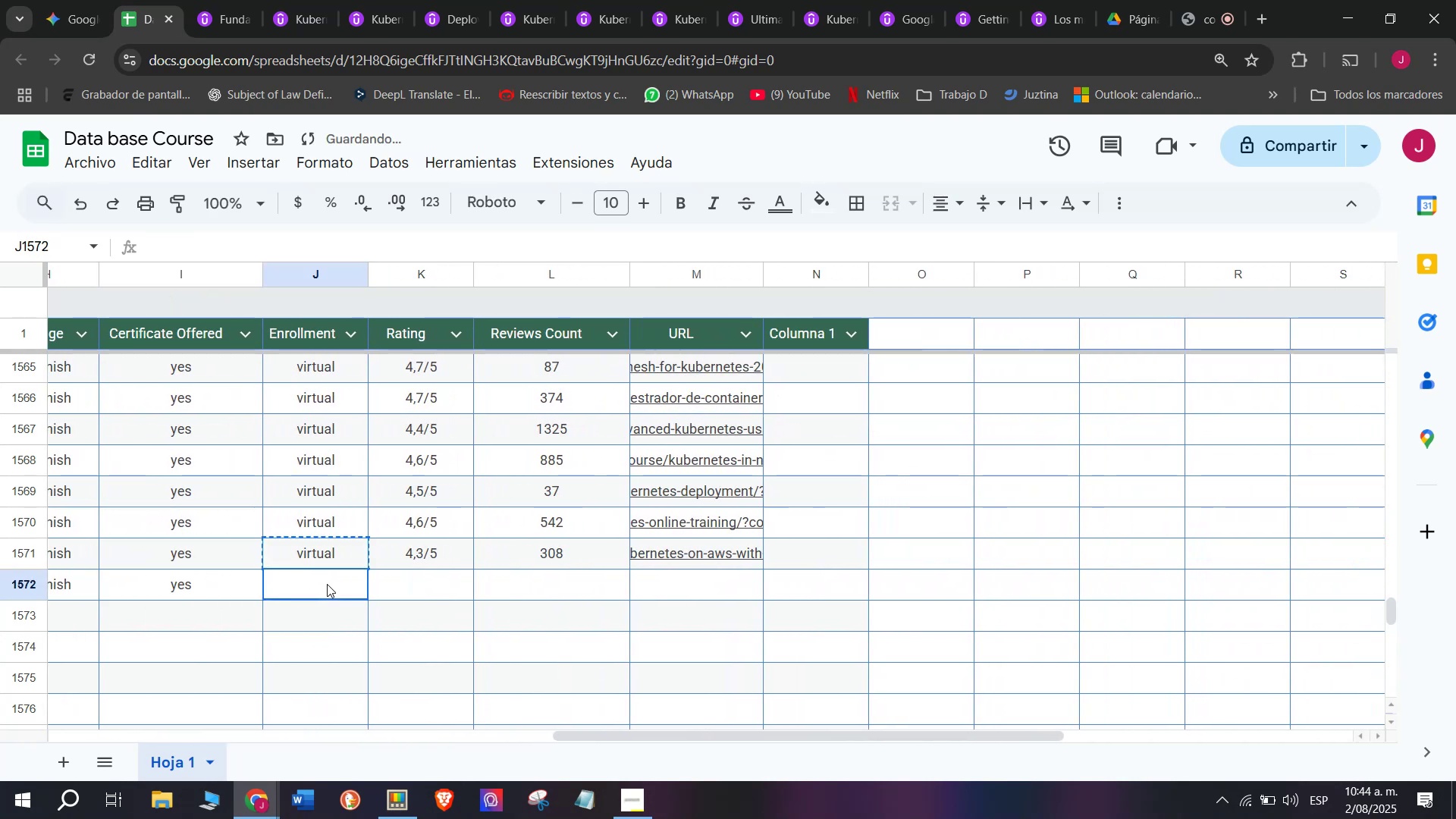 
key(Control+ControlLeft)
 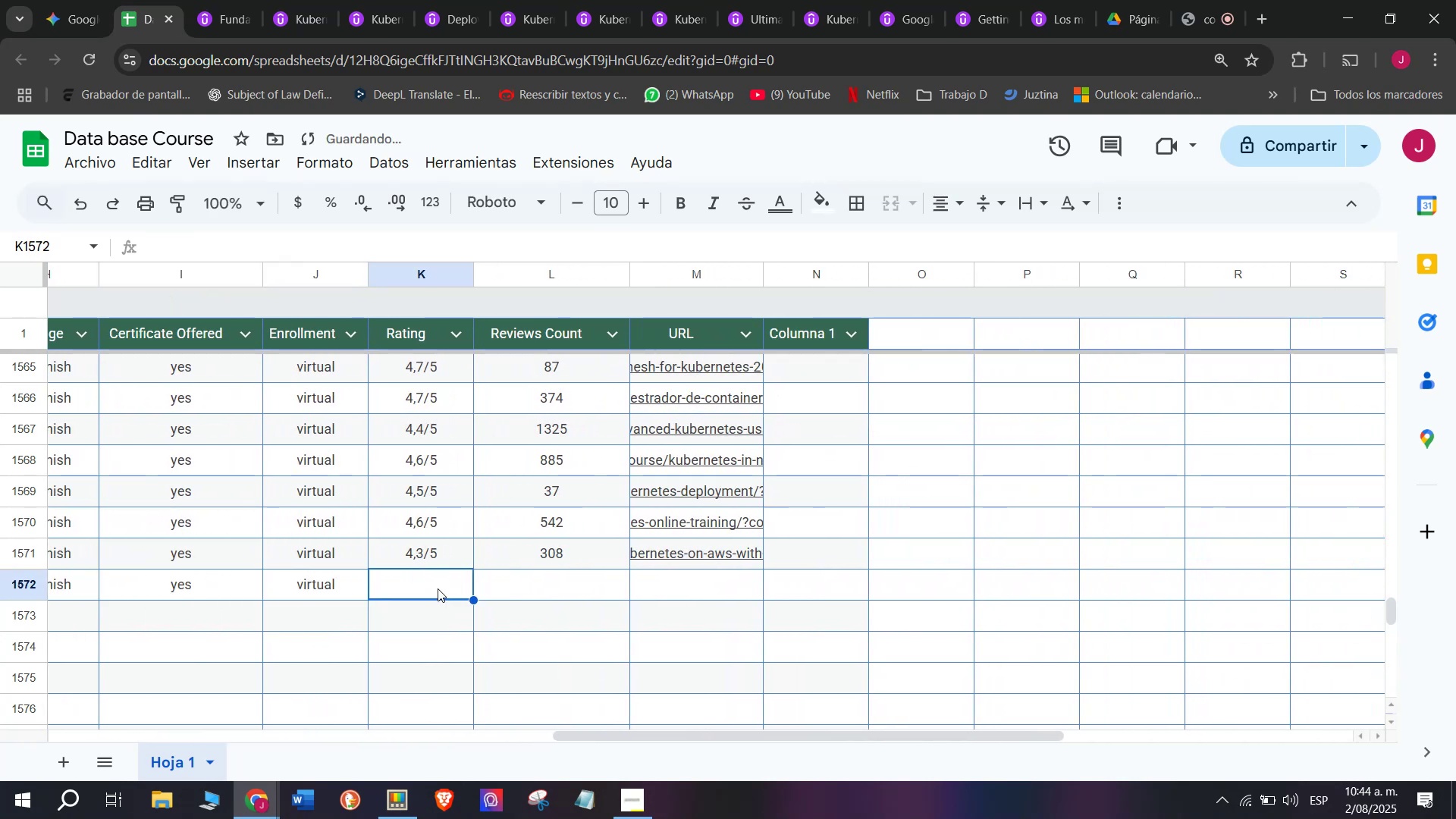 
key(Z)
 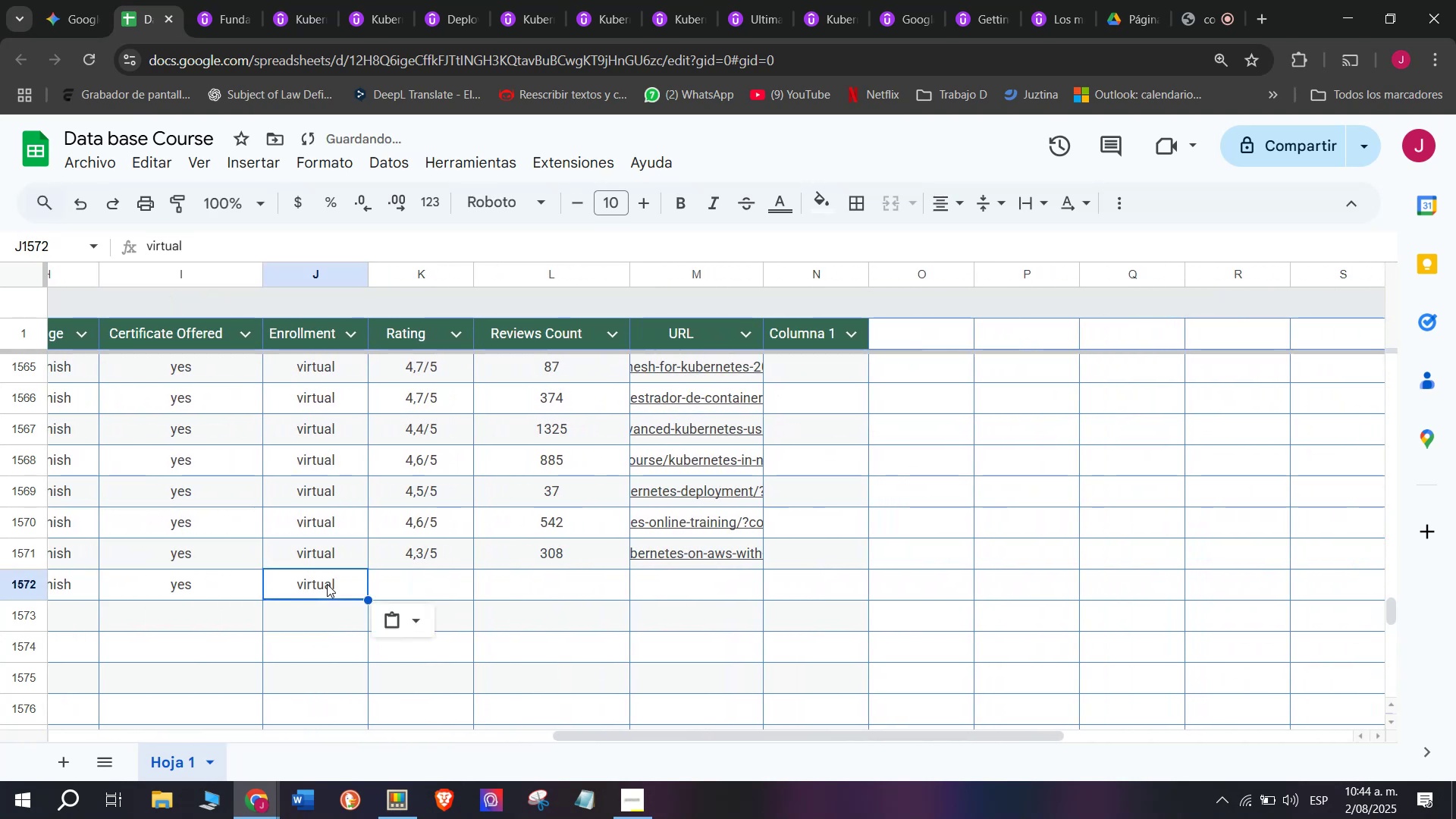 
key(Control+V)
 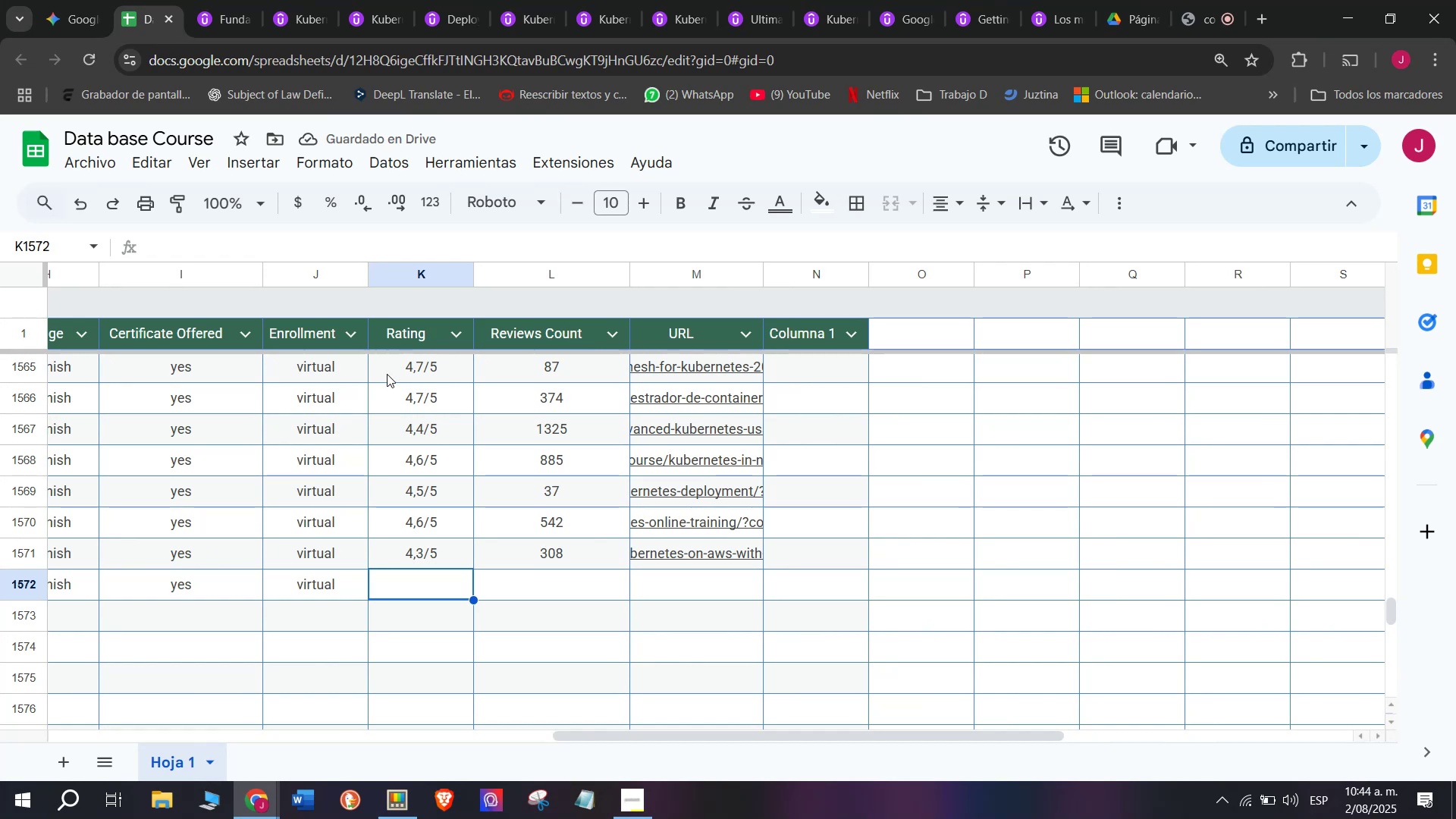 
left_click([234, 0])
 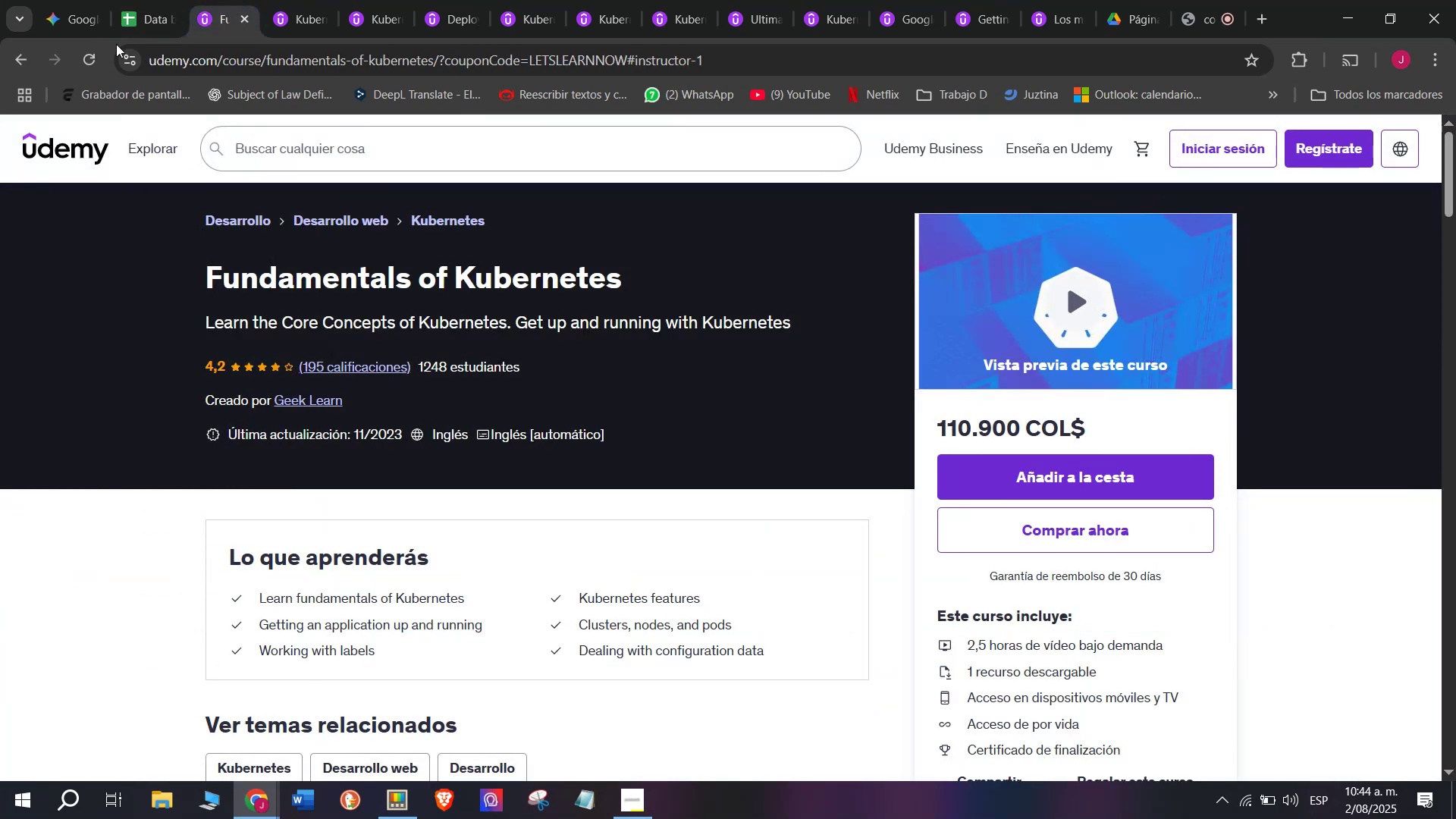 
left_click([116, 0])
 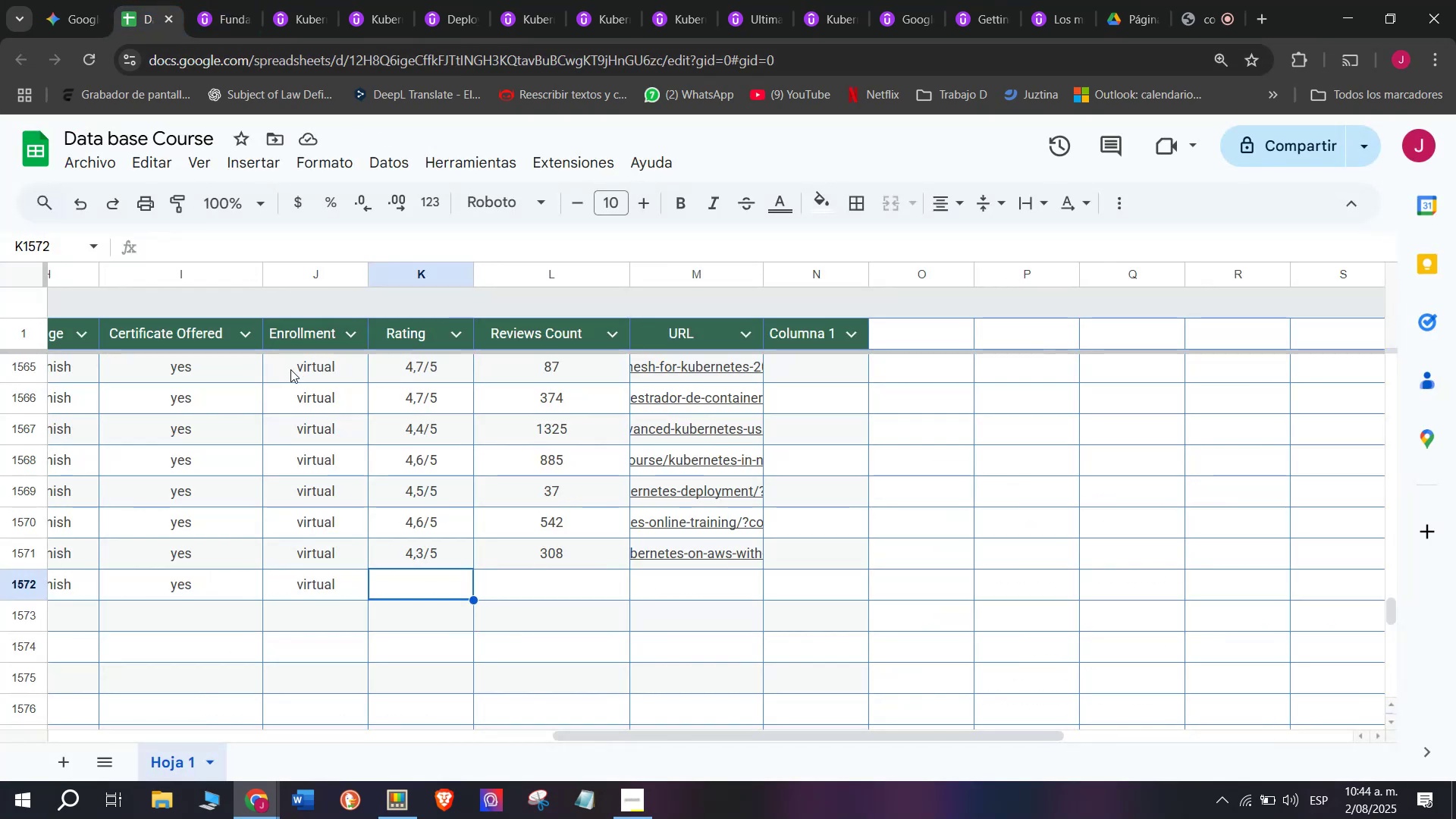 
wait(8.18)
 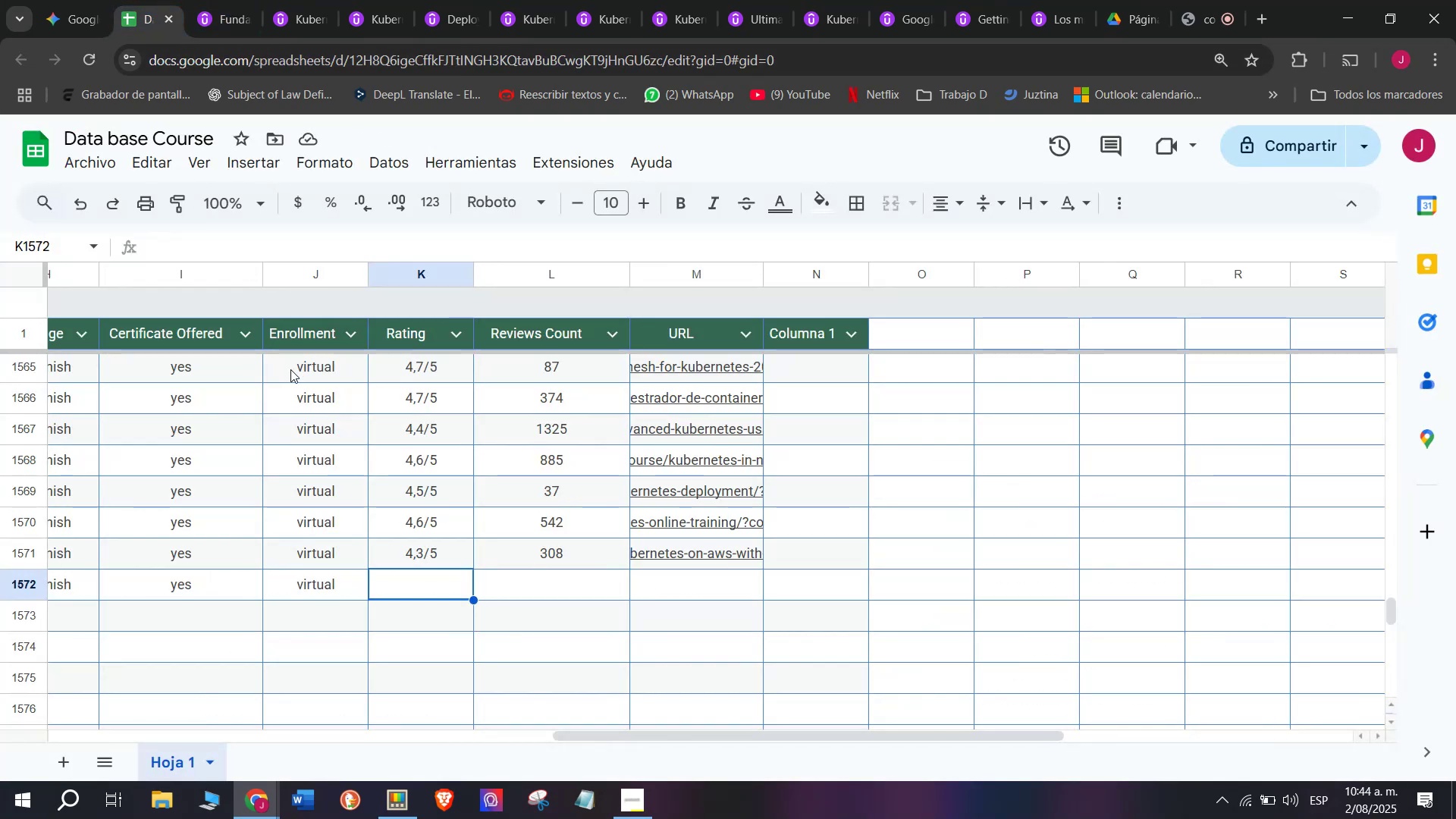 
left_click([237, 0])
 